 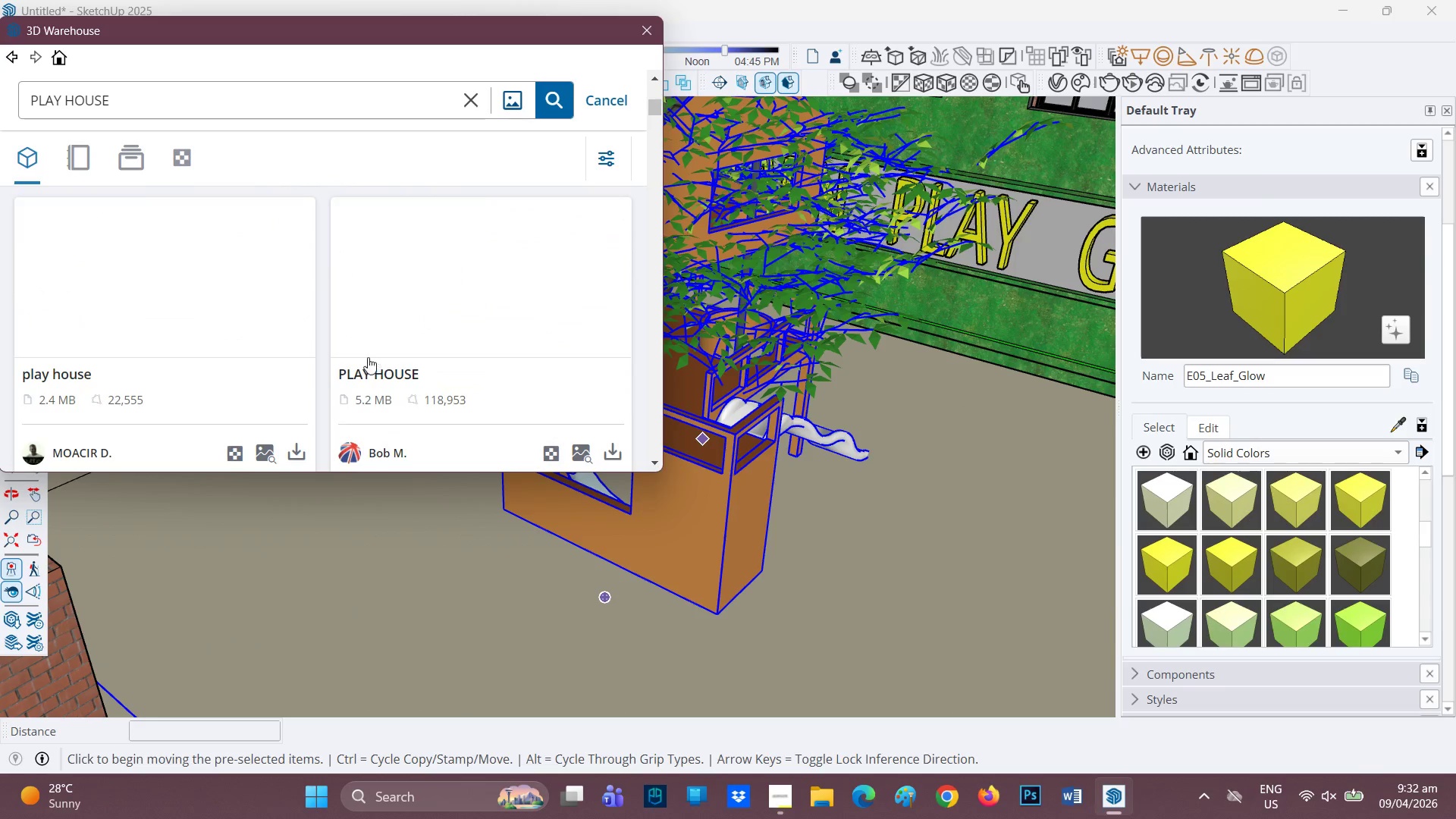 
scroll: coordinate [363, 357], scroll_direction: up, amount: 1.0
 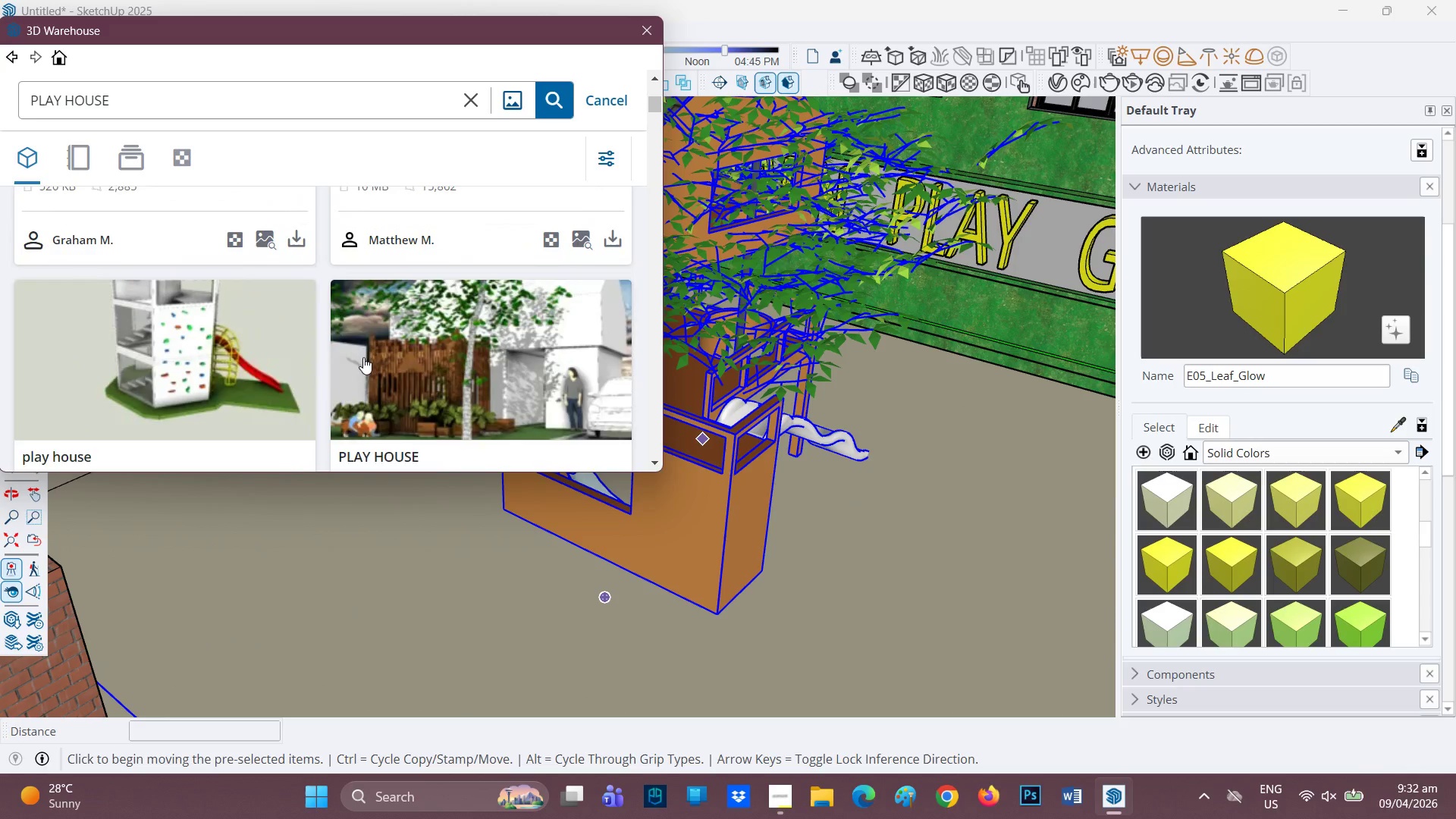 
scroll: coordinate [203, 299], scroll_direction: down, amount: 7.0
 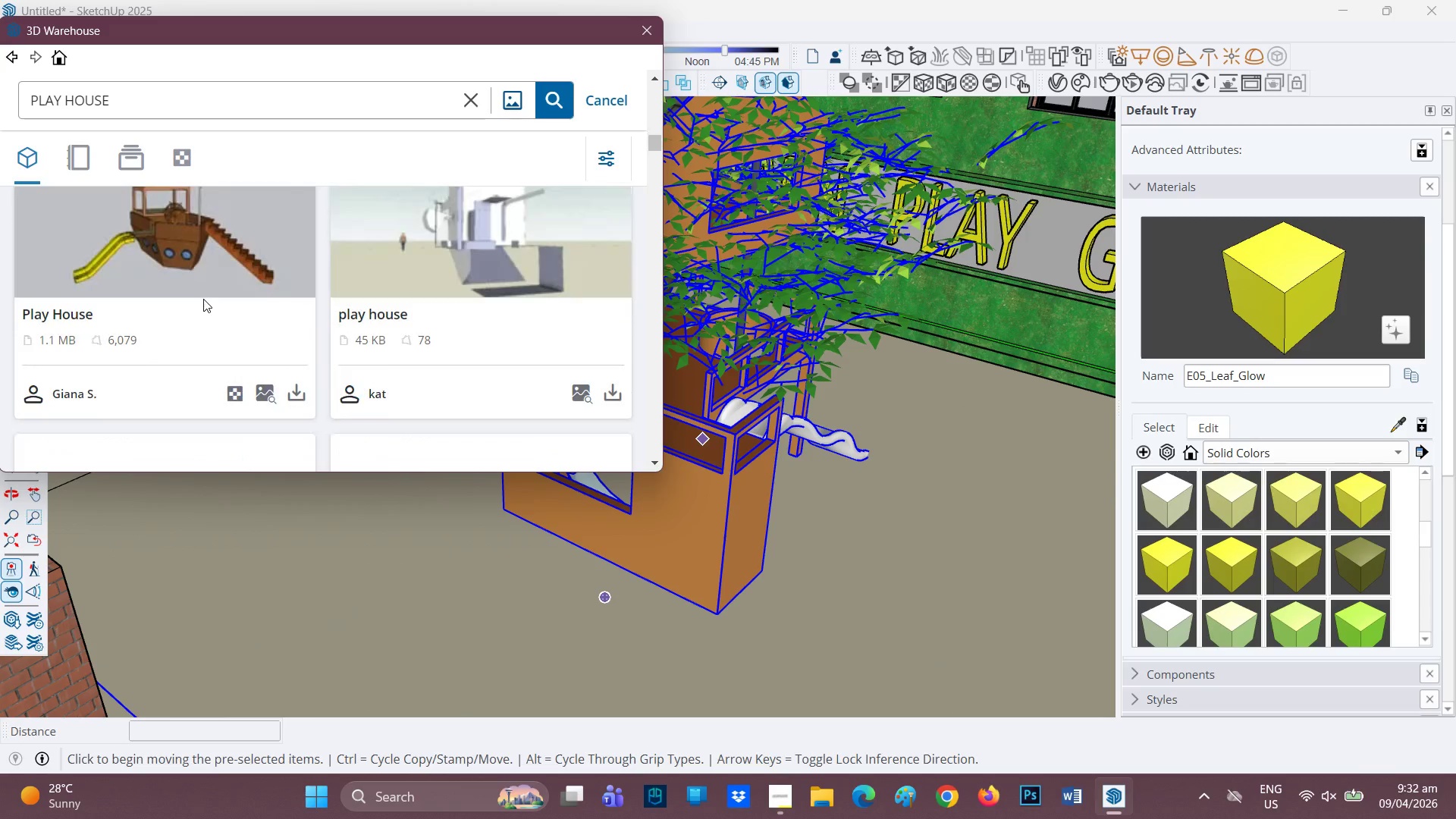 
scroll: coordinate [216, 297], scroll_direction: down, amount: 3.0
 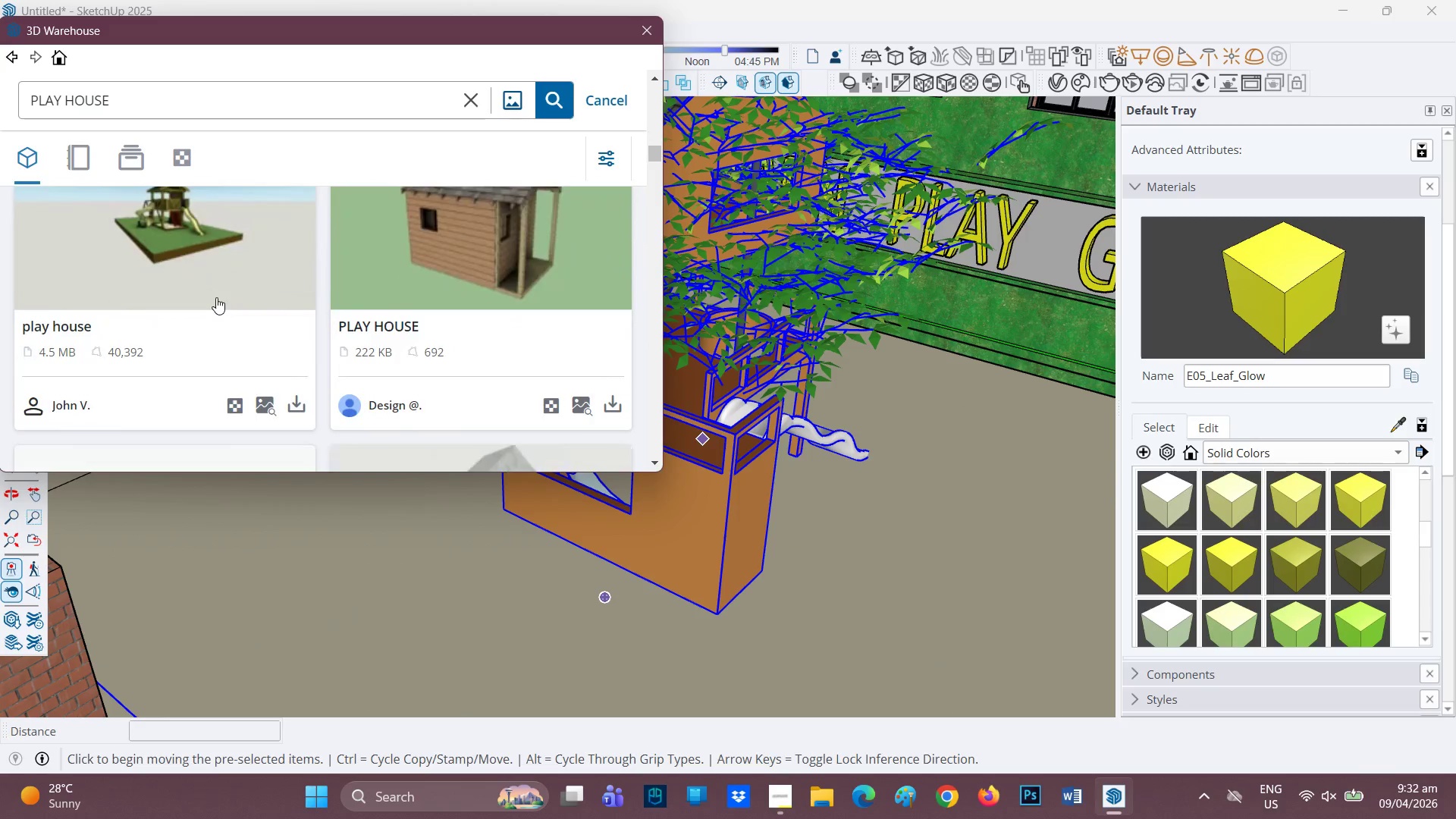 
scroll: coordinate [216, 297], scroll_direction: up, amount: 1.0
 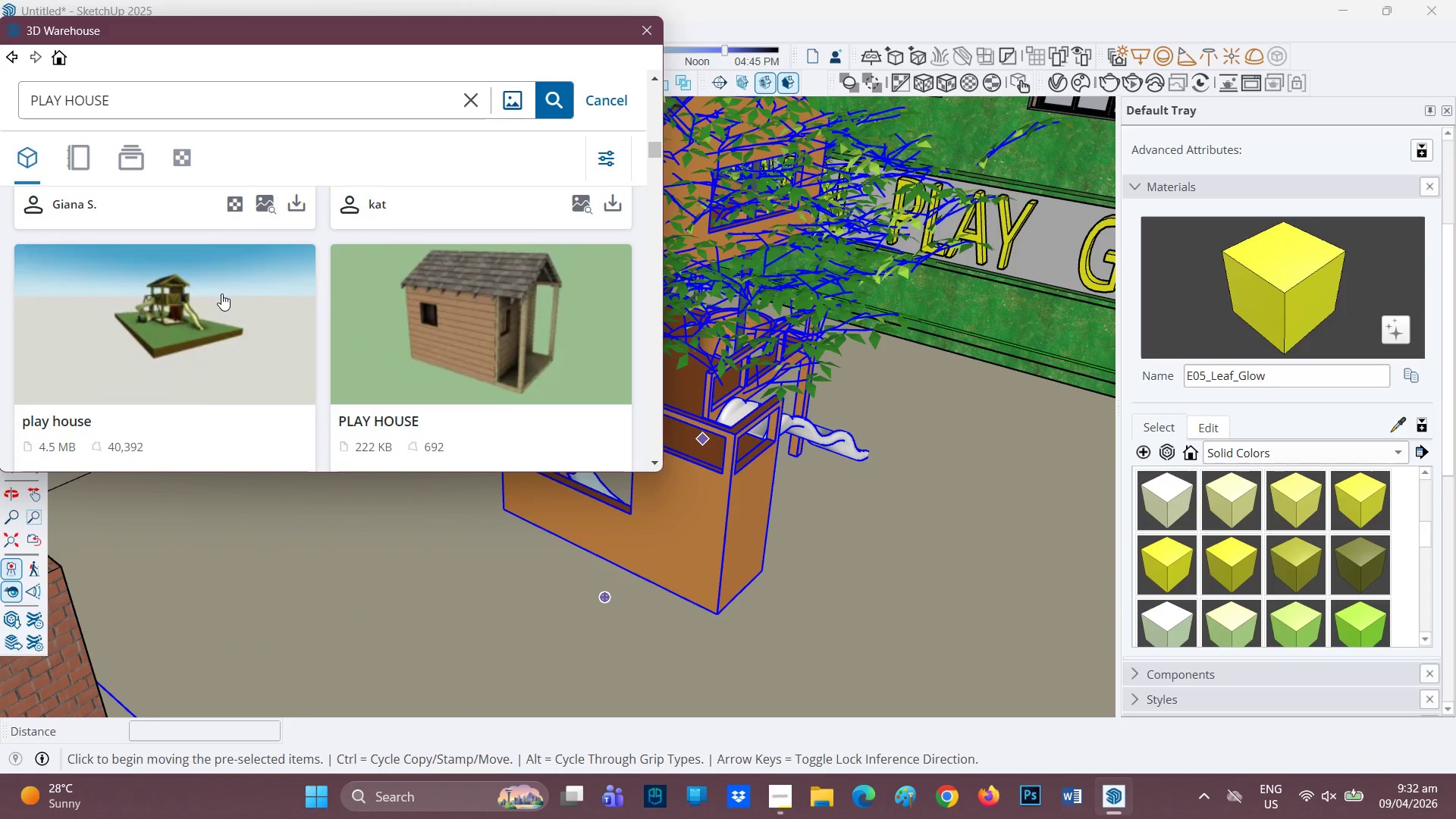 
scroll: coordinate [230, 292], scroll_direction: down, amount: 13.0
 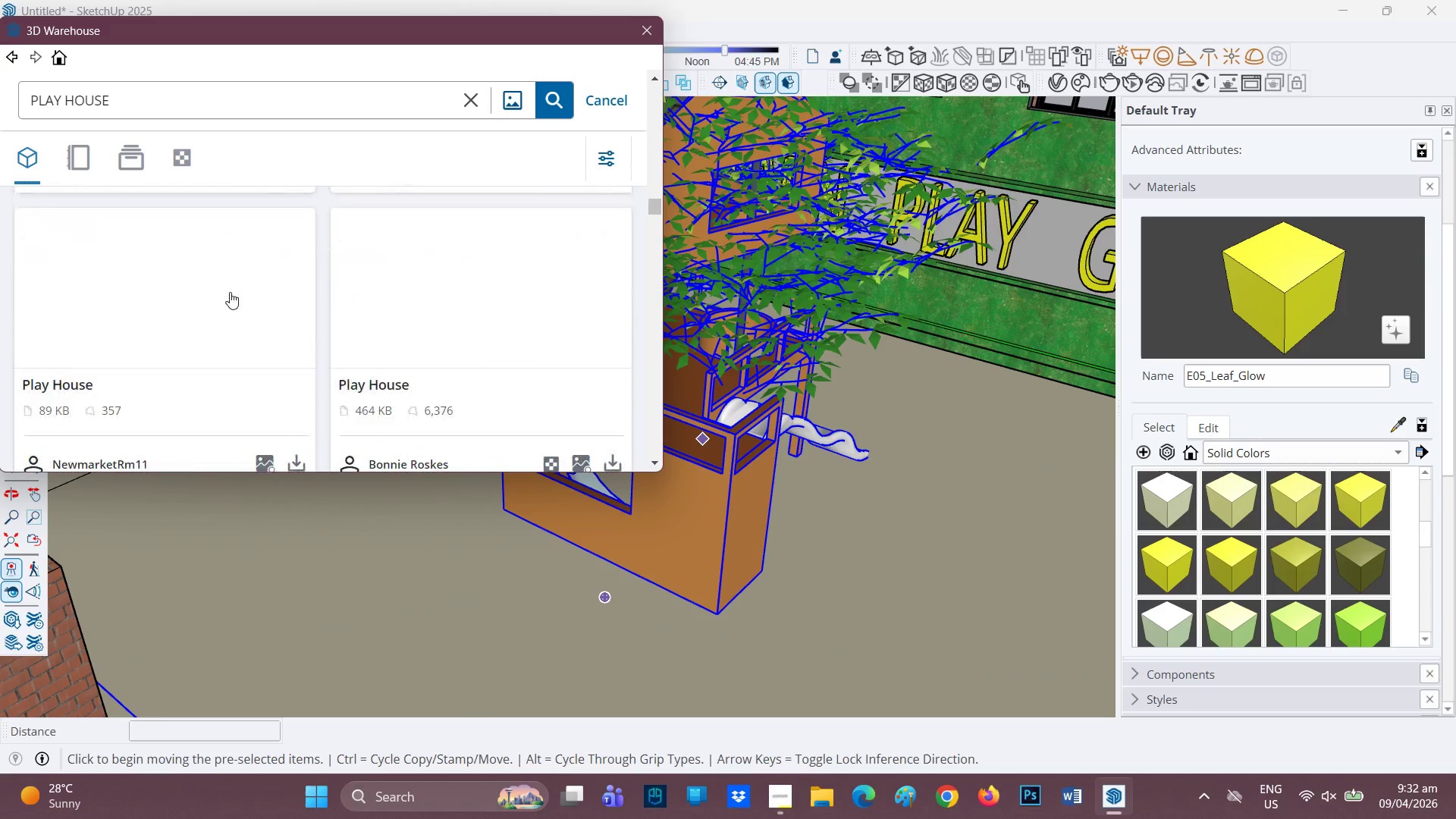 
scroll: coordinate [230, 292], scroll_direction: up, amount: 1.0
 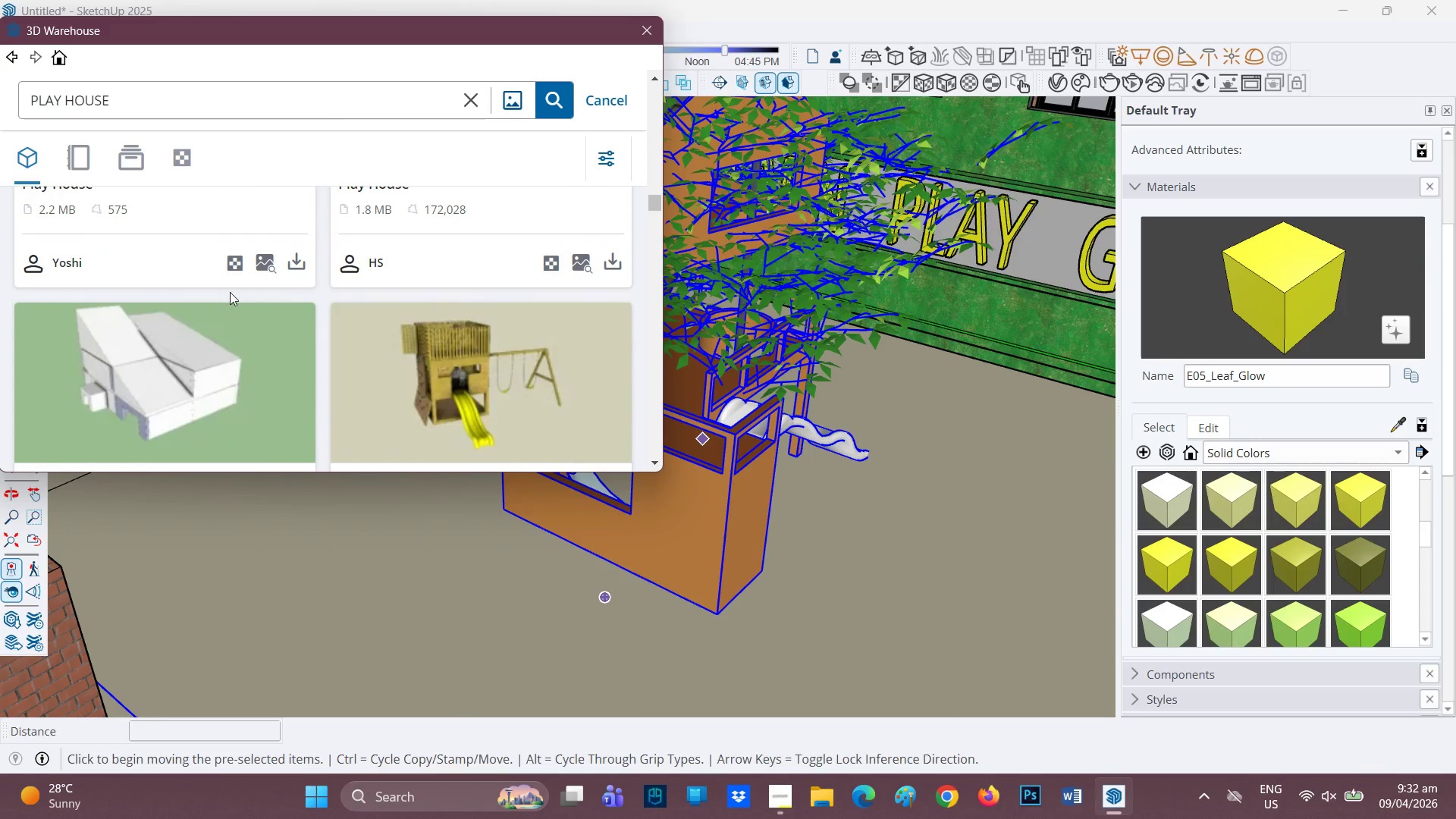 
scroll: coordinate [247, 294], scroll_direction: down, amount: 12.0
 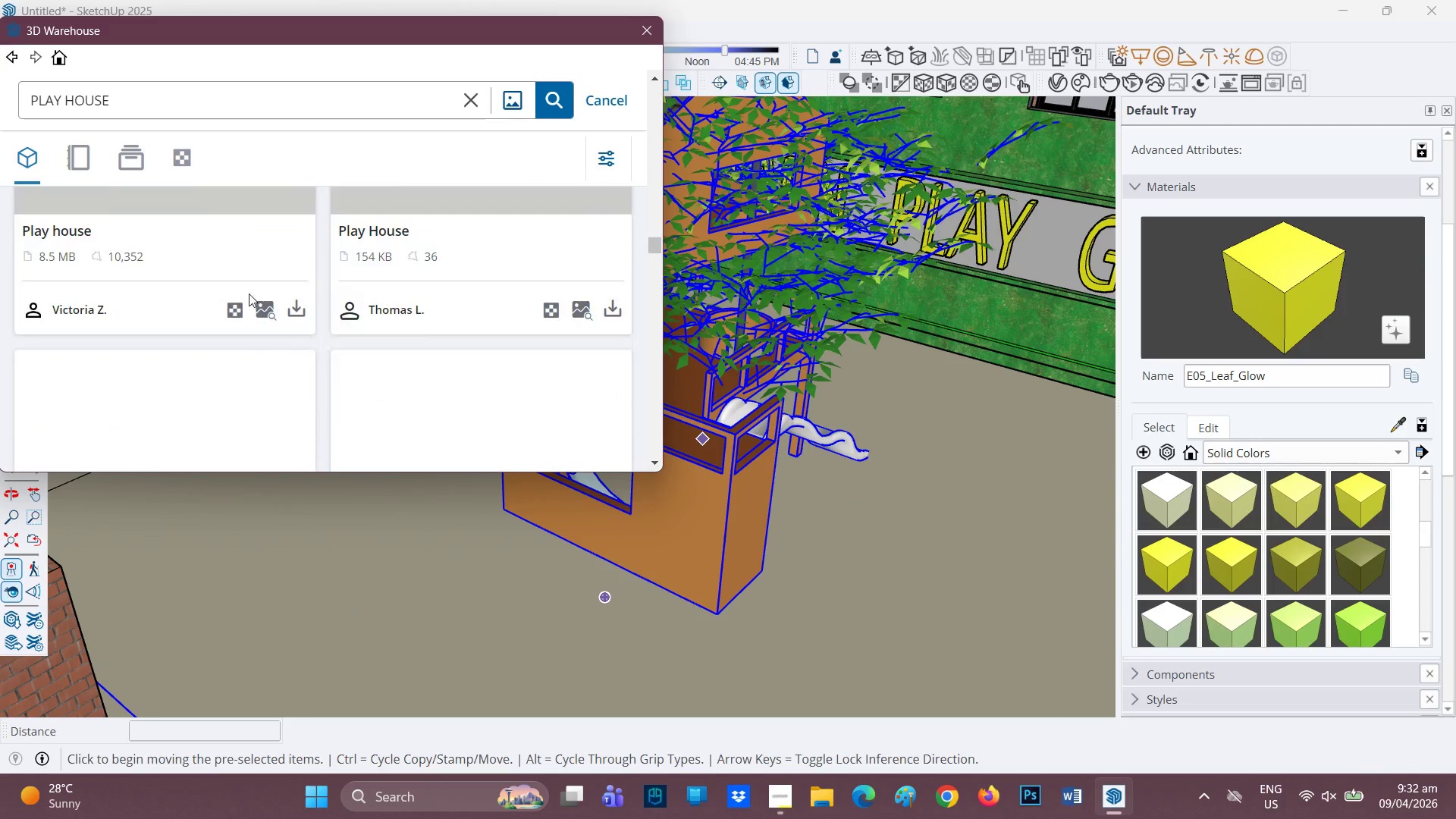 
scroll: coordinate [249, 293], scroll_direction: up, amount: 1.0
 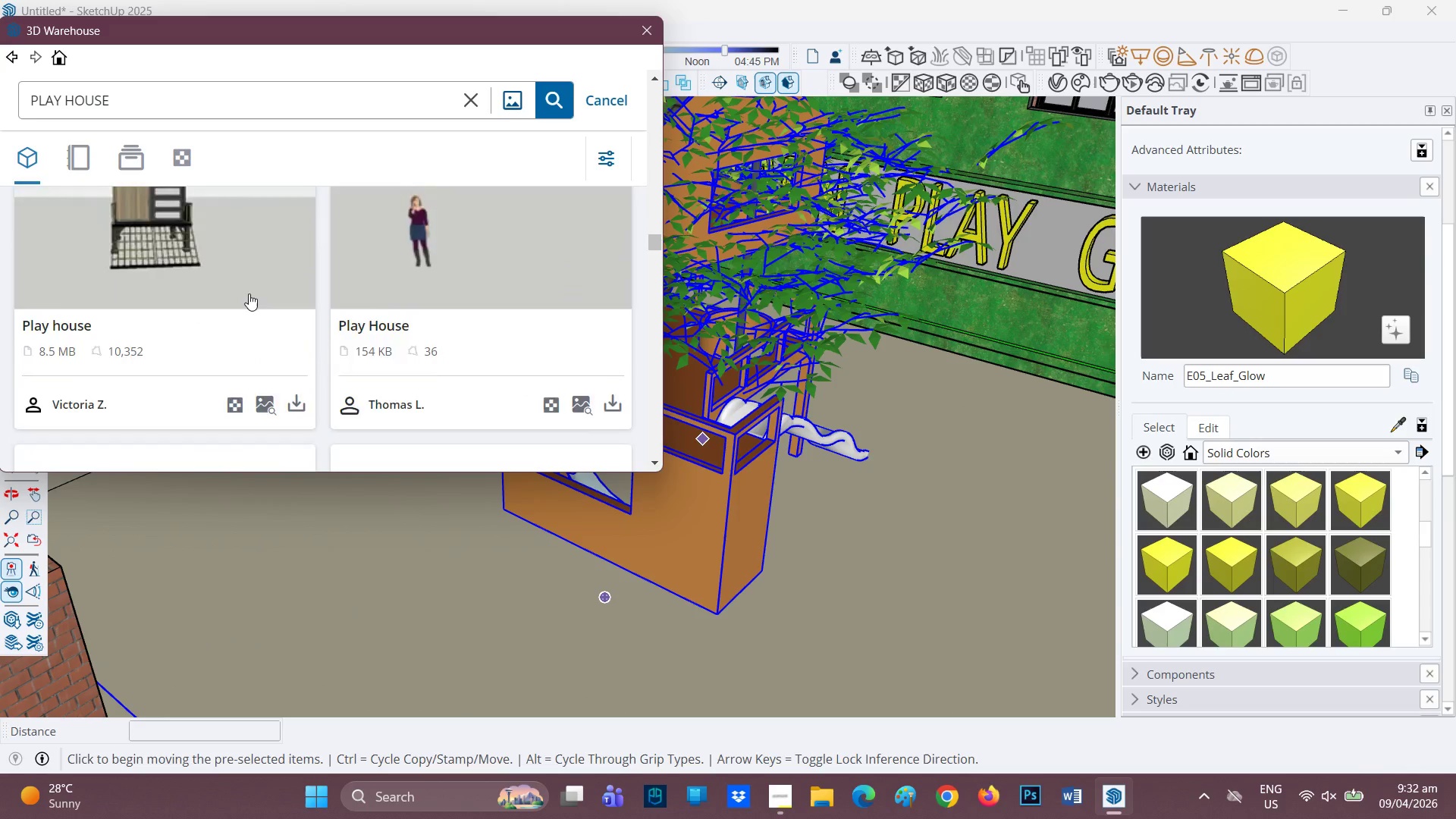 
scroll: coordinate [249, 293], scroll_direction: none, amount: 0.0
 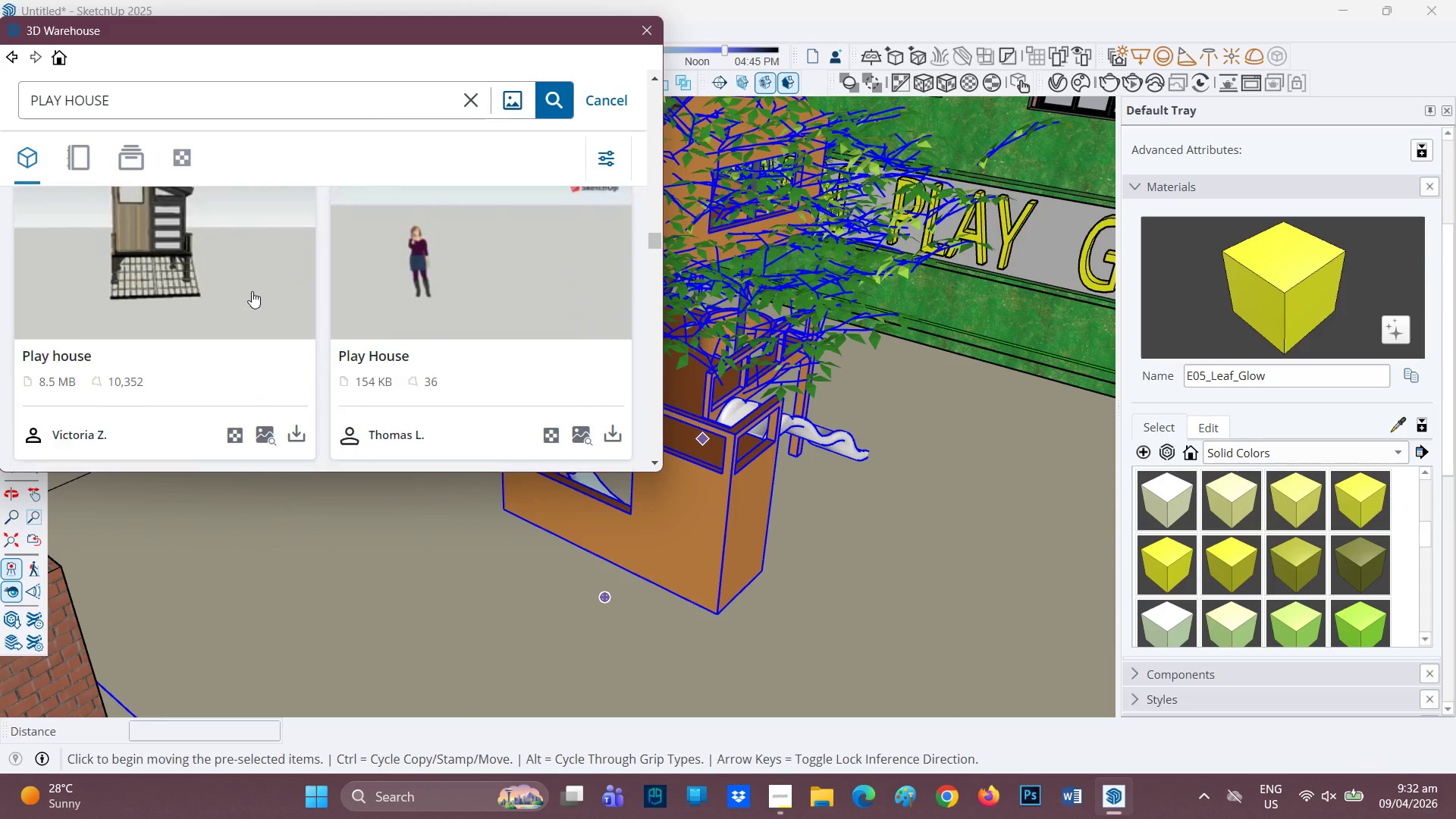 
scroll: coordinate [253, 292], scroll_direction: down, amount: 6.0
 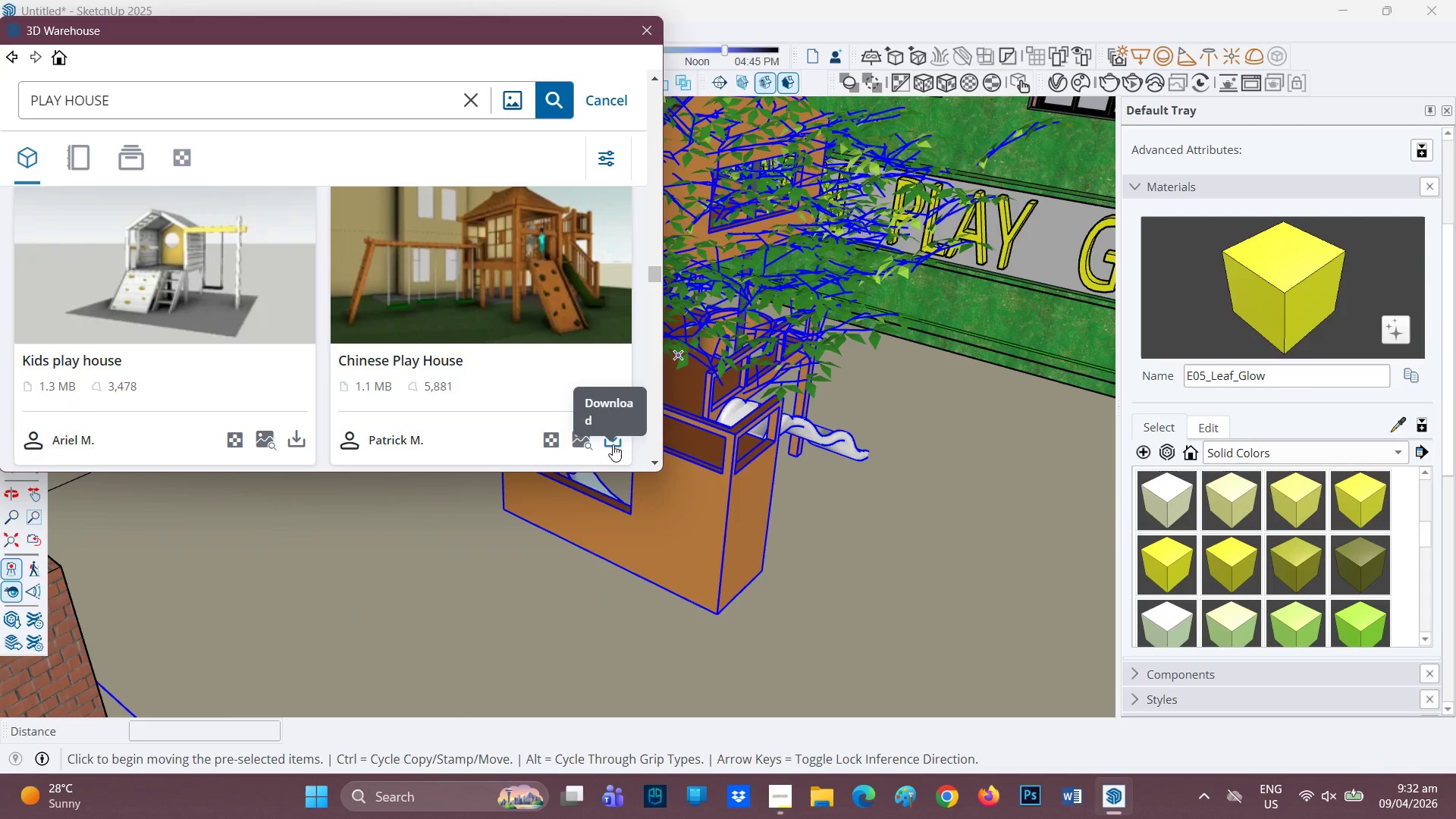 
wait(5.14)
 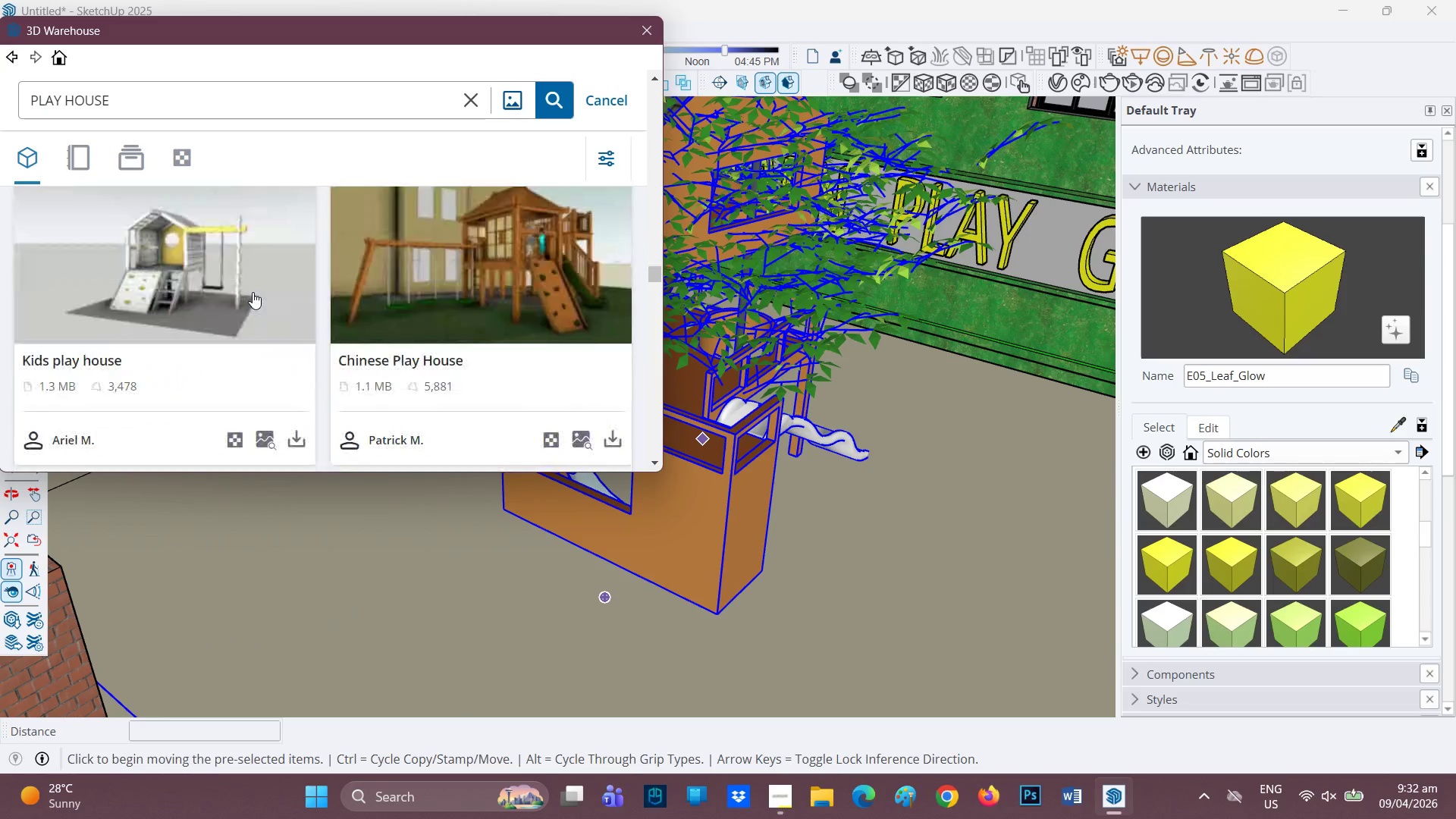 
left_click([274, 273])
 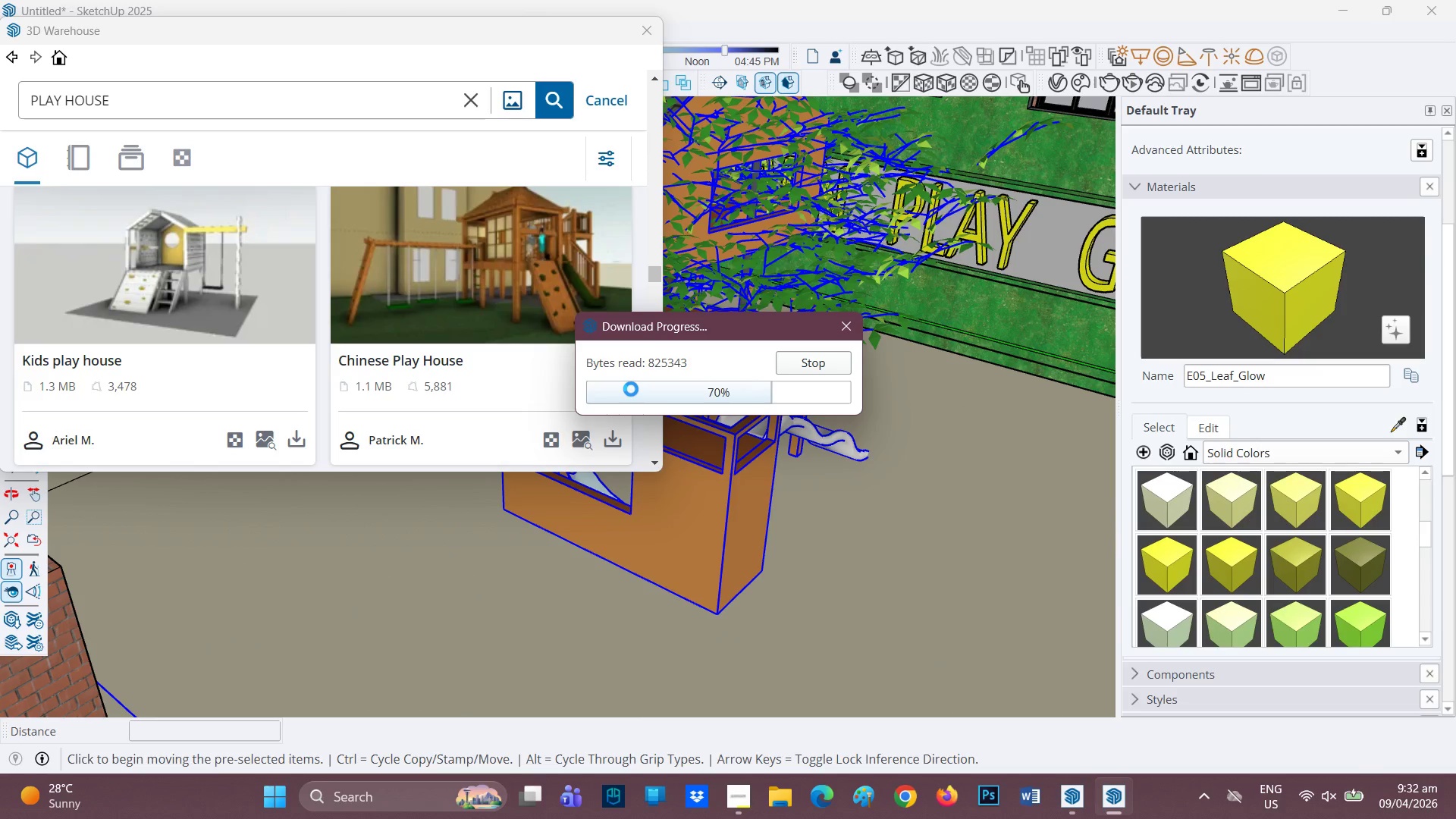 
wait(16.42)
 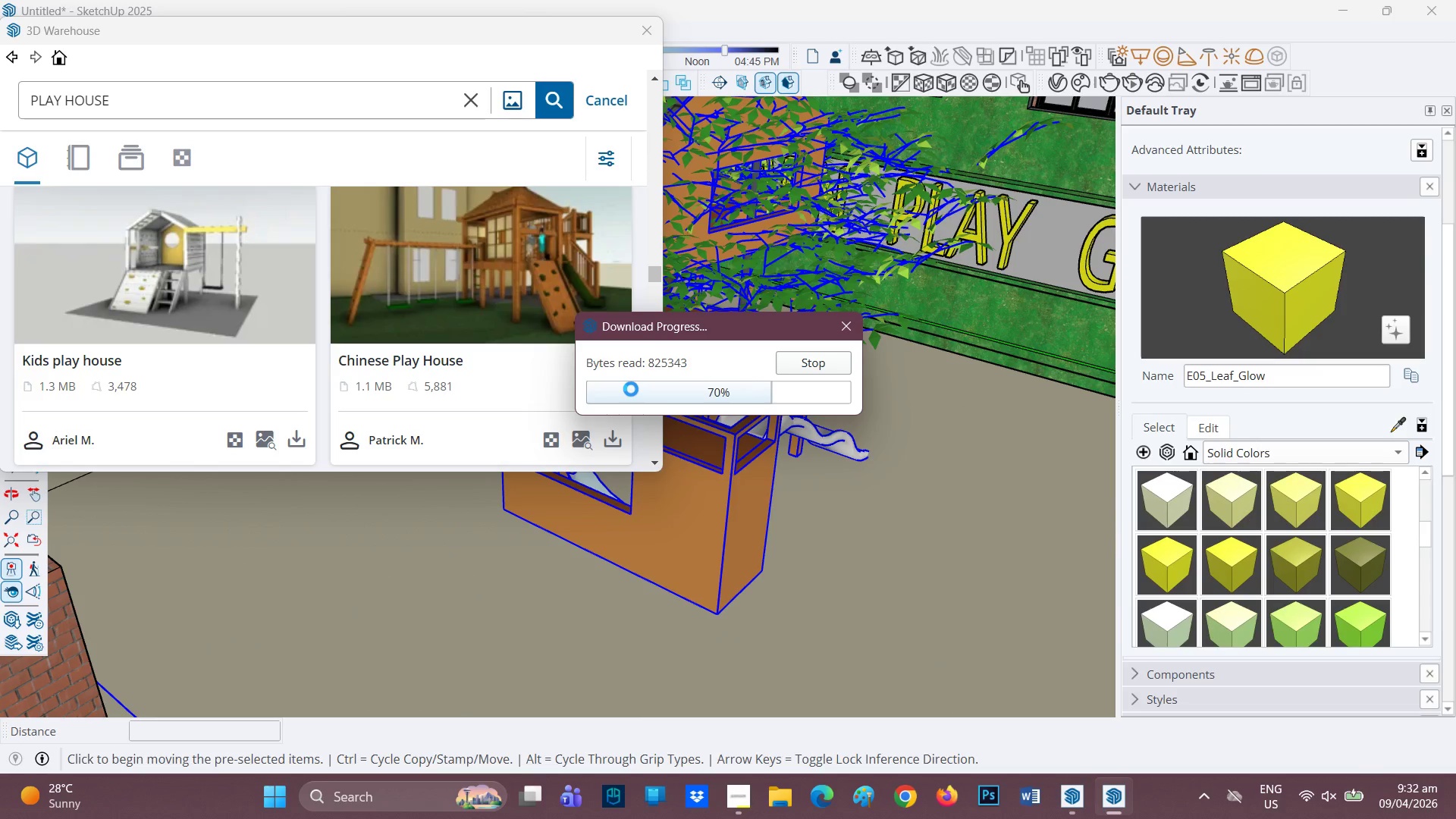 
scroll: coordinate [403, 376], scroll_direction: down, amount: 20.0
 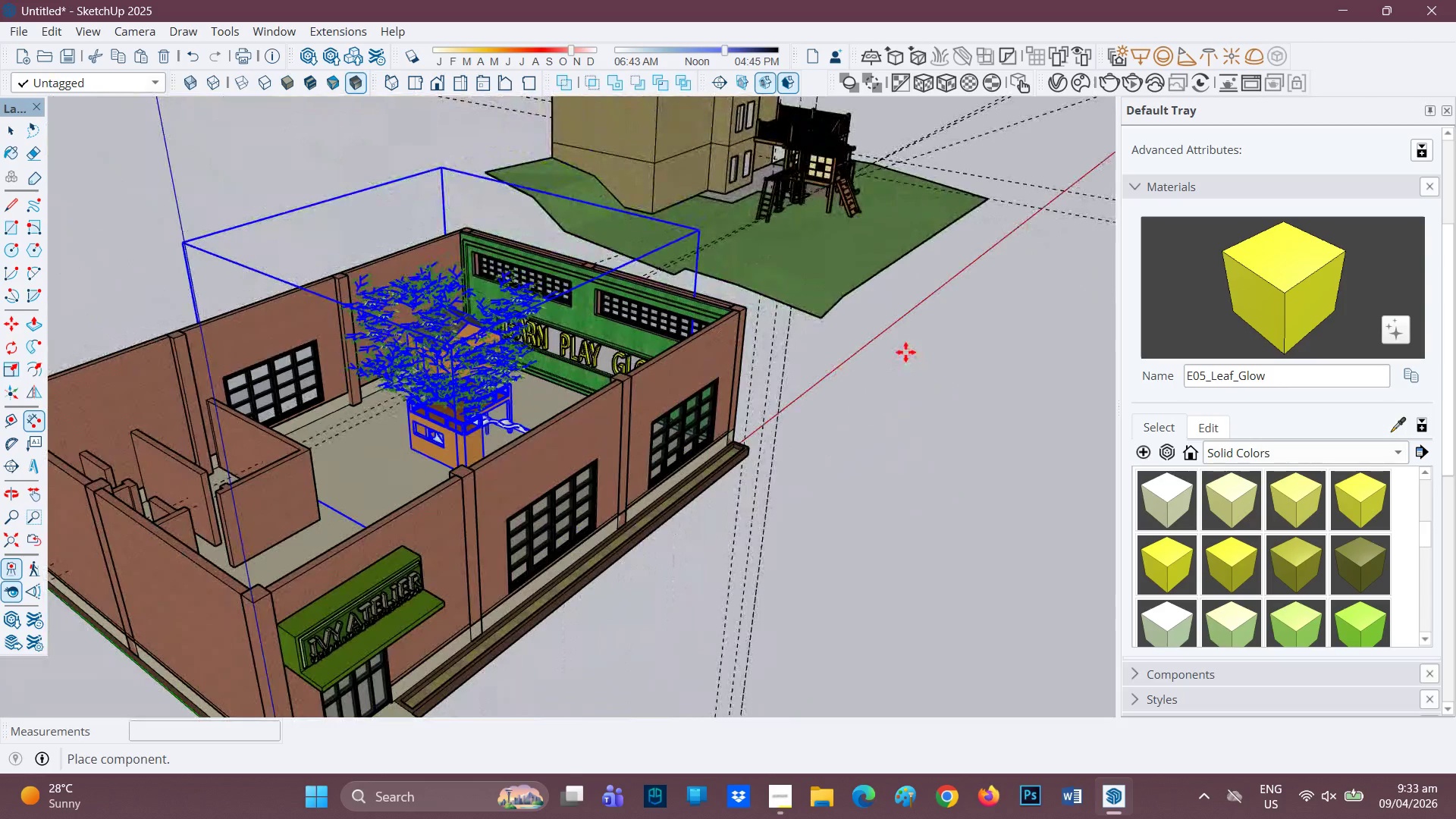 
left_click([905, 352])
 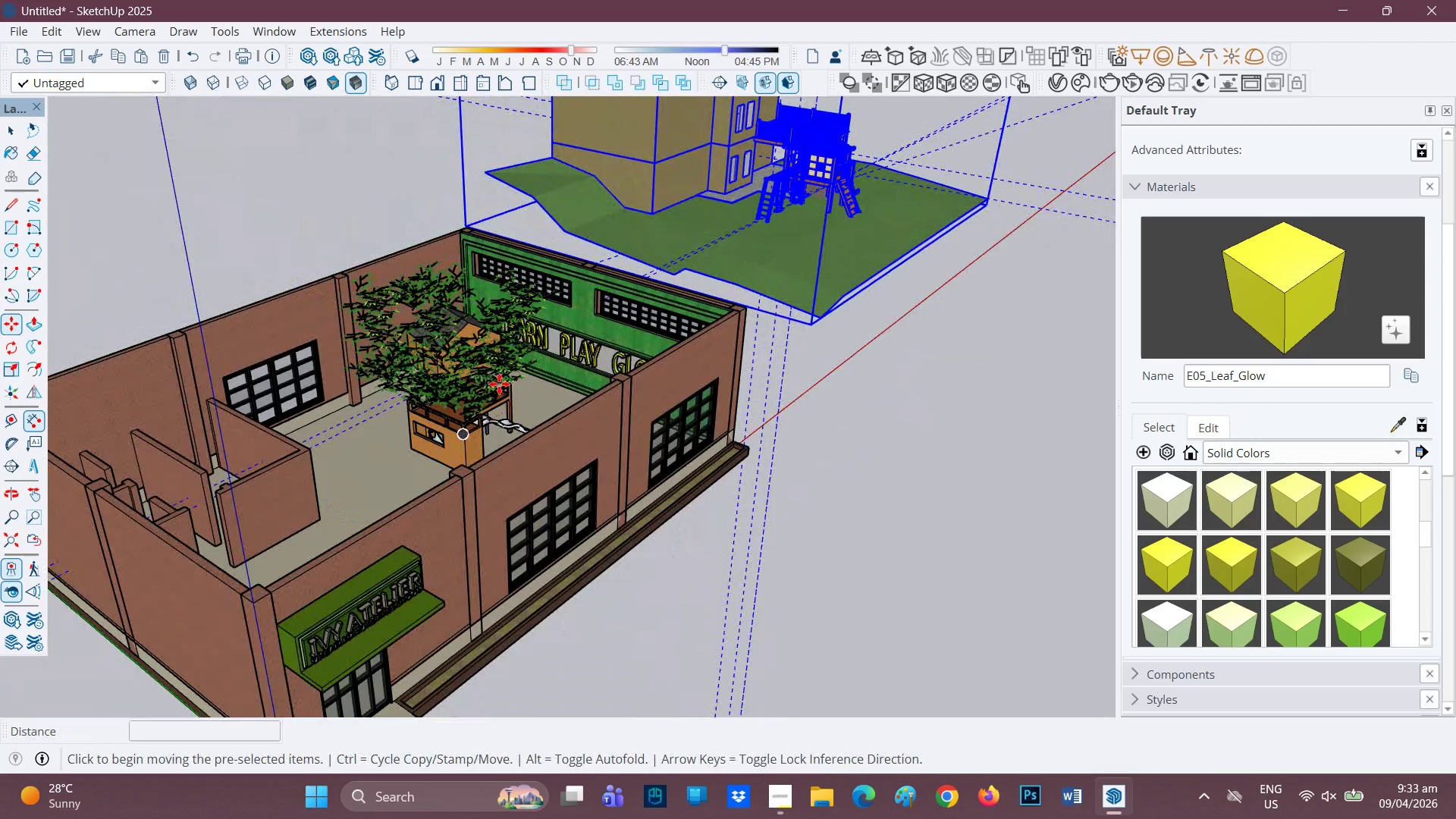 
key(Space)
 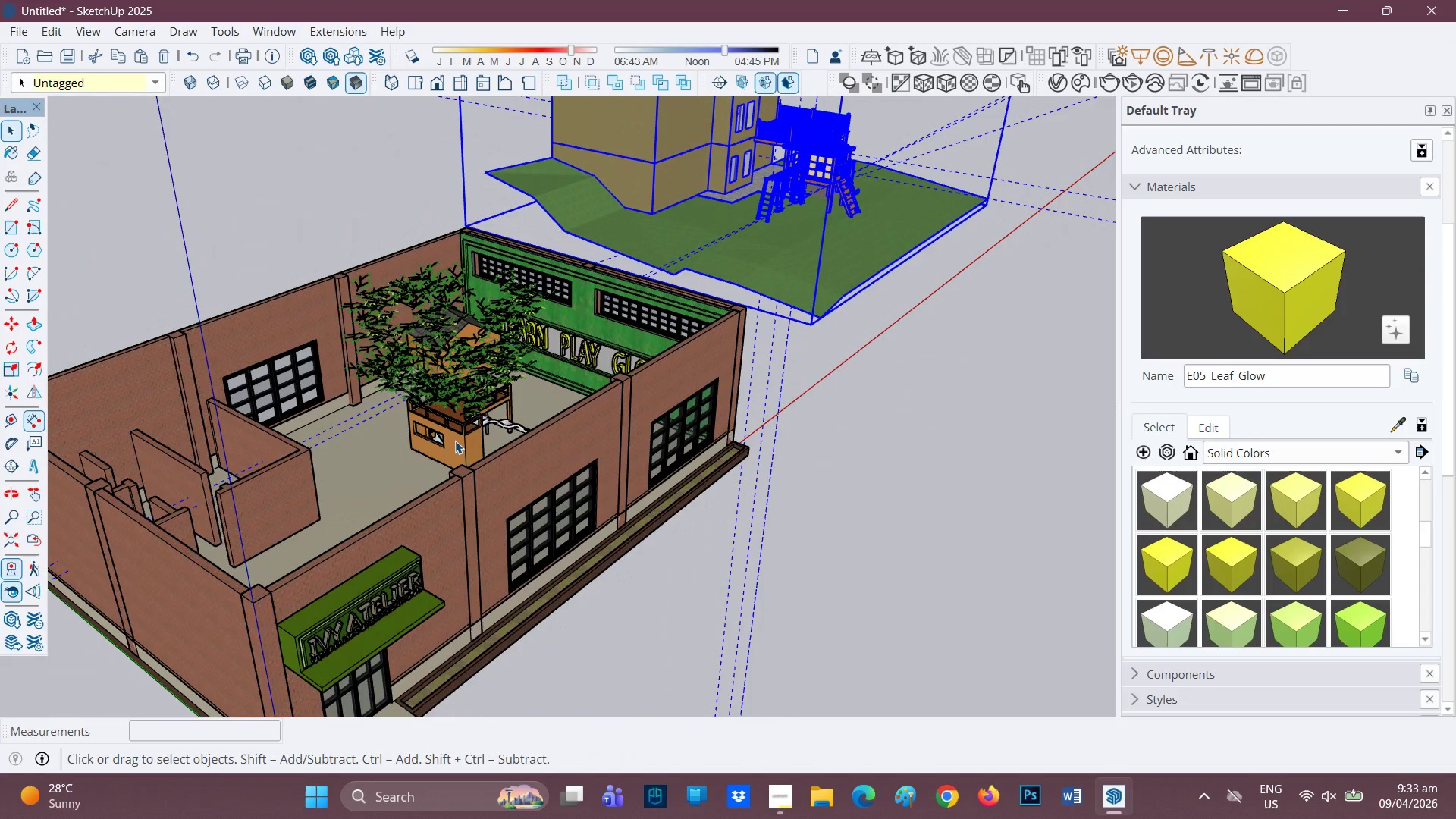 
left_click([455, 441])
 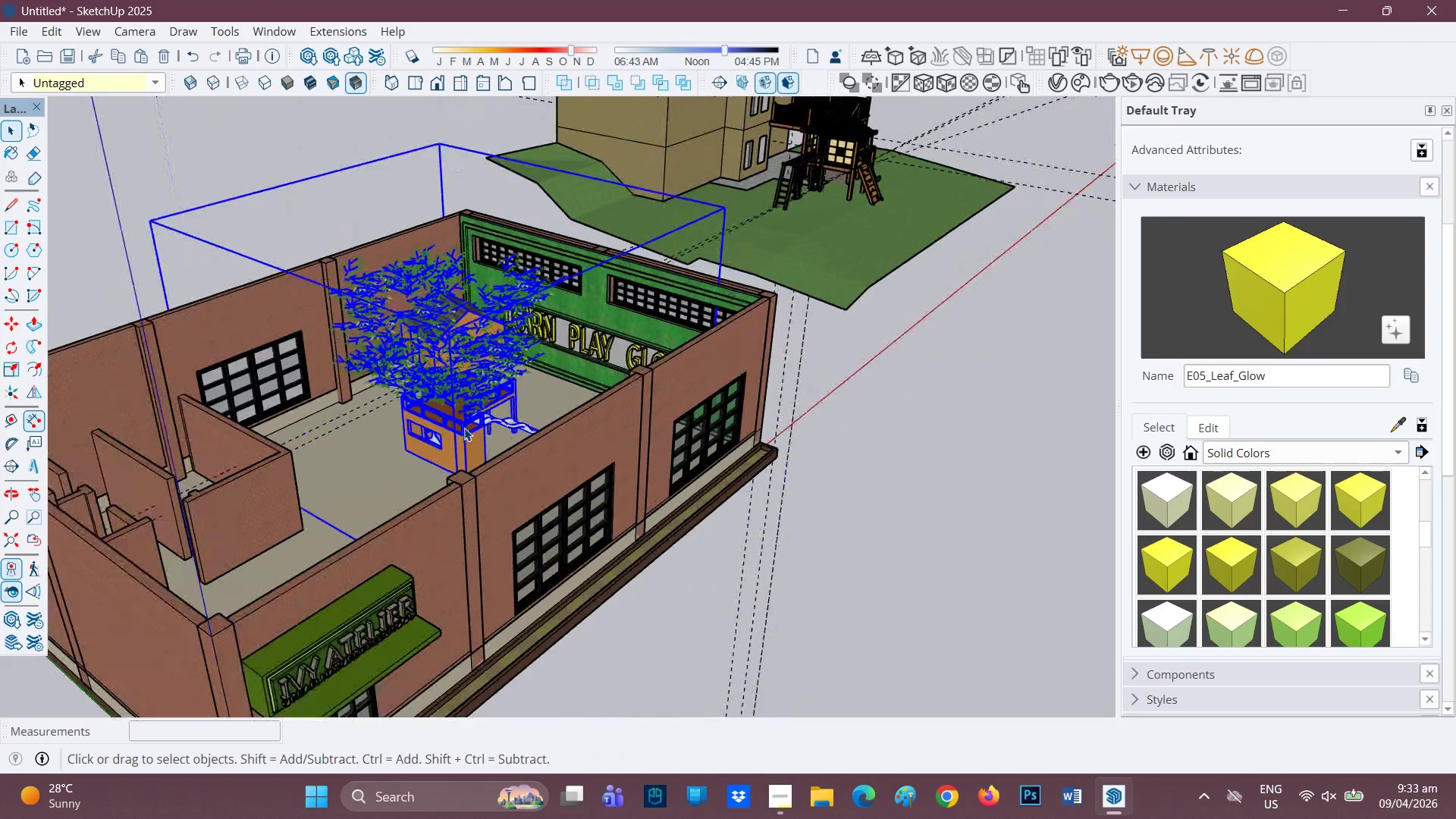 
left_click([439, 416])
 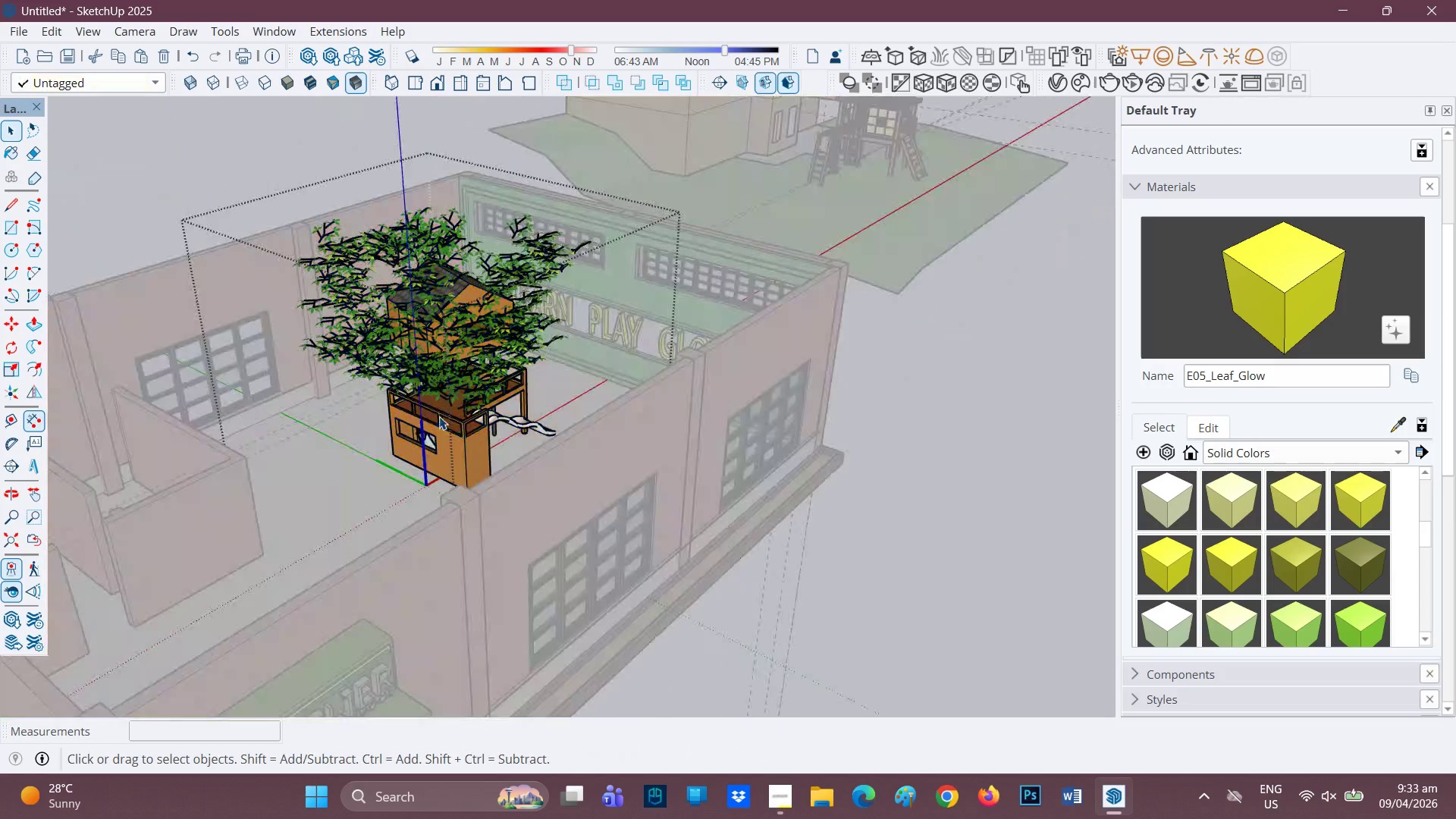 
scroll: coordinate [463, 427], scroll_direction: up, amount: 3.0
 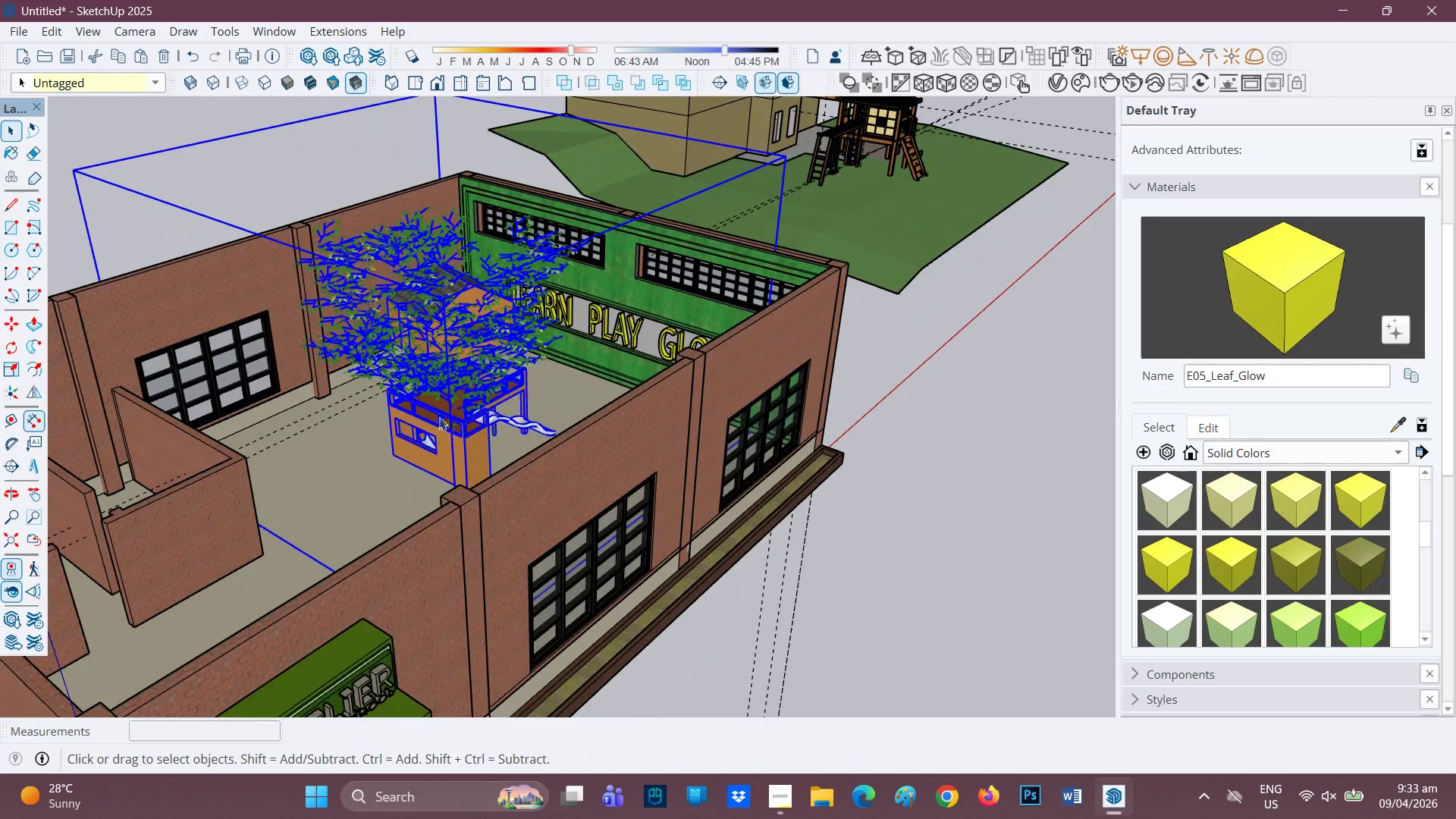 
double_click([439, 416])
 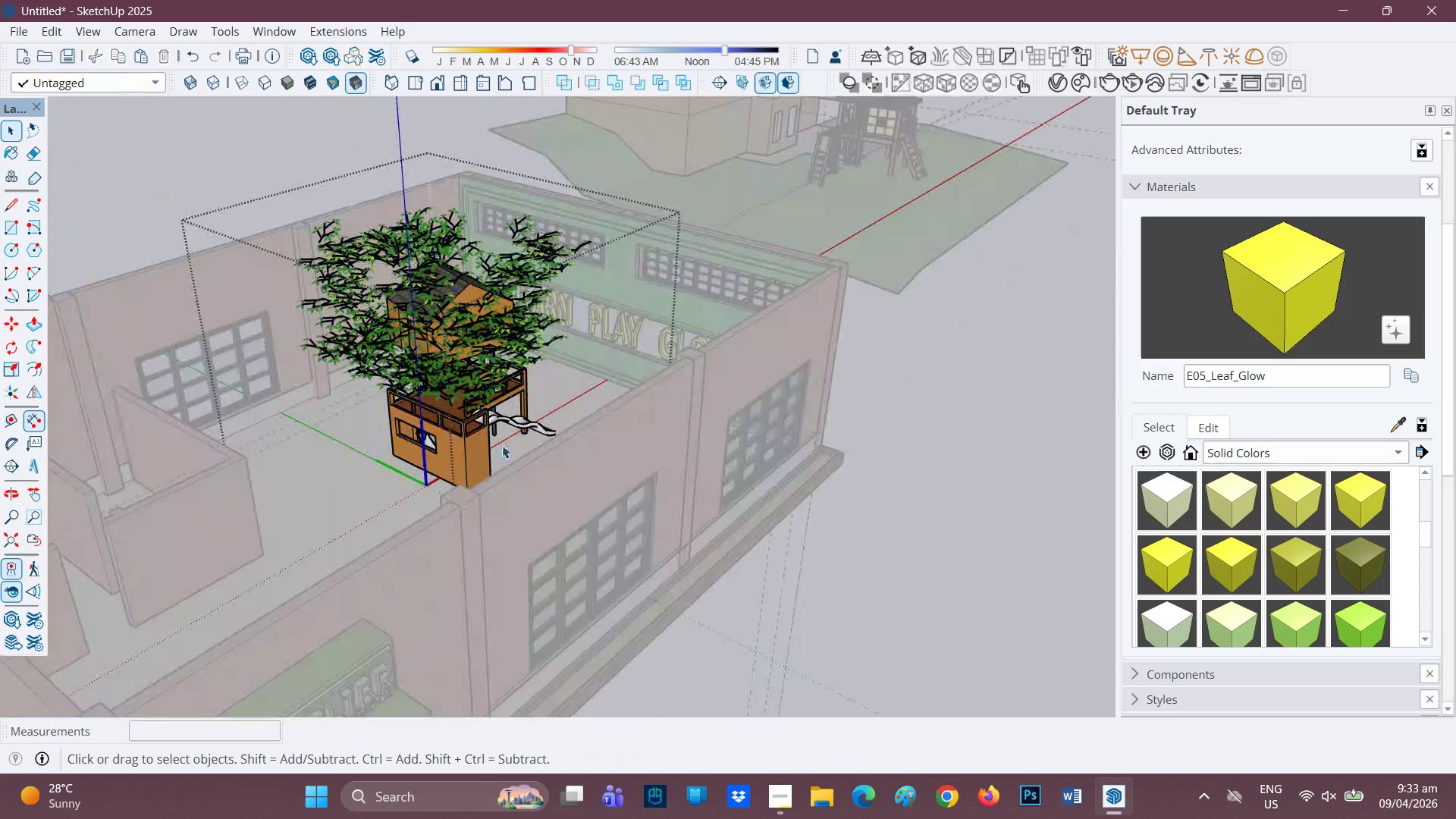 
left_click([453, 440])
 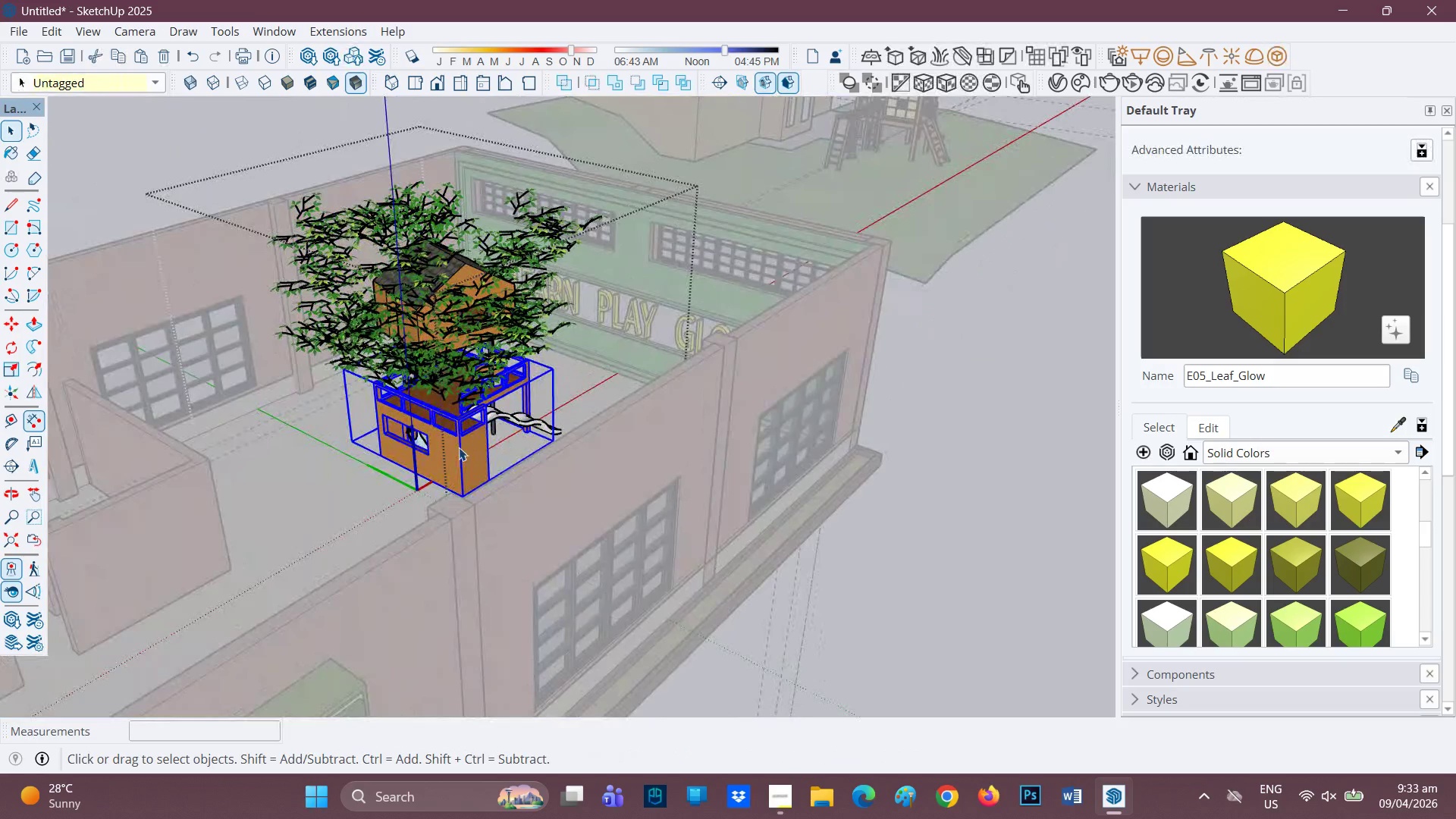 
scroll: coordinate [503, 446], scroll_direction: up, amount: 1.0
 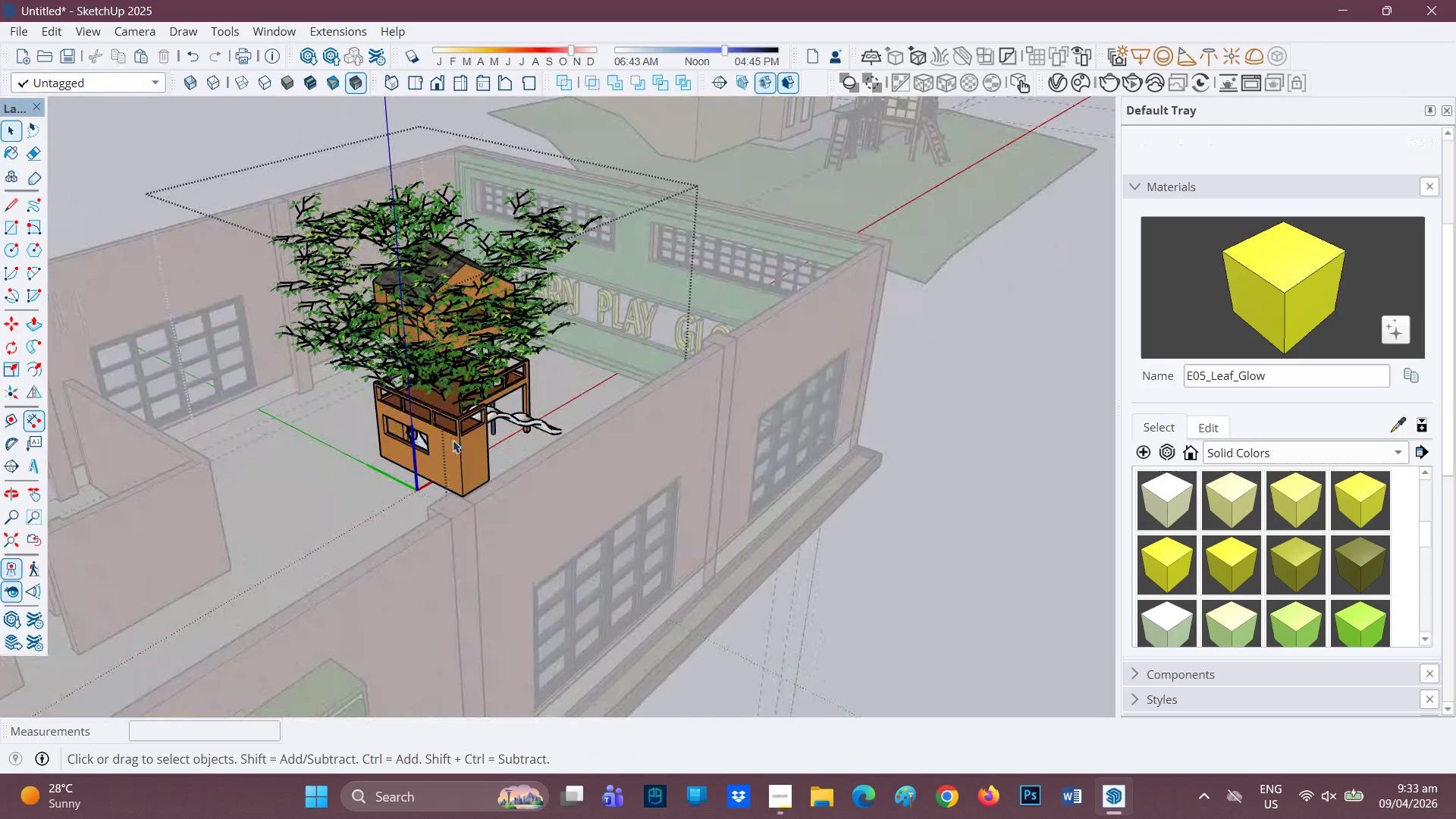 
right_click([459, 447])
 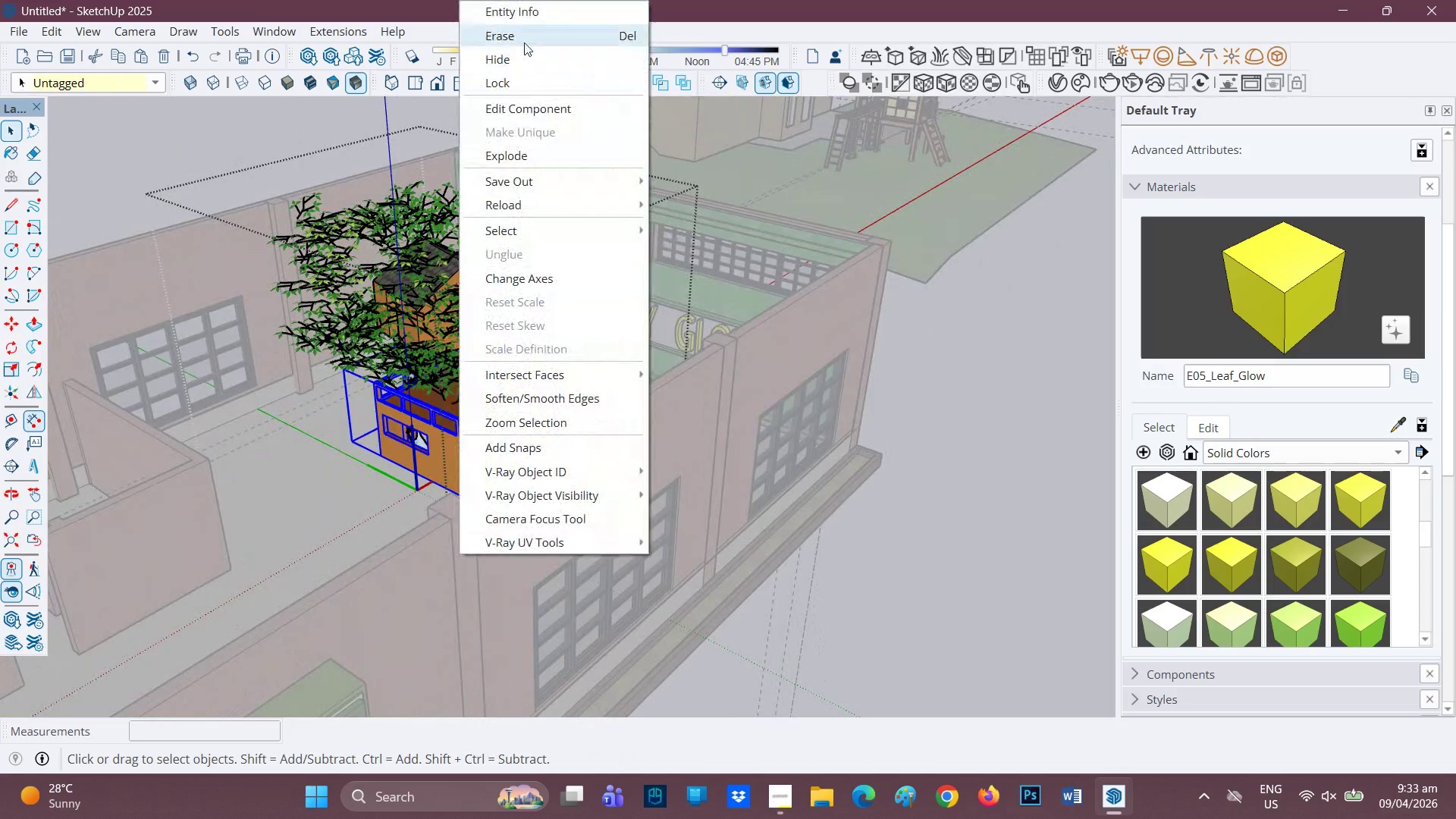 
left_click([524, 42])
 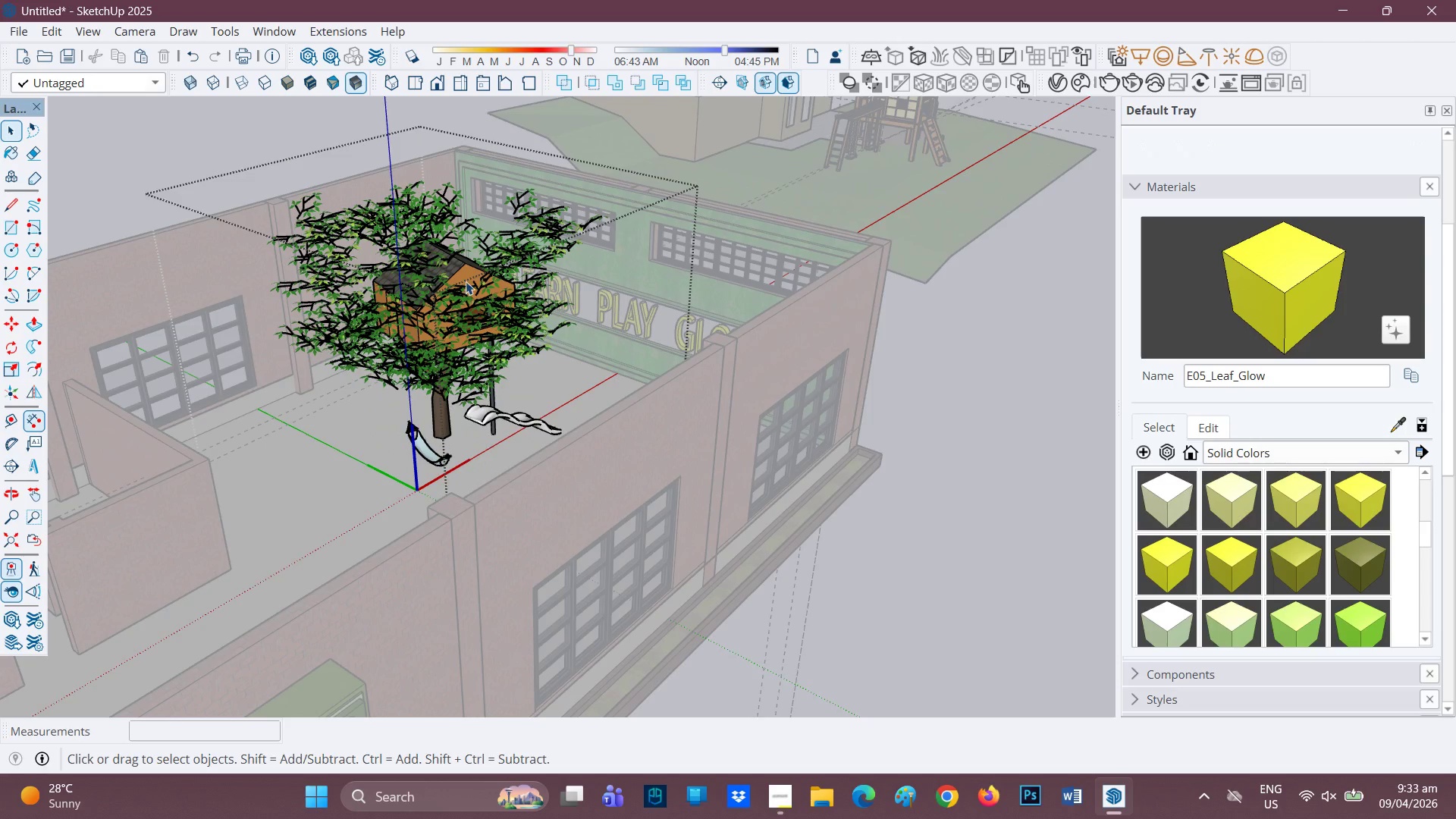 
left_click([464, 278])
 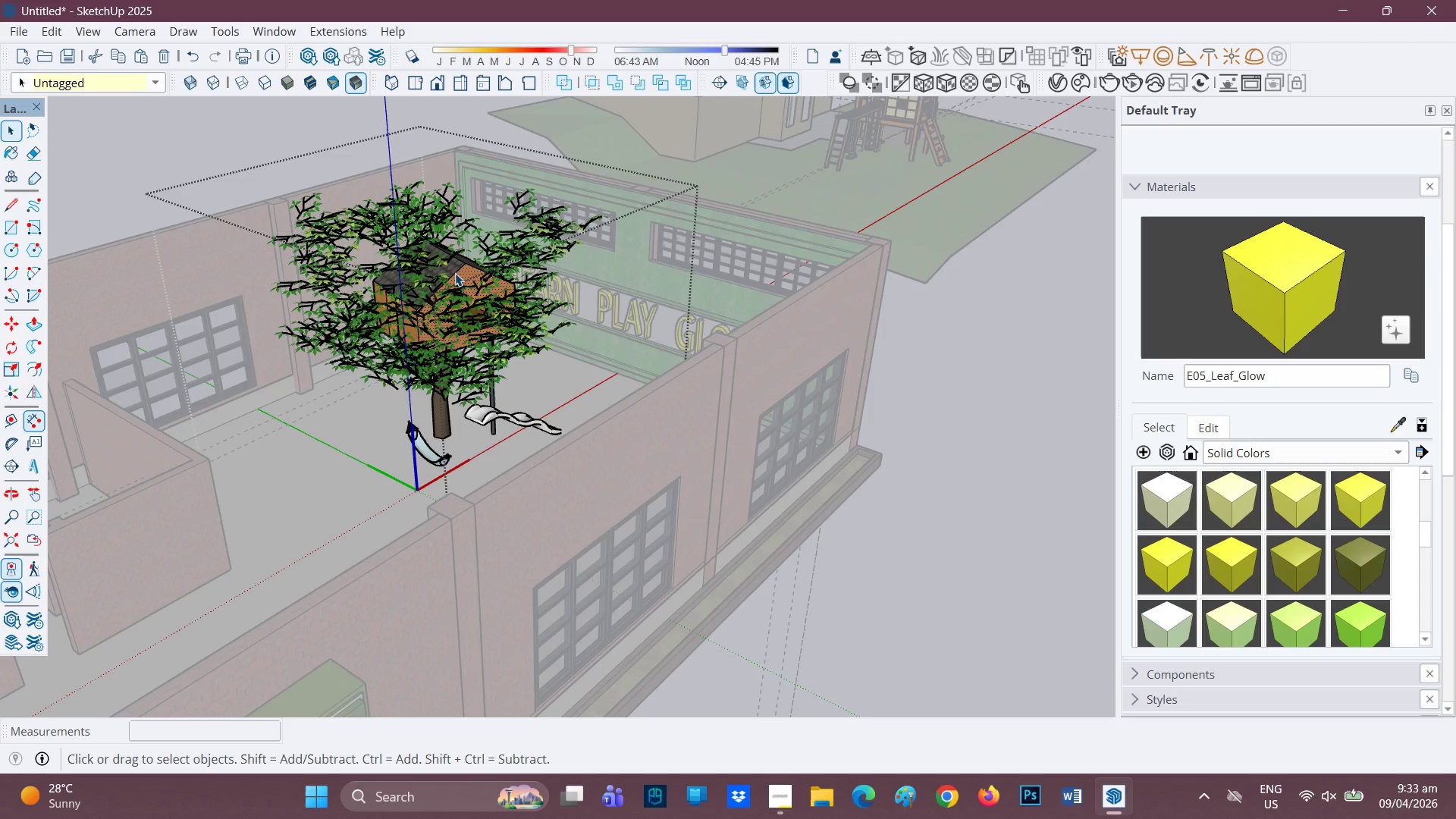 
left_click([455, 273])
 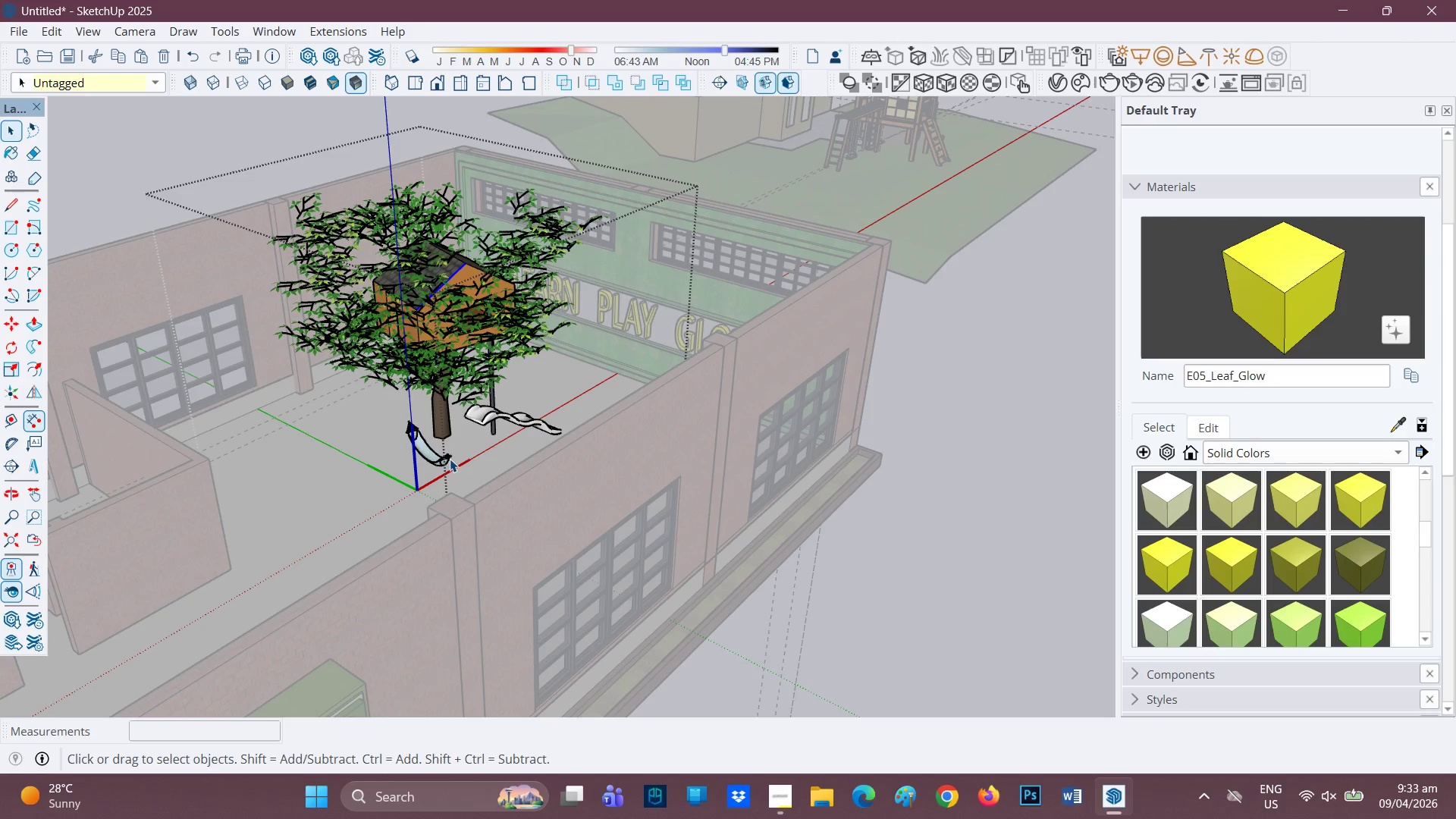 
left_click([437, 457])
 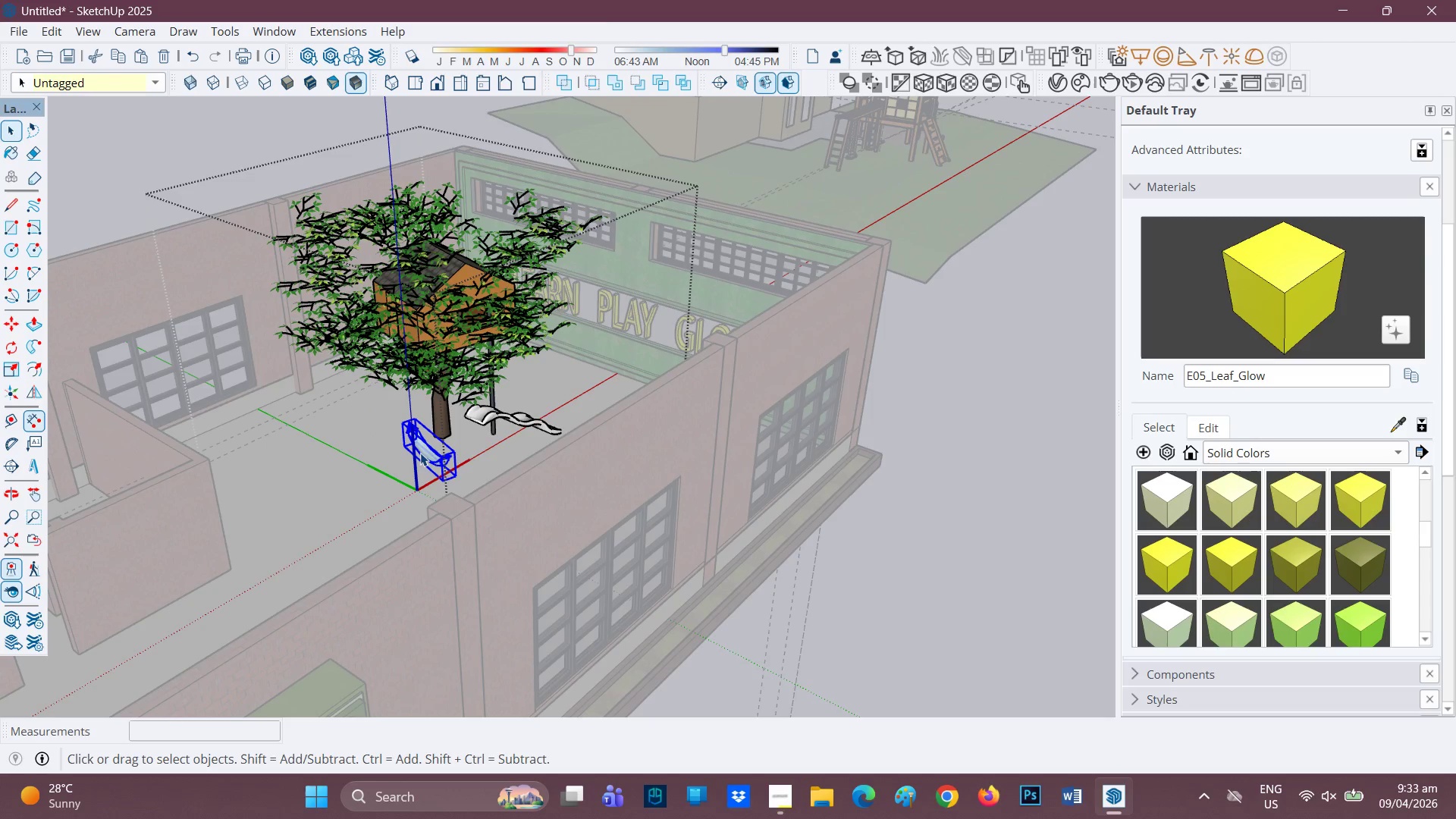 
right_click([420, 453])
 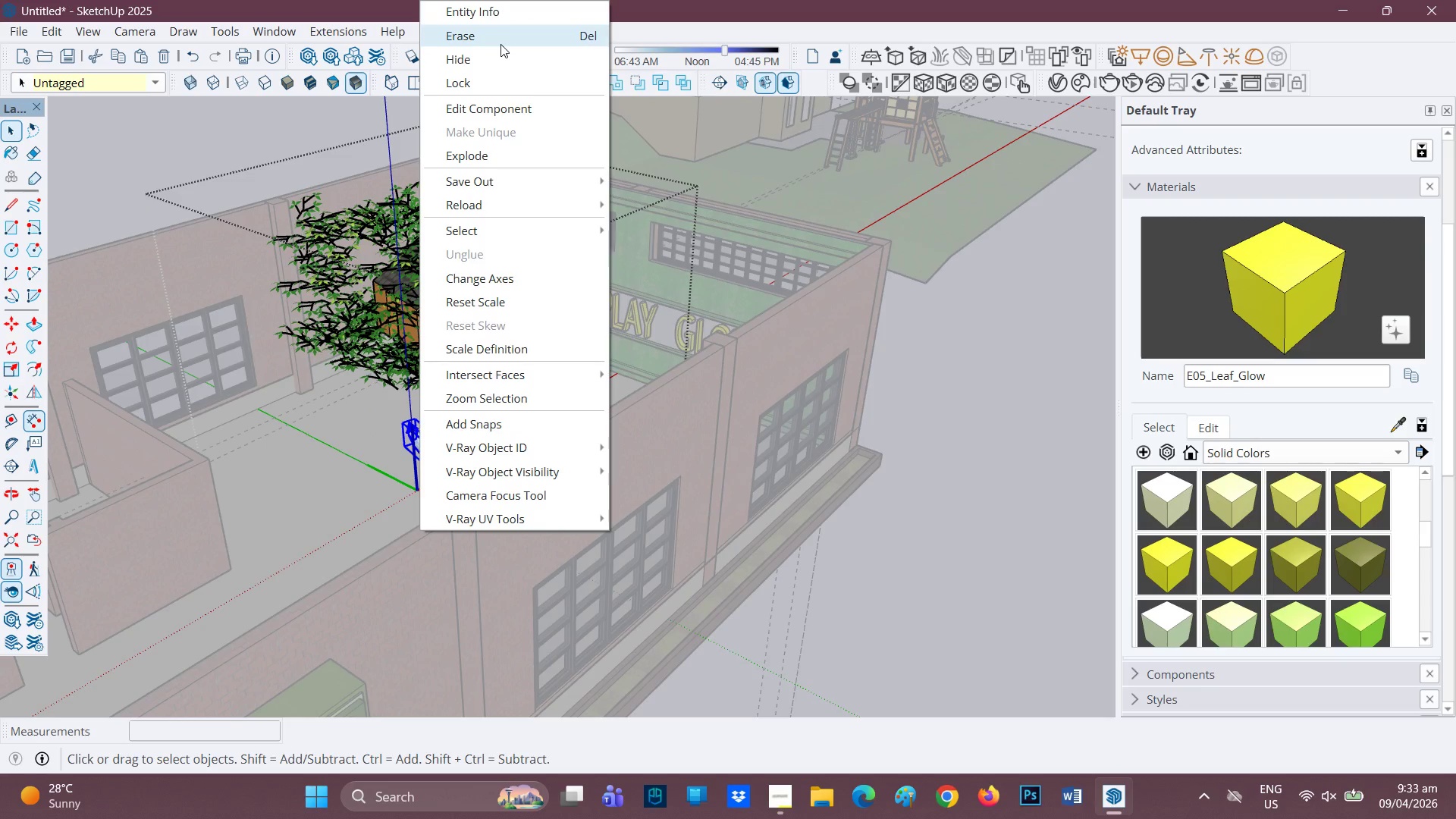 
left_click_drag(start_coordinate=[500, 44], to_coordinate=[500, 52])
 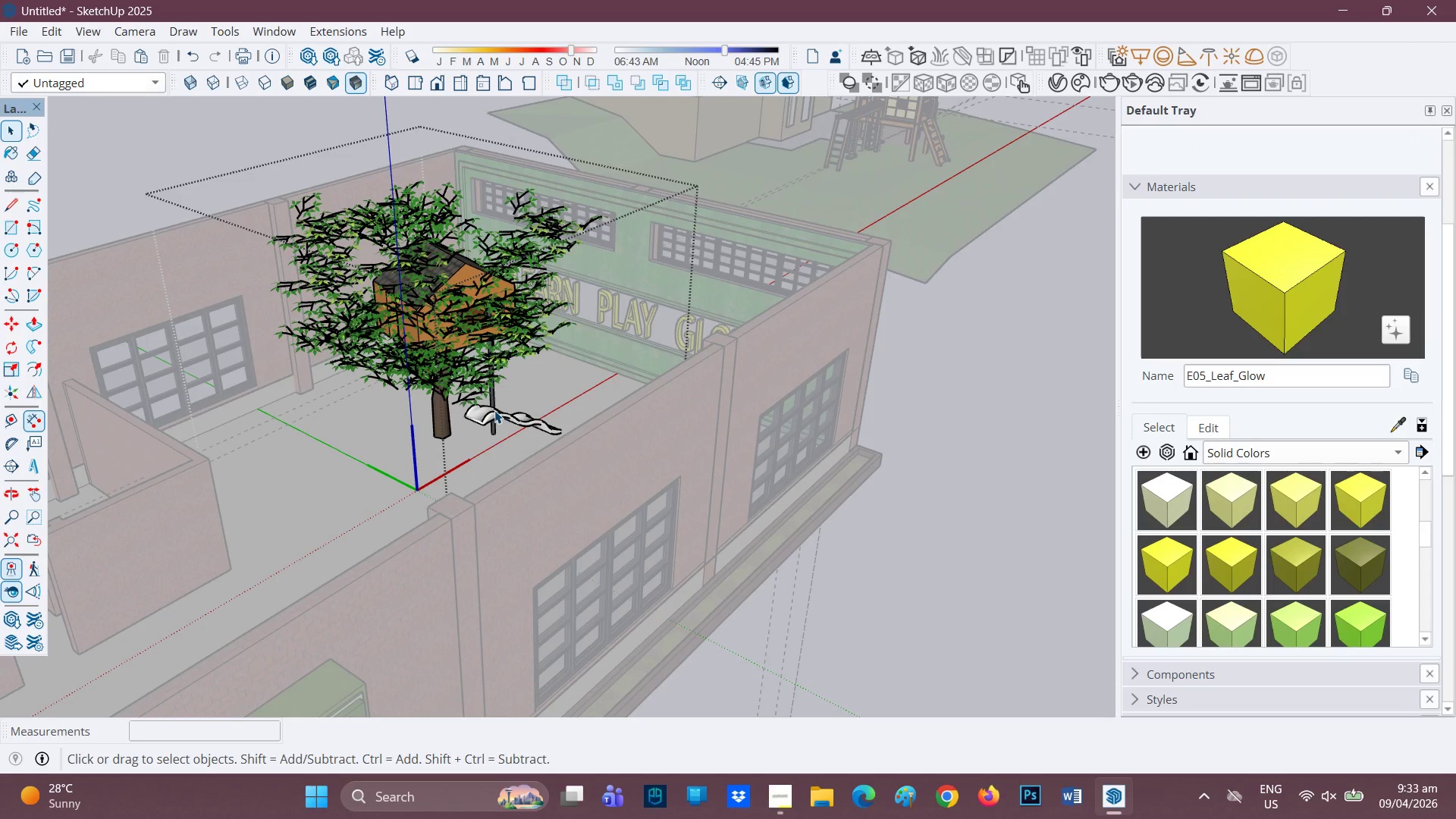 
left_click([494, 411])
 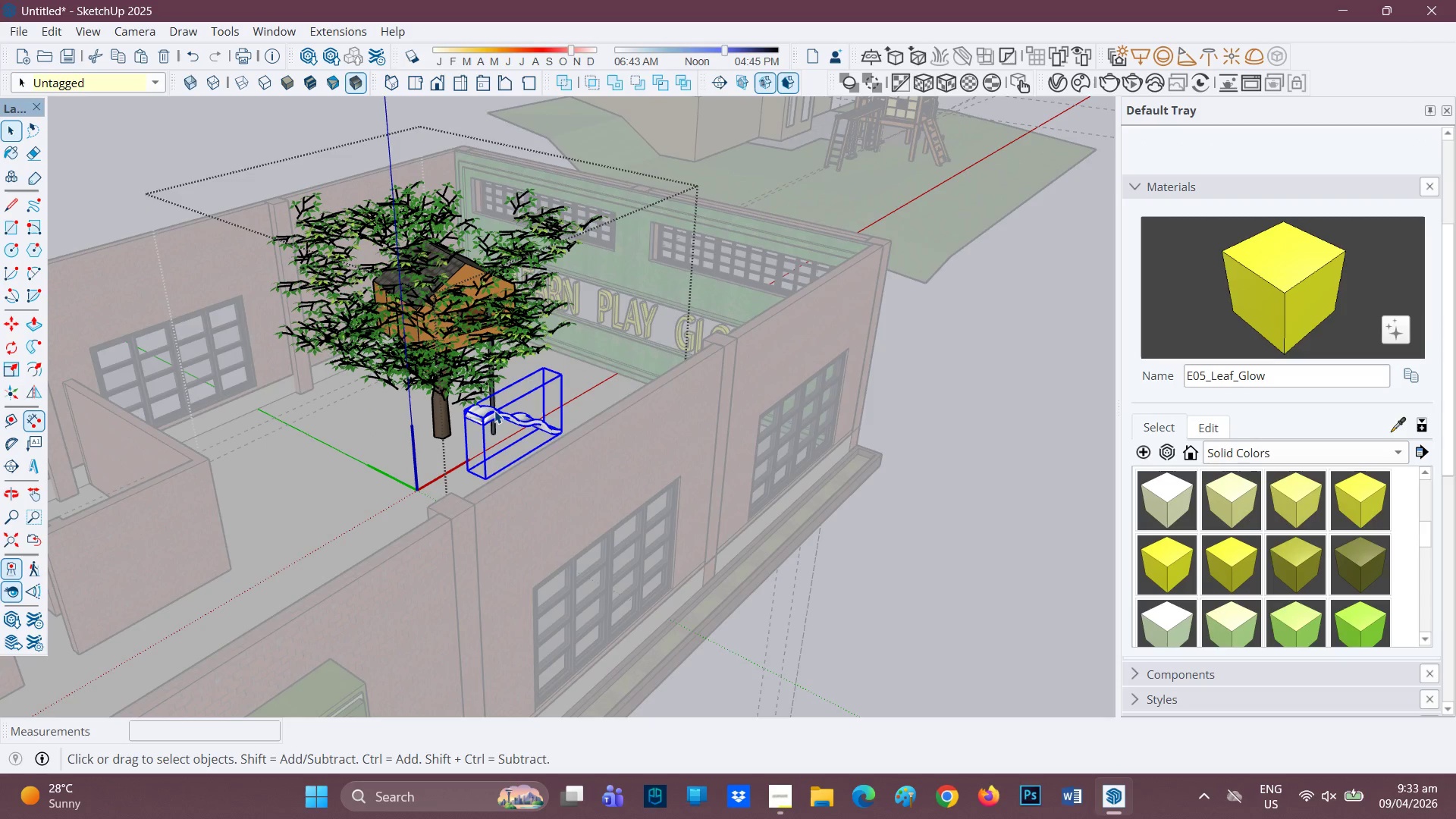 
right_click([494, 410])
 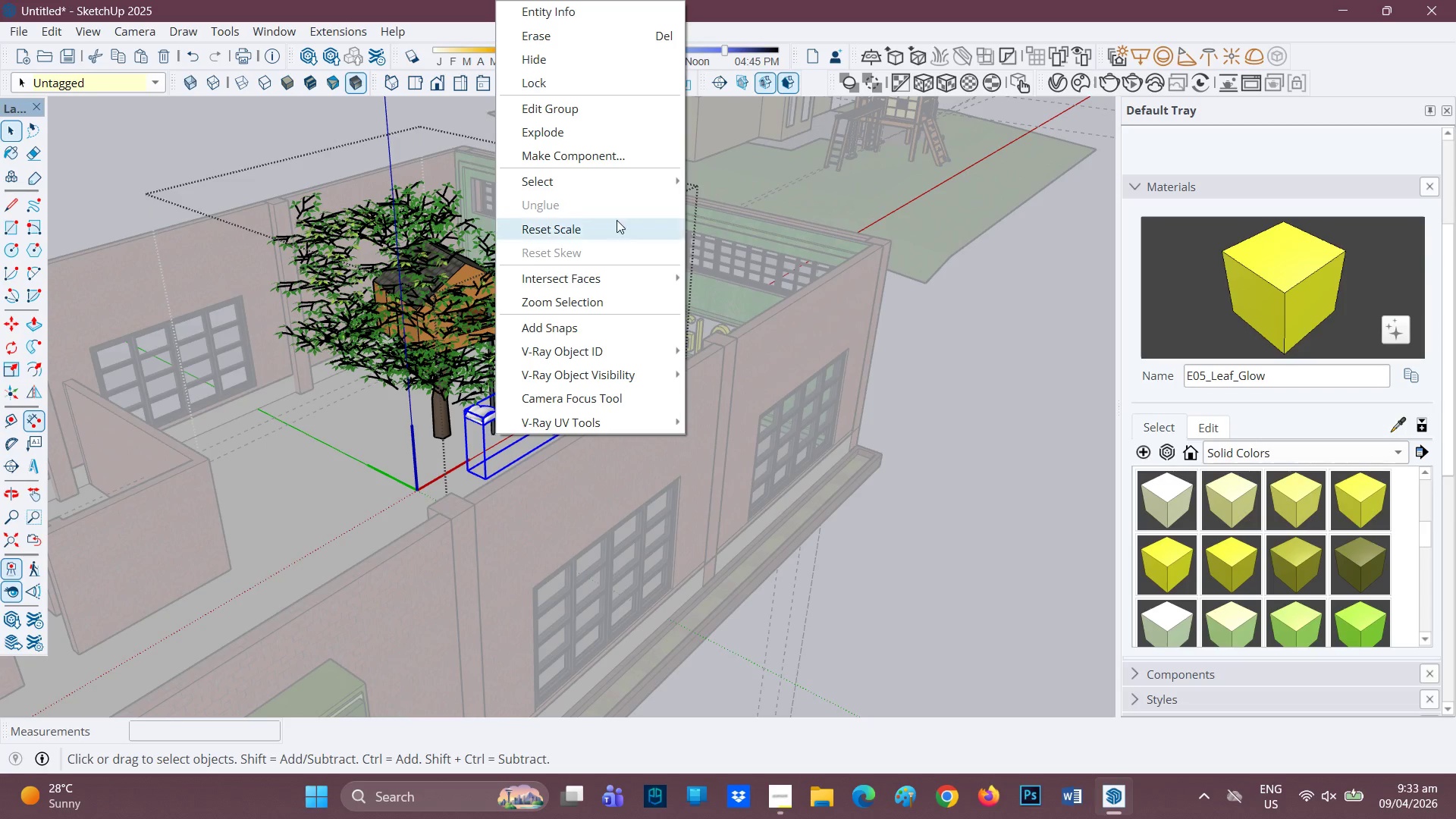 
key(Space)
 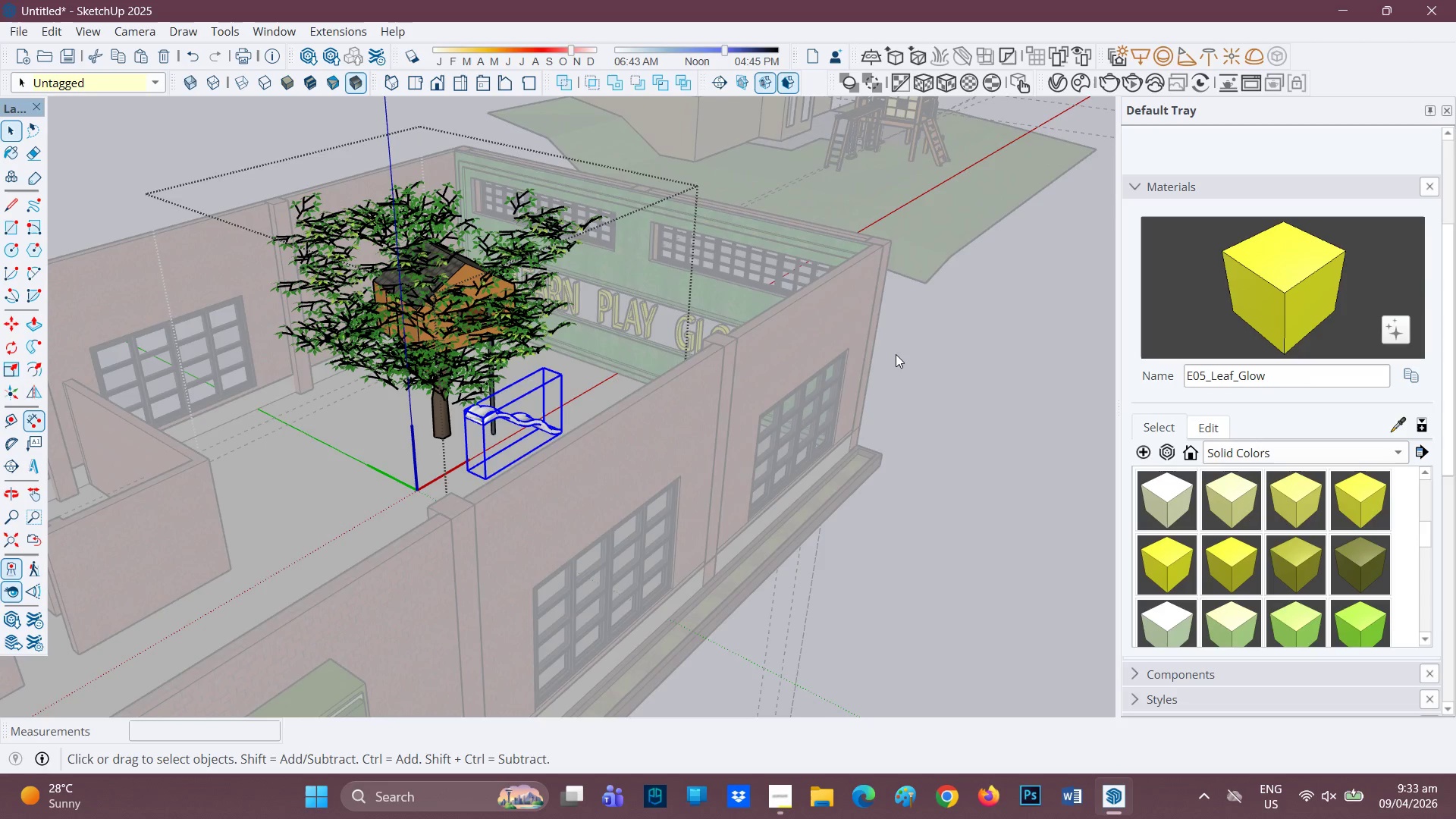 
left_click([896, 354])
 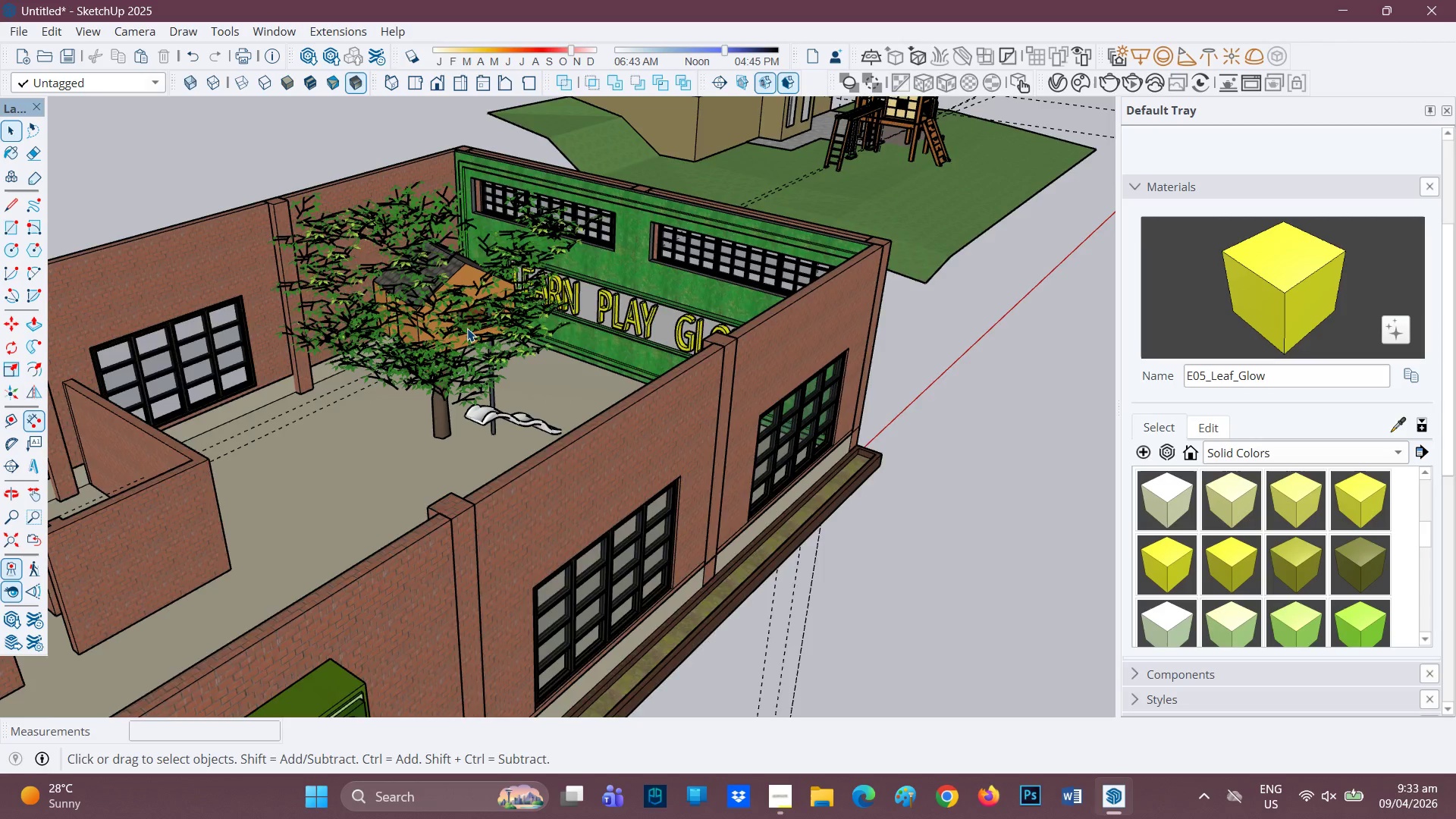 
scroll: coordinate [726, 279], scroll_direction: up, amount: 8.0
 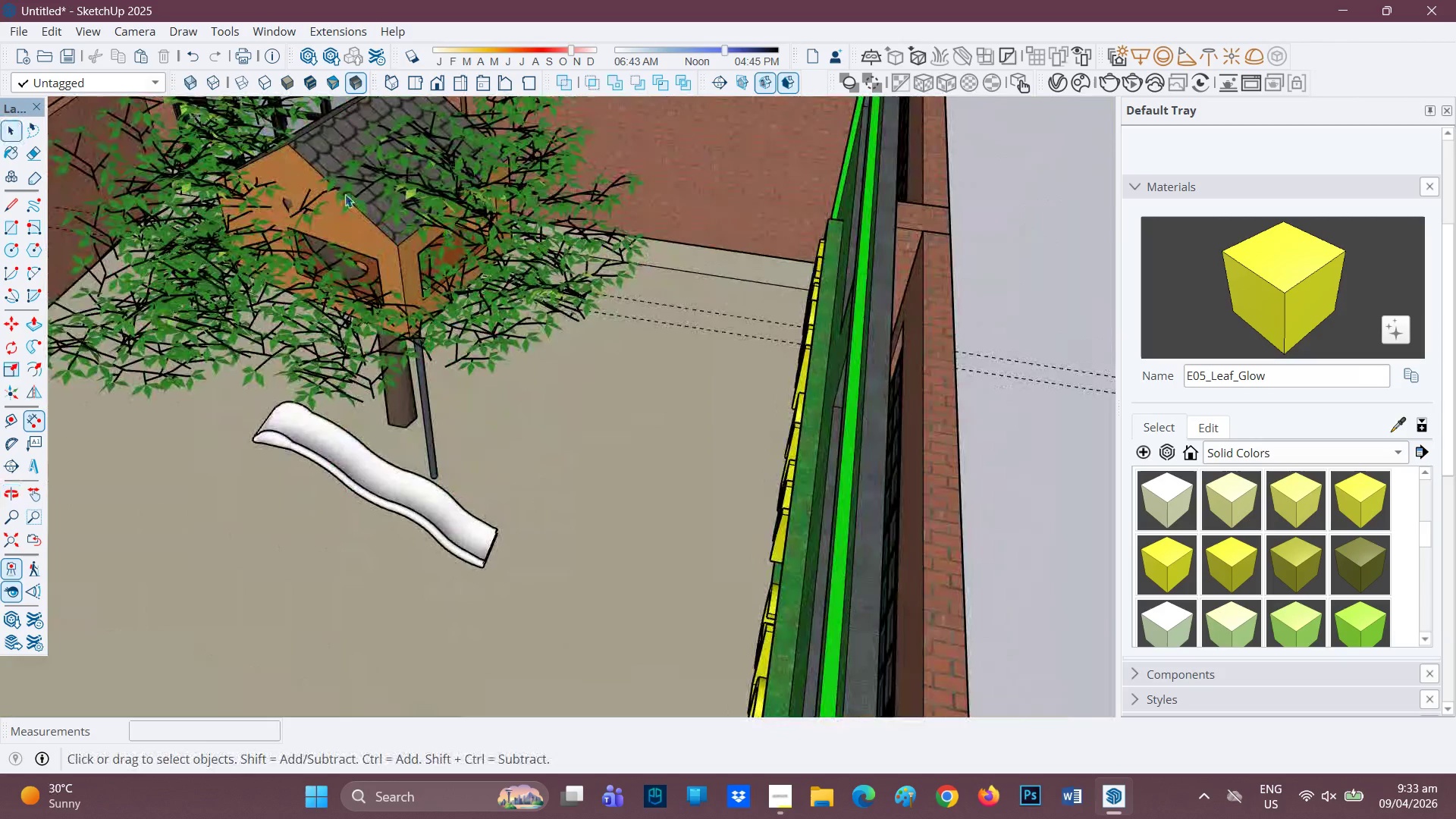 
key(Space)
 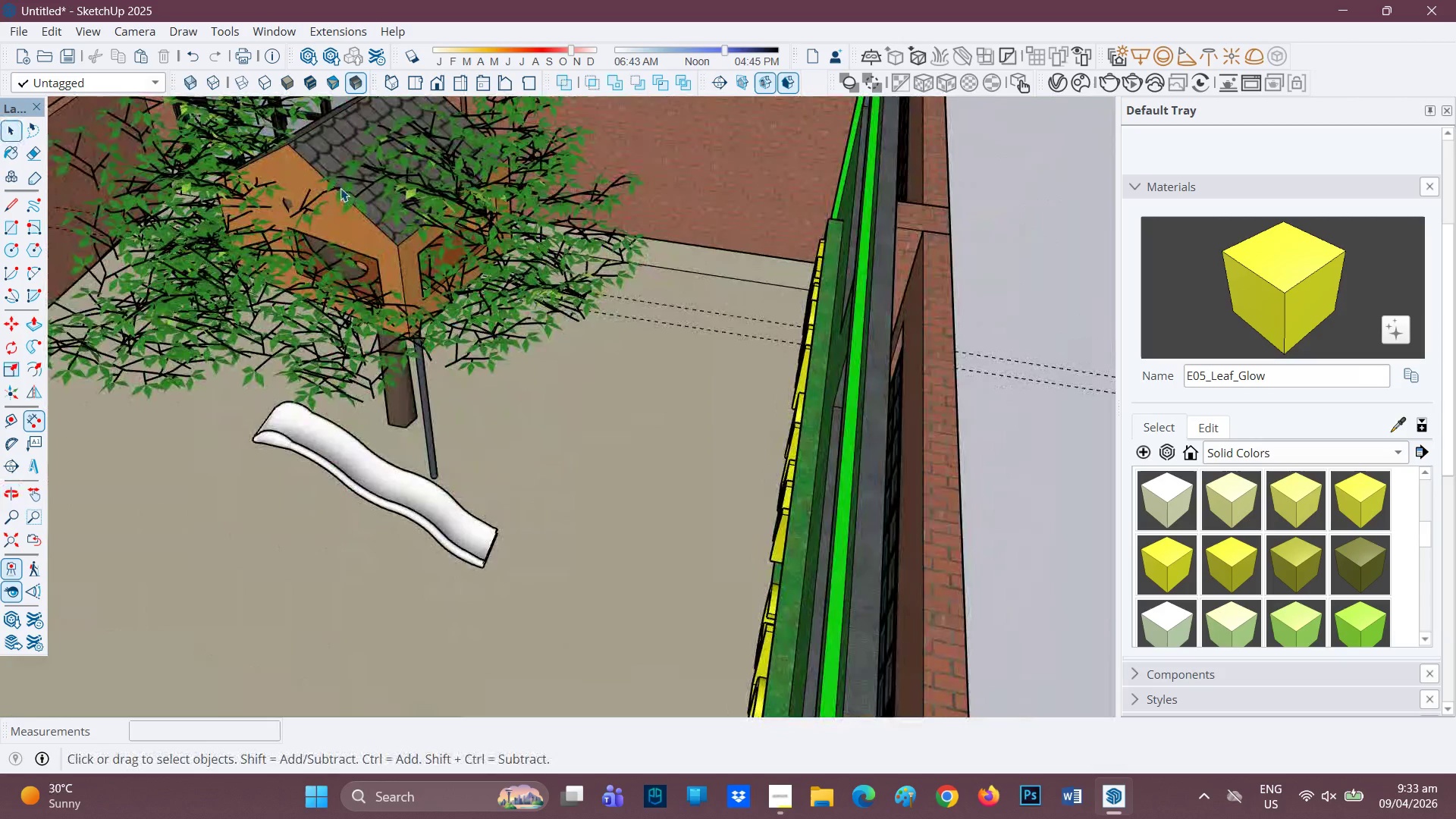 
left_click([340, 188])
 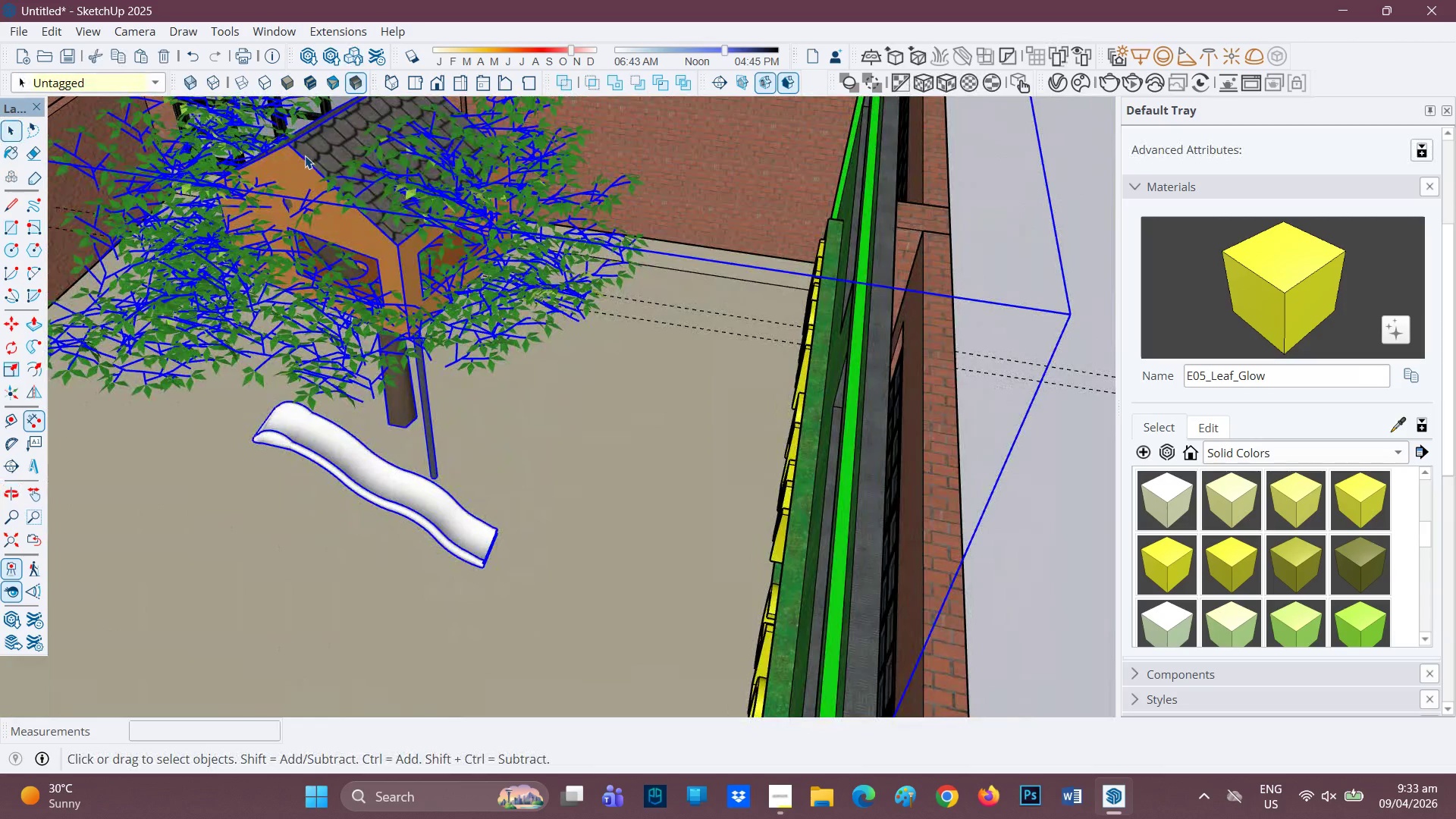 
double_click([305, 155])
 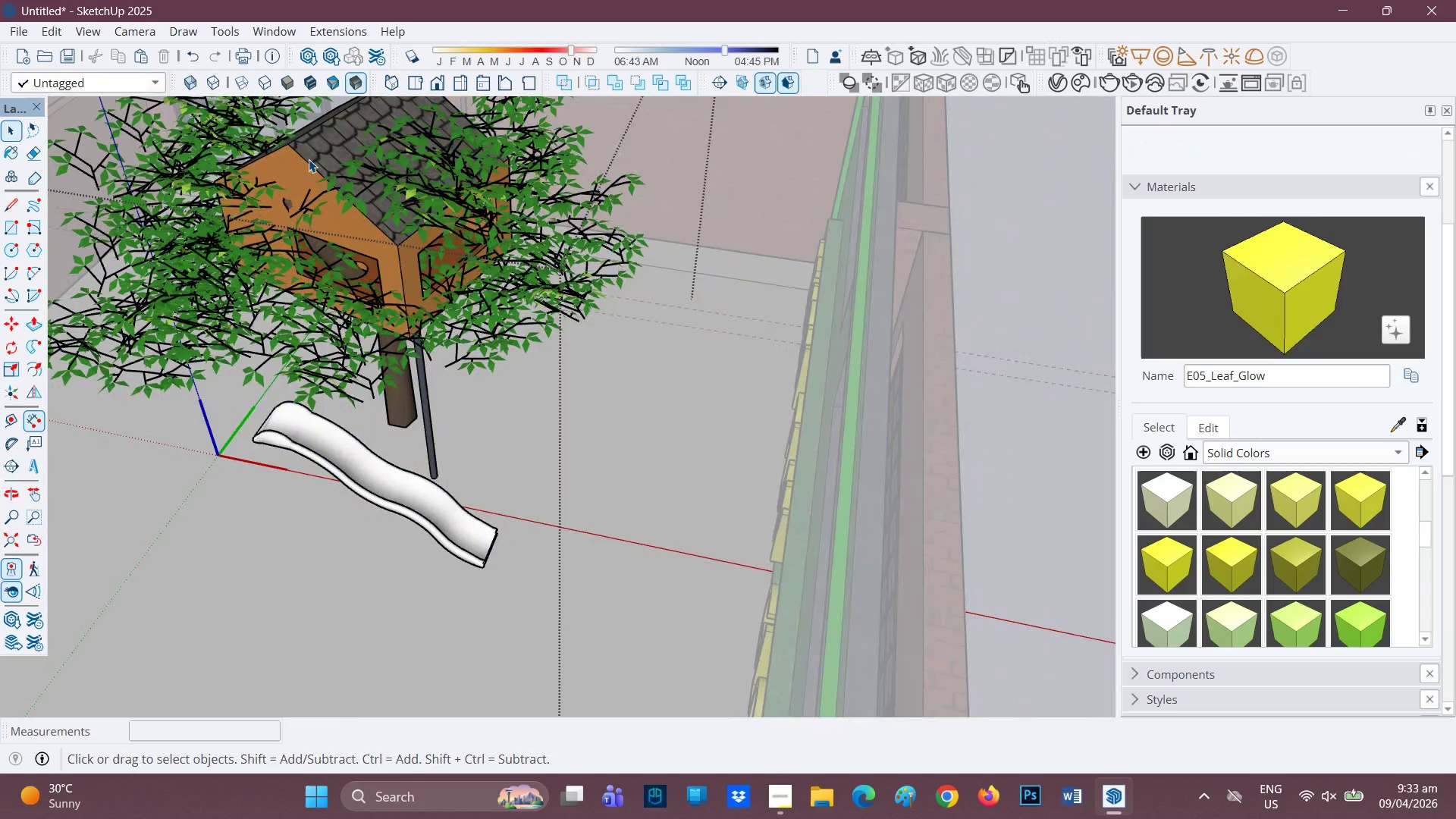 
left_click([311, 162])
 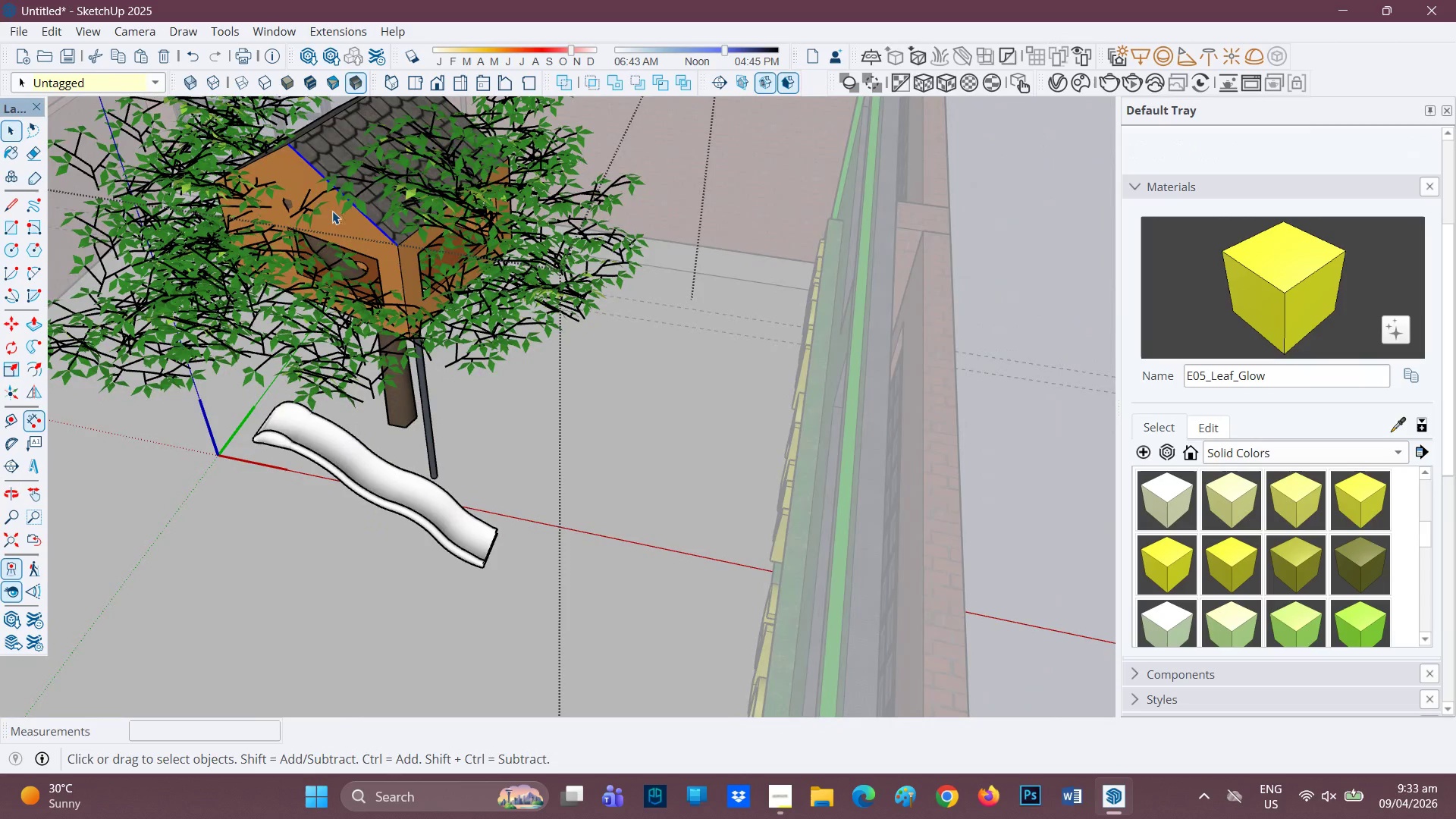 
left_click([332, 211])
 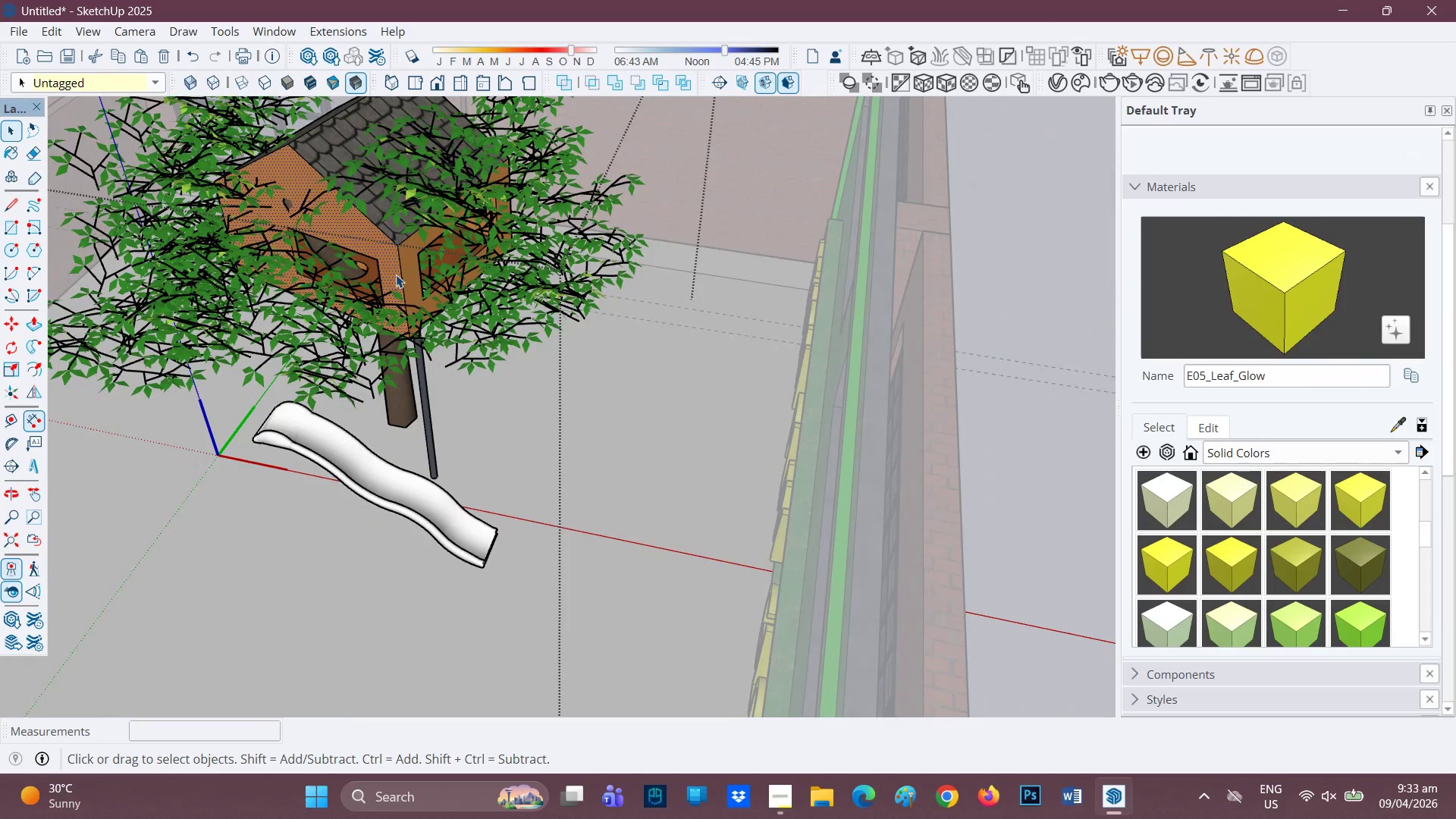 
left_click([396, 275])
 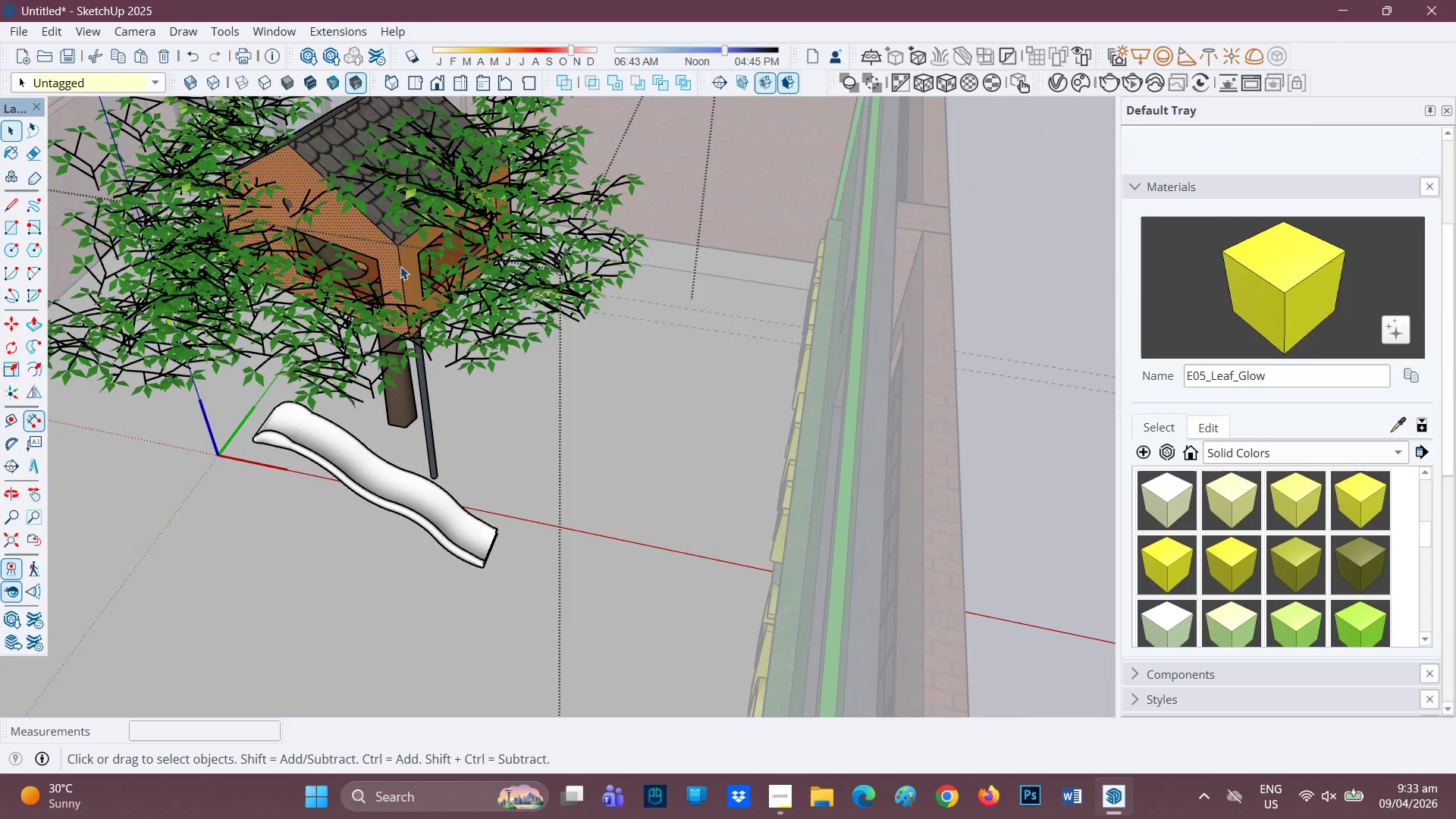 
scroll: coordinate [598, 275], scroll_direction: down, amount: 10.0
 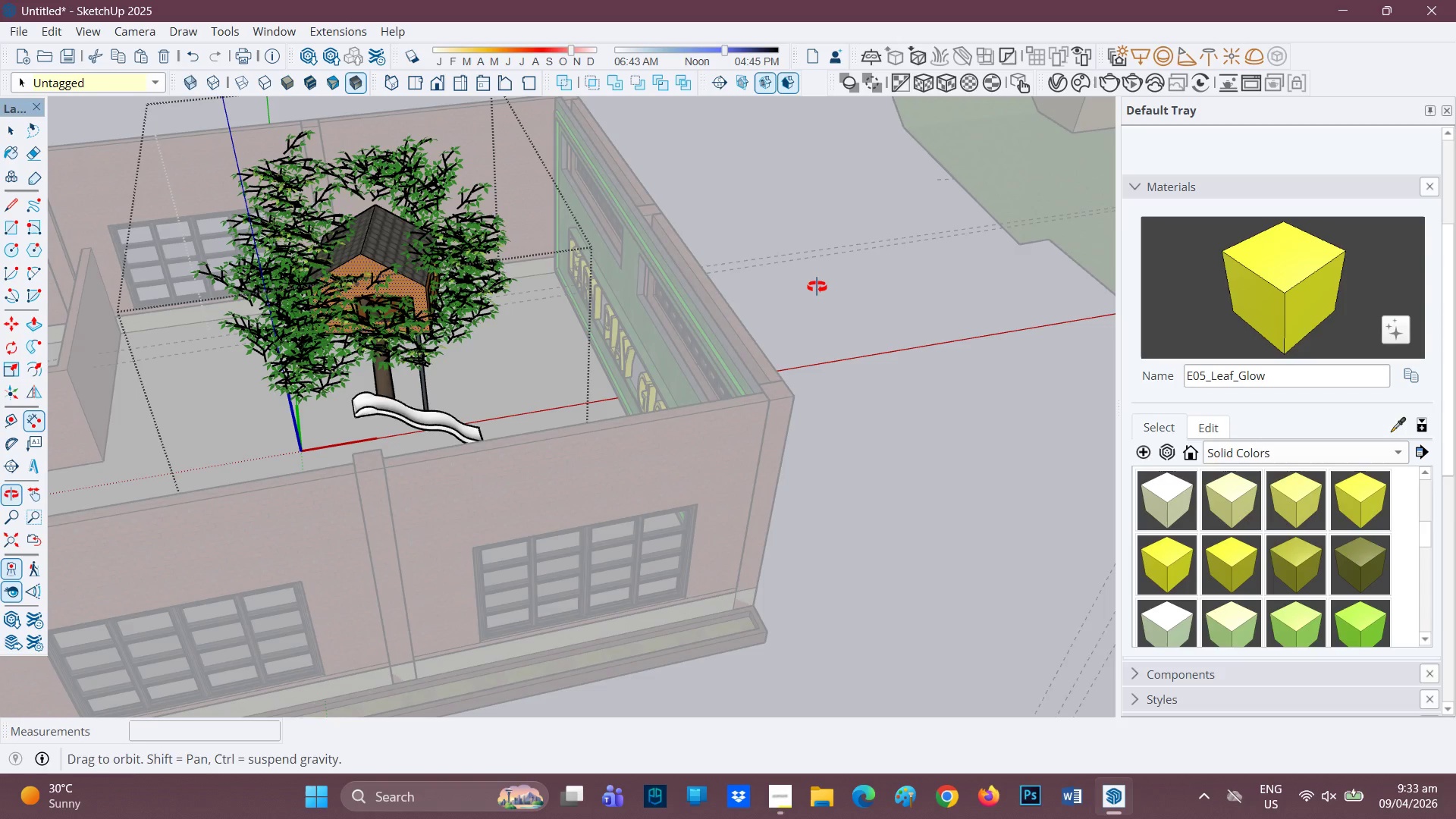 
key(Space)
 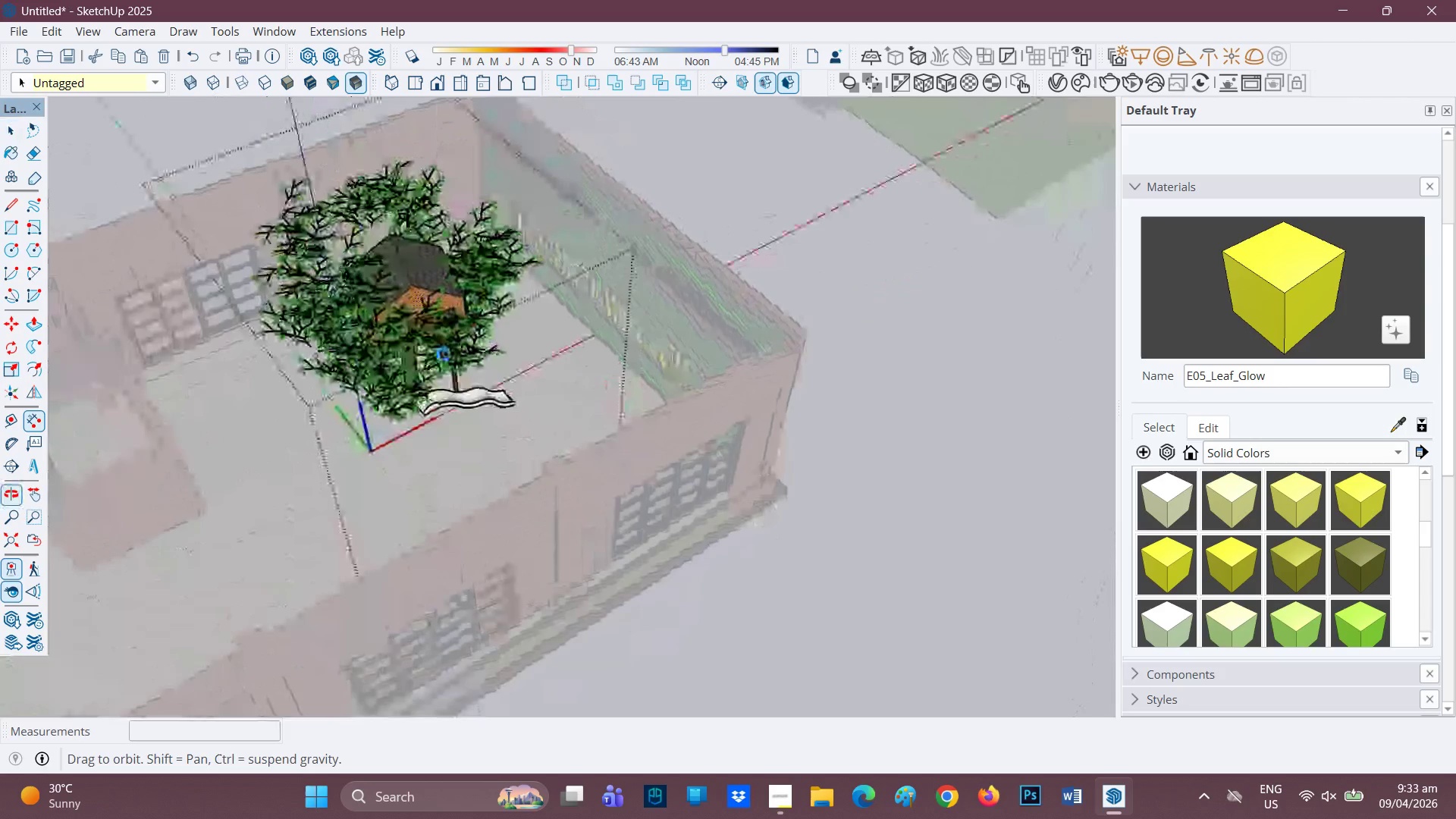 
scroll: coordinate [813, 291], scroll_direction: down, amount: 3.0
 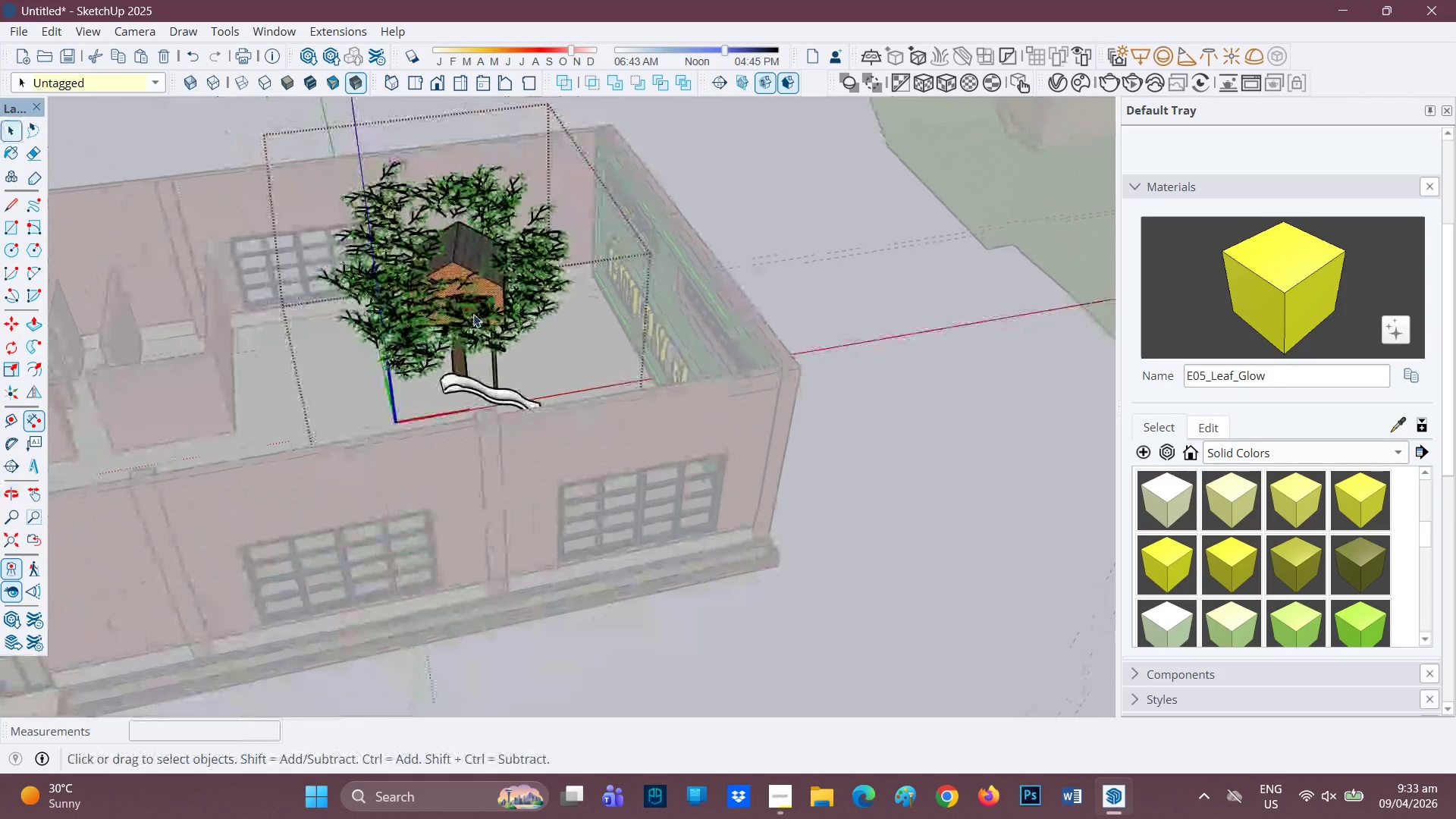 
scroll: coordinate [397, 288], scroll_direction: up, amount: 11.0
 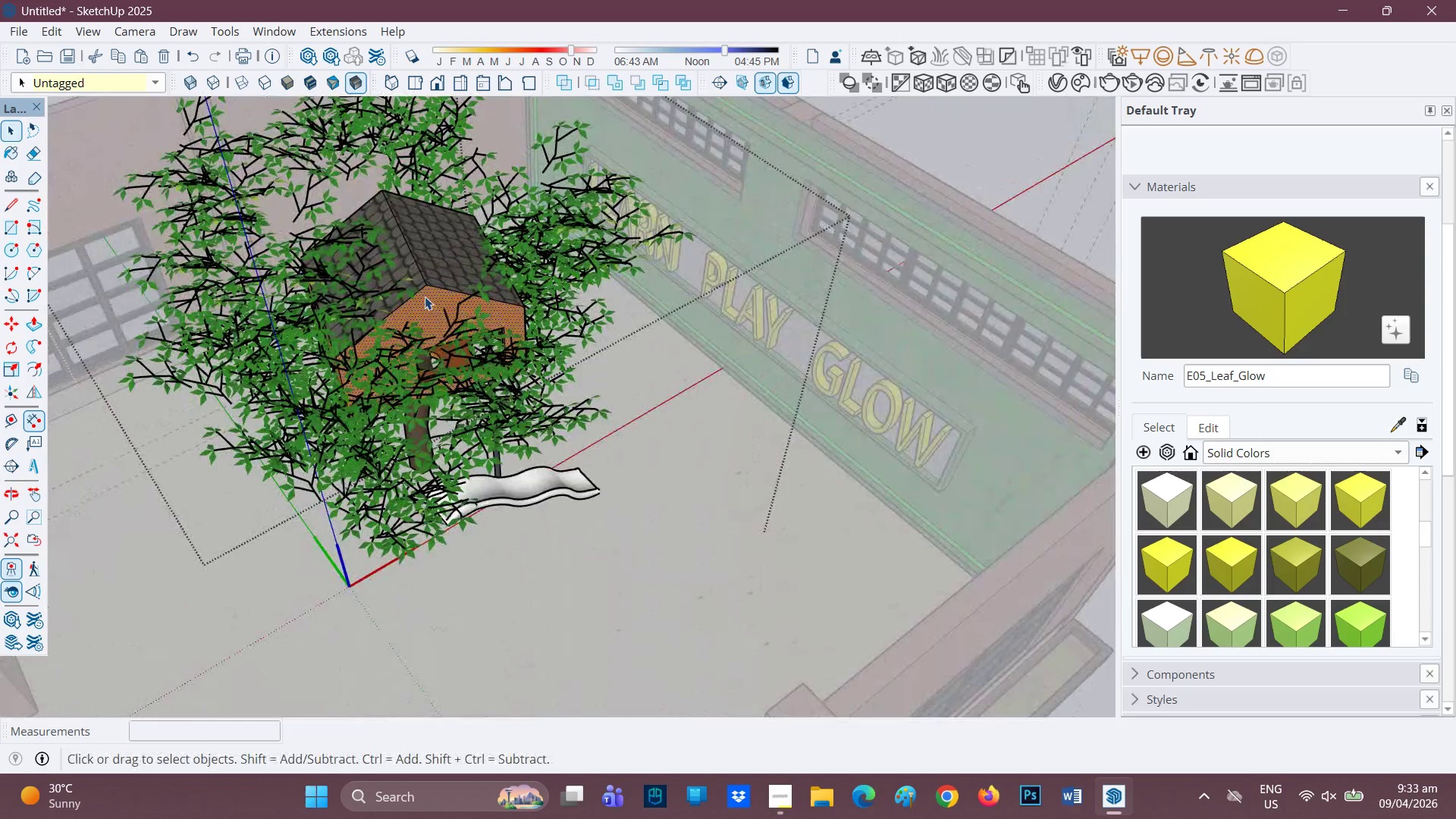 
left_click([425, 297])
 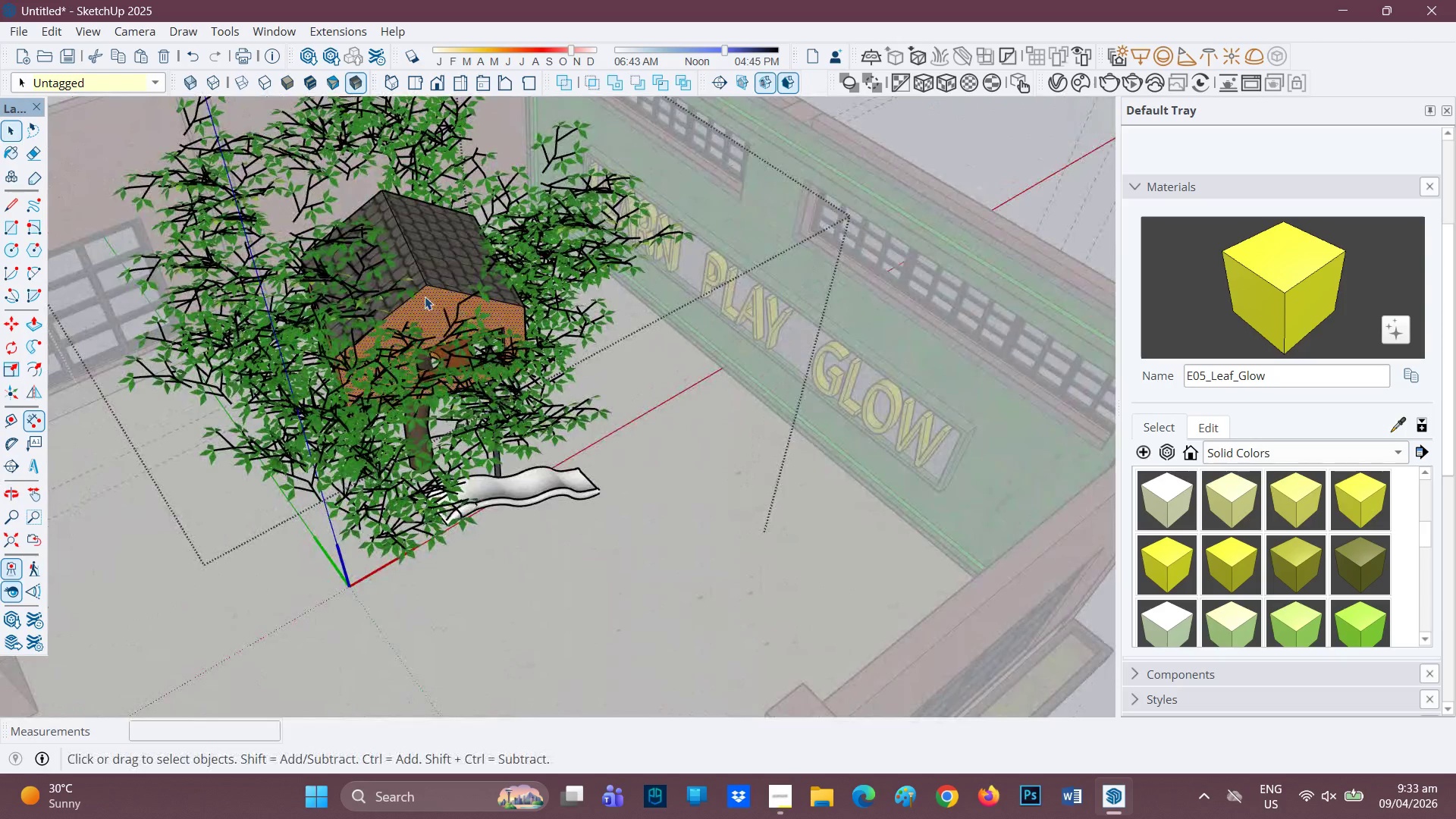 
key(E)
 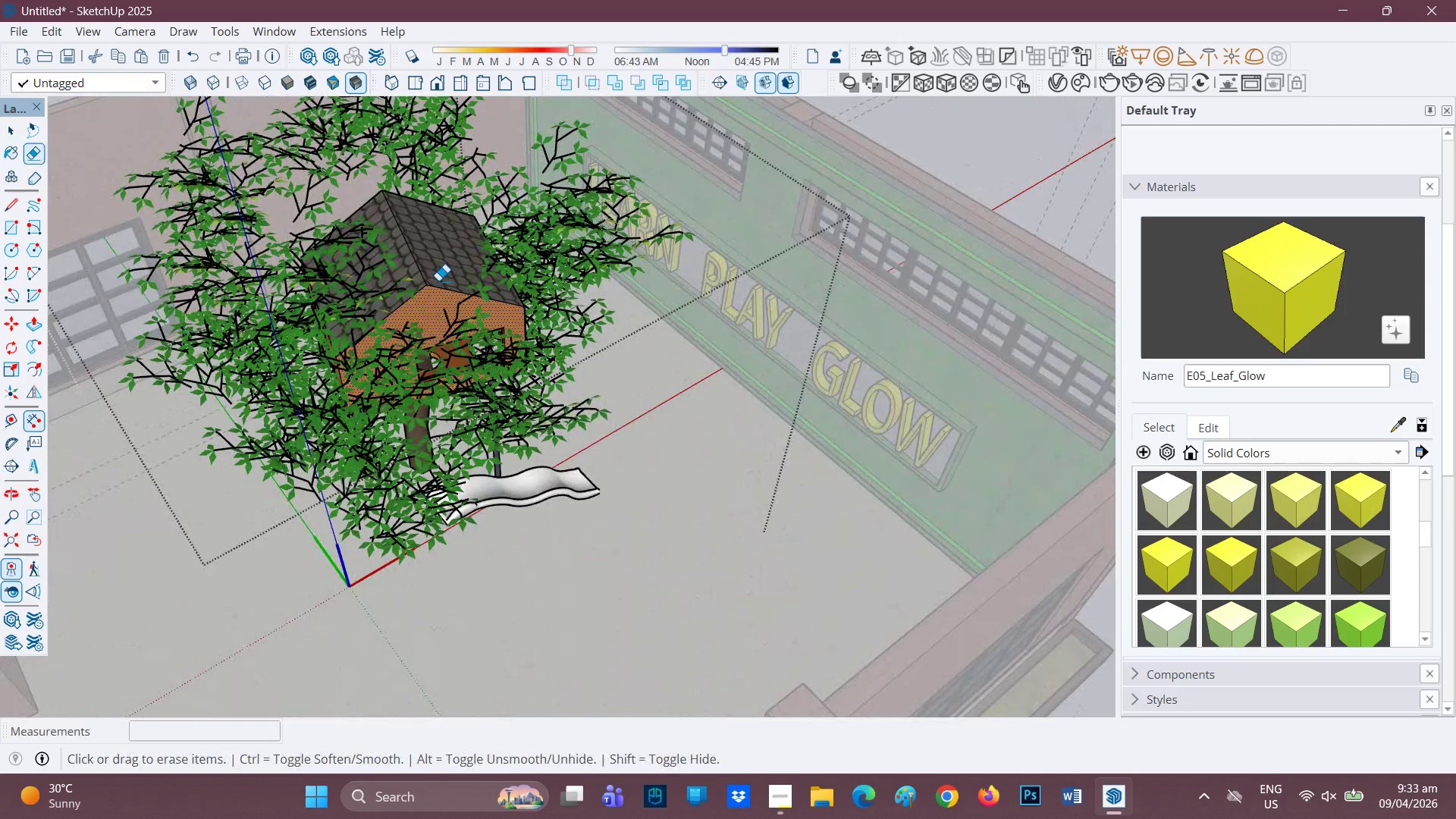 
left_click_drag(start_coordinate=[438, 281], to_coordinate=[431, 290])
 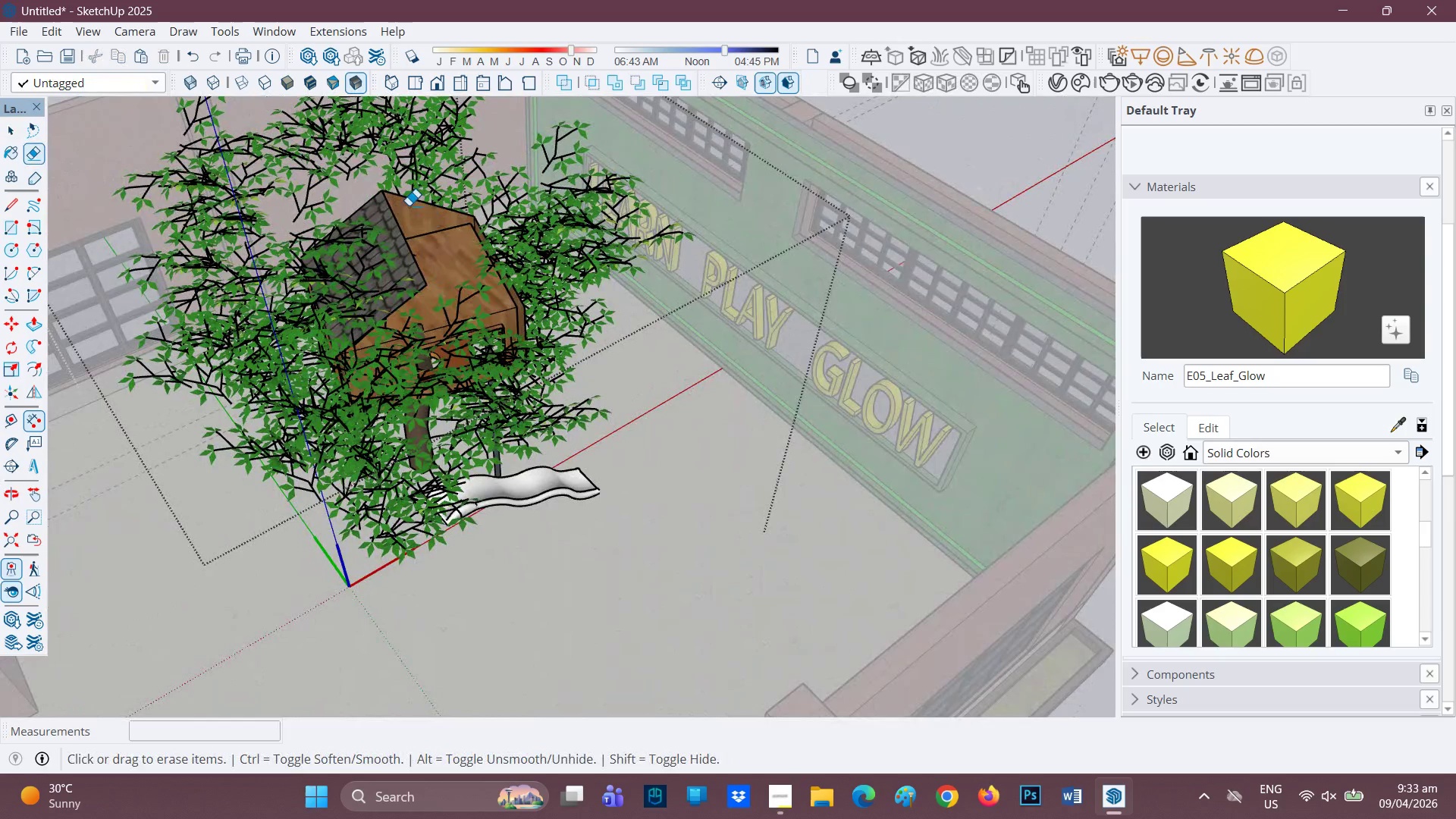 
left_click_drag(start_coordinate=[403, 202], to_coordinate=[387, 202])
 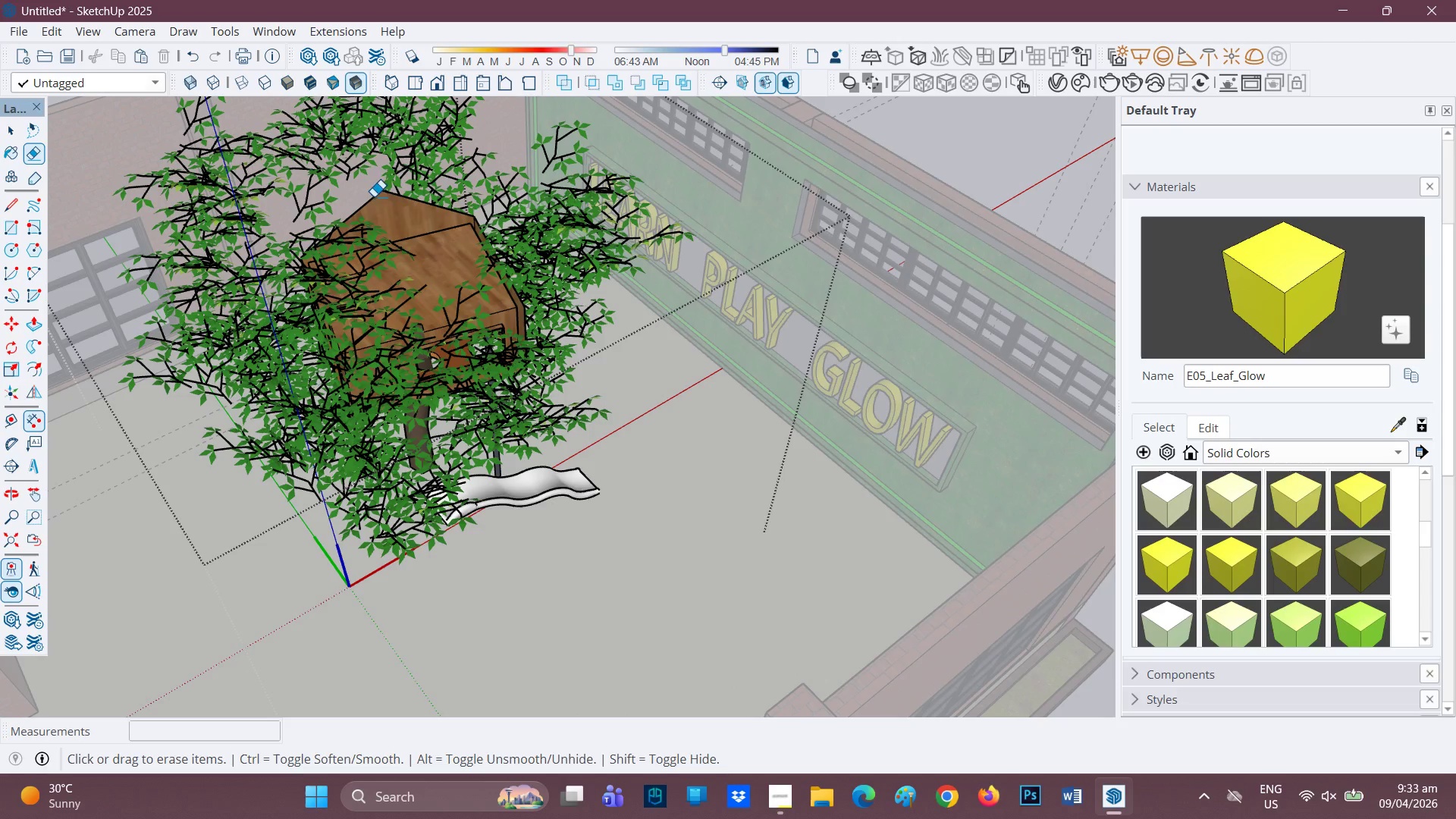 
left_click_drag(start_coordinate=[373, 198], to_coordinate=[374, 206])
 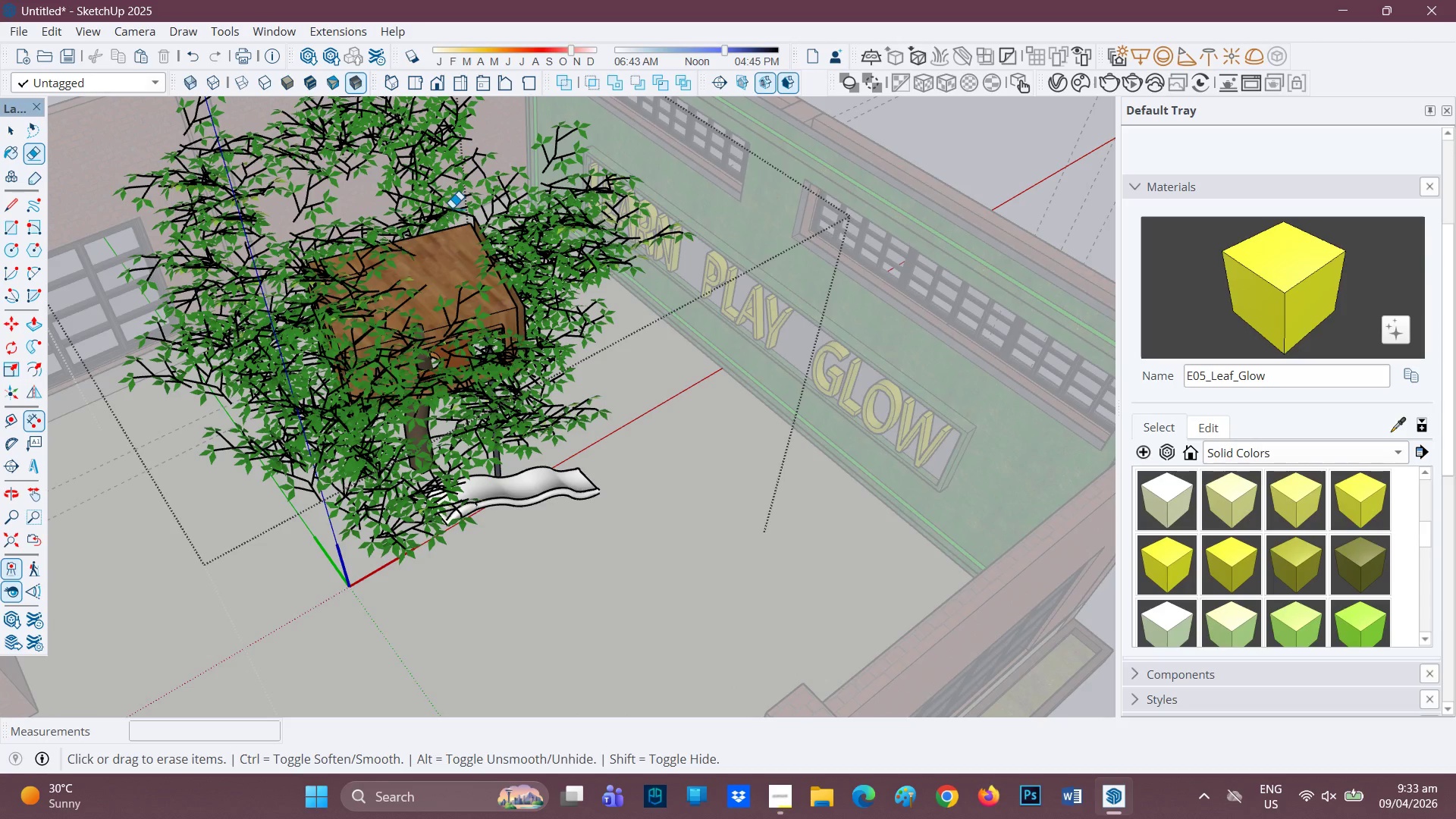 
left_click_drag(start_coordinate=[452, 205], to_coordinate=[444, 212])
 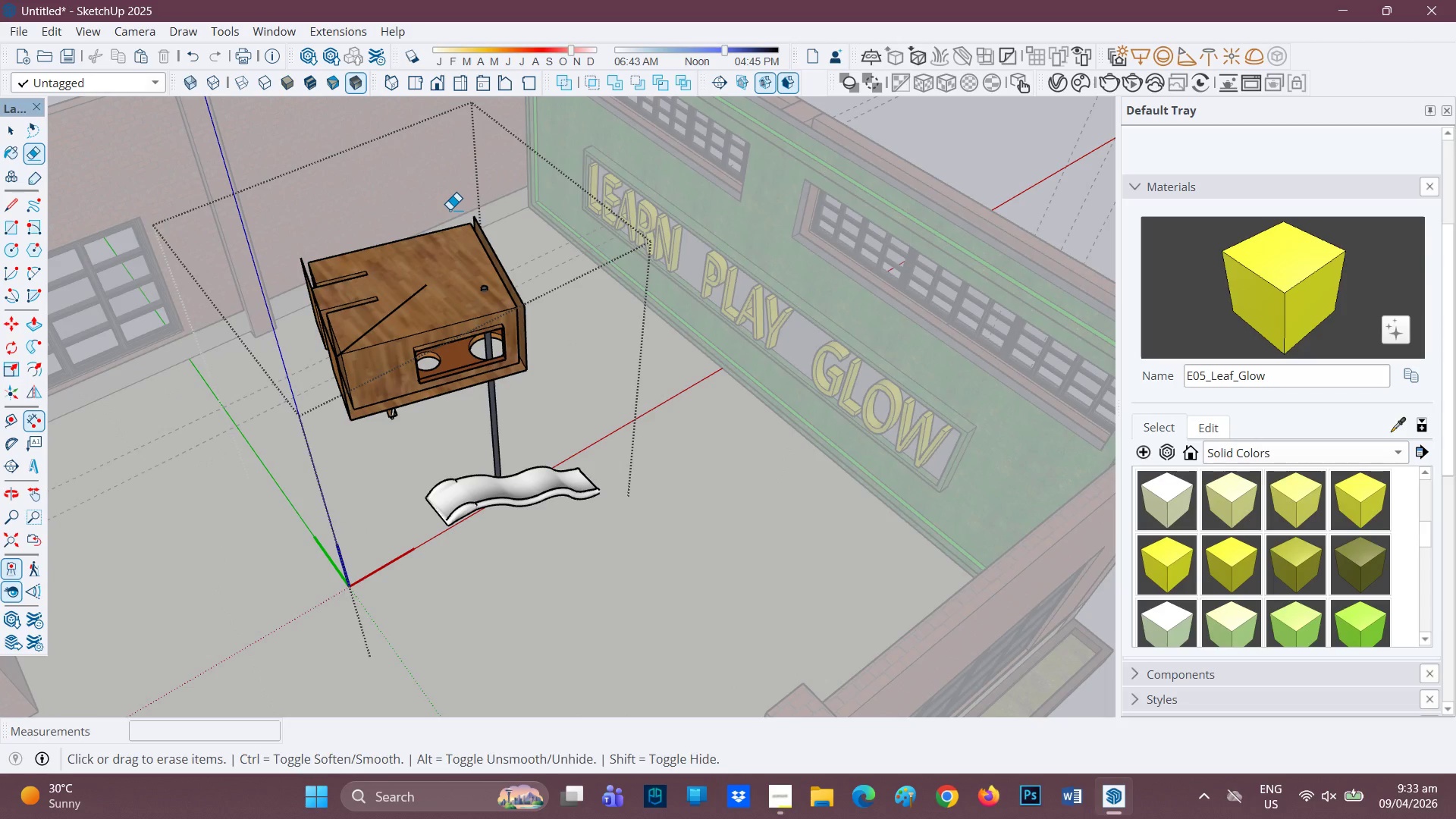 
key(Control+Z)
 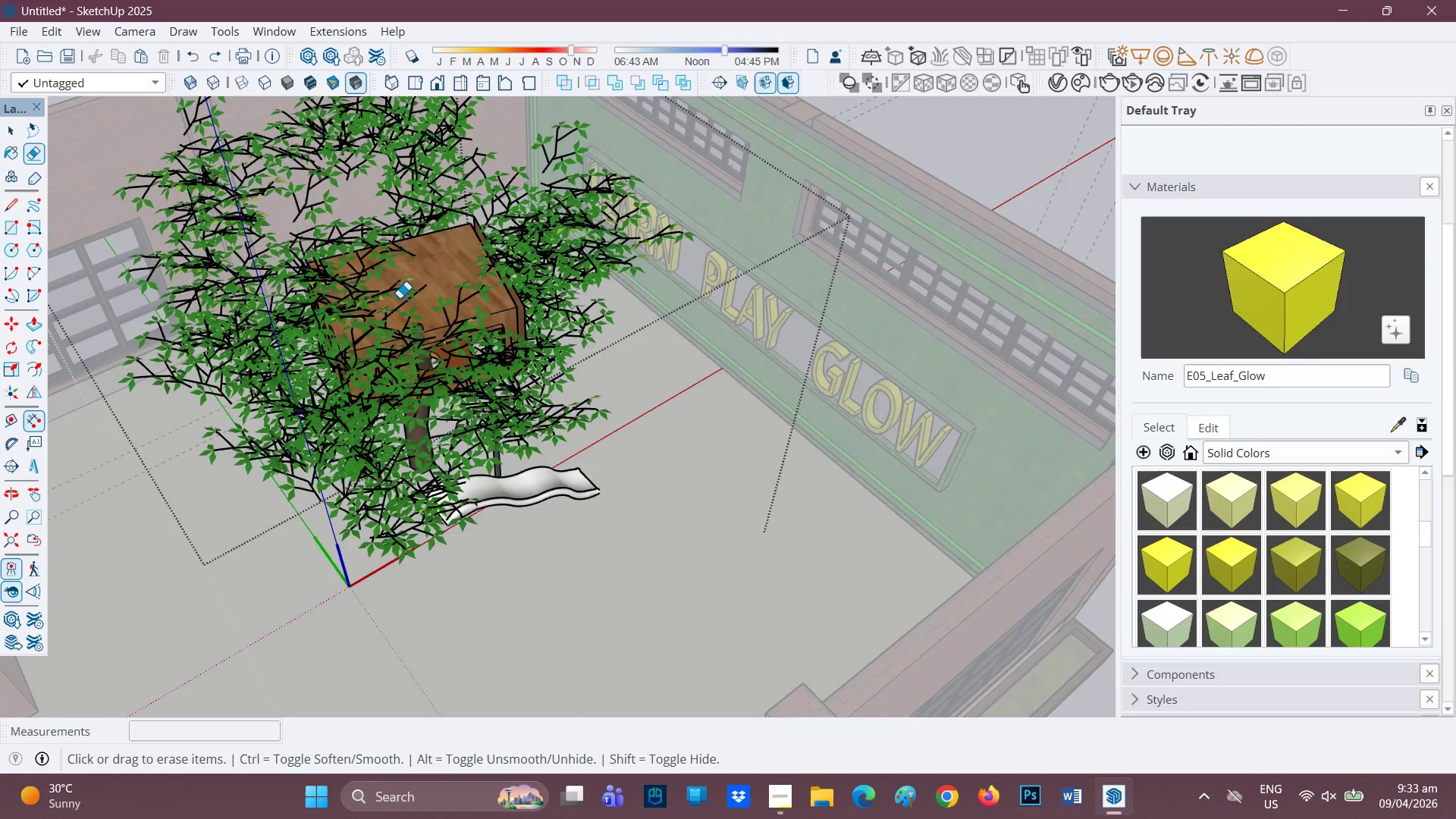 
key(Space)
 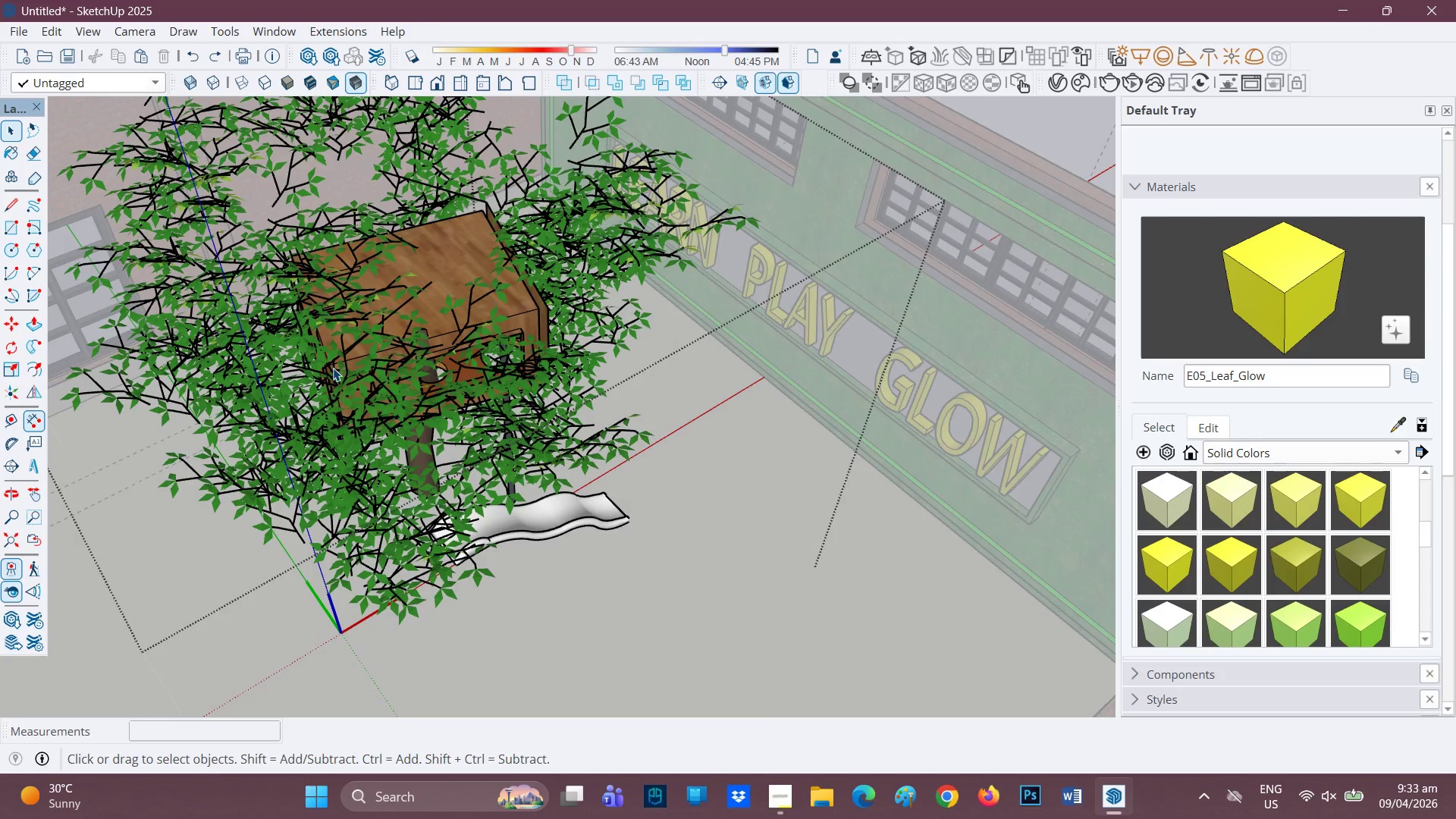 
scroll: coordinate [400, 299], scroll_direction: up, amount: 2.0
 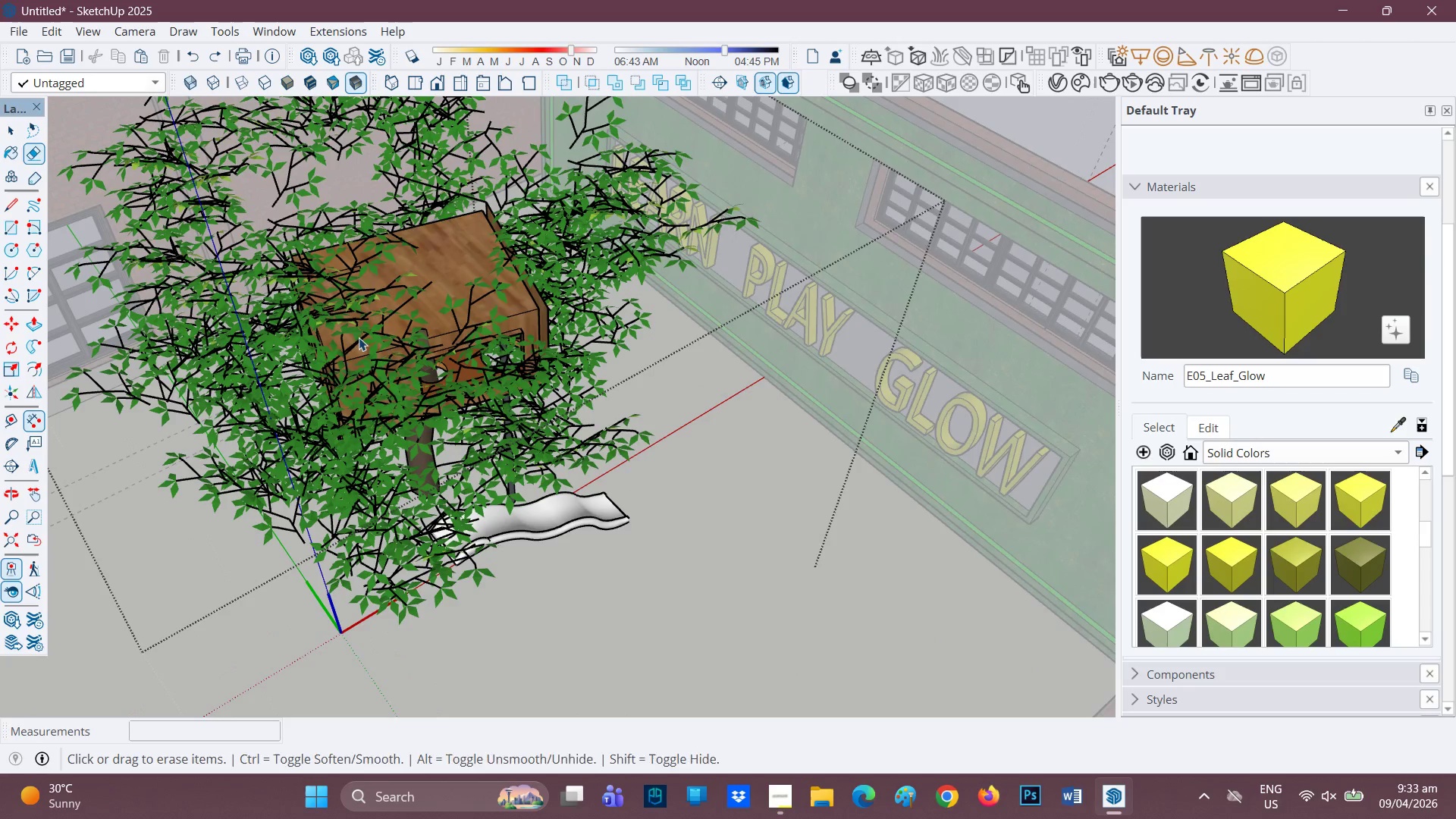 
left_click([333, 368])
 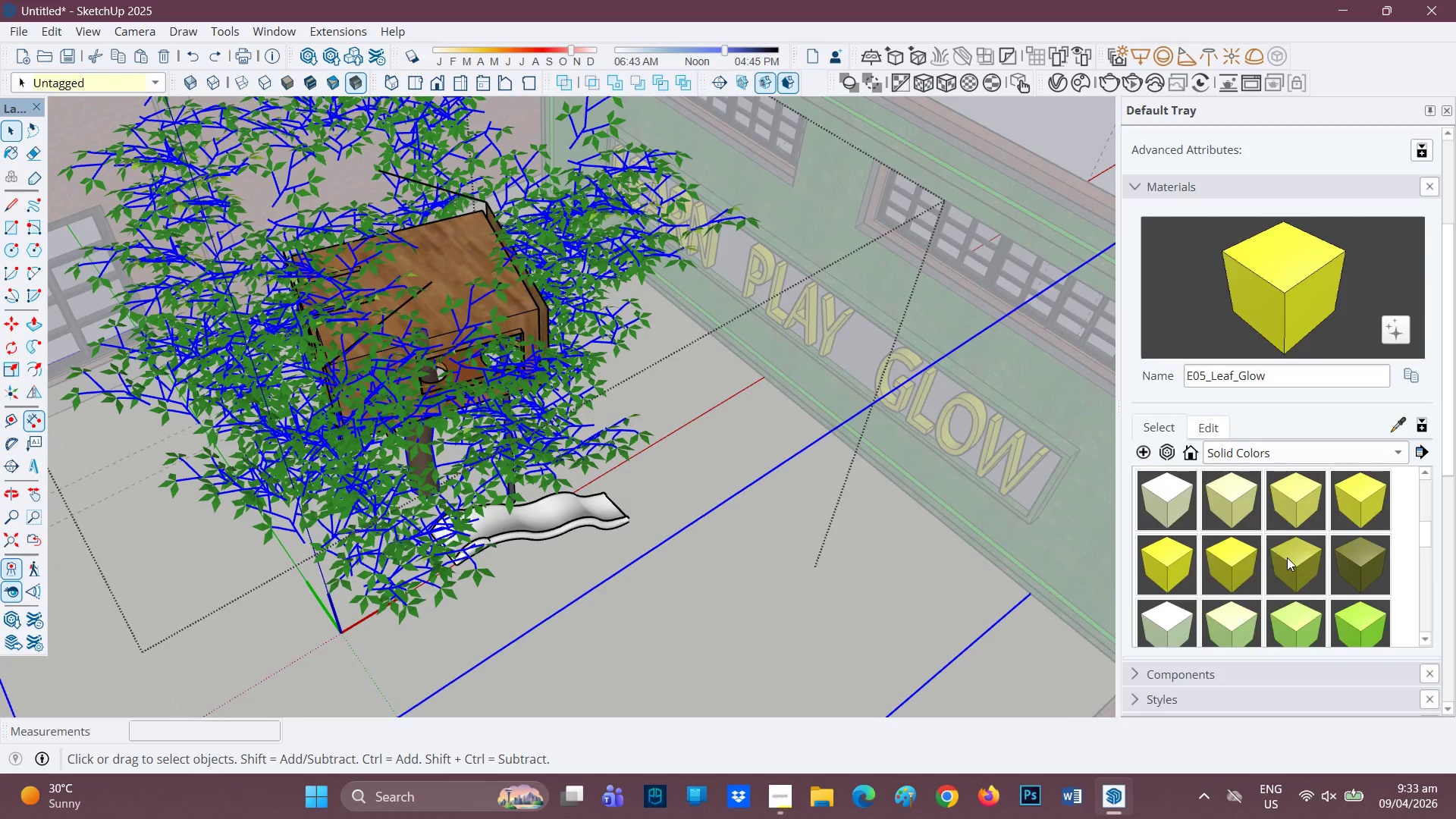 
scroll: coordinate [1210, 602], scroll_direction: down, amount: 14.0
 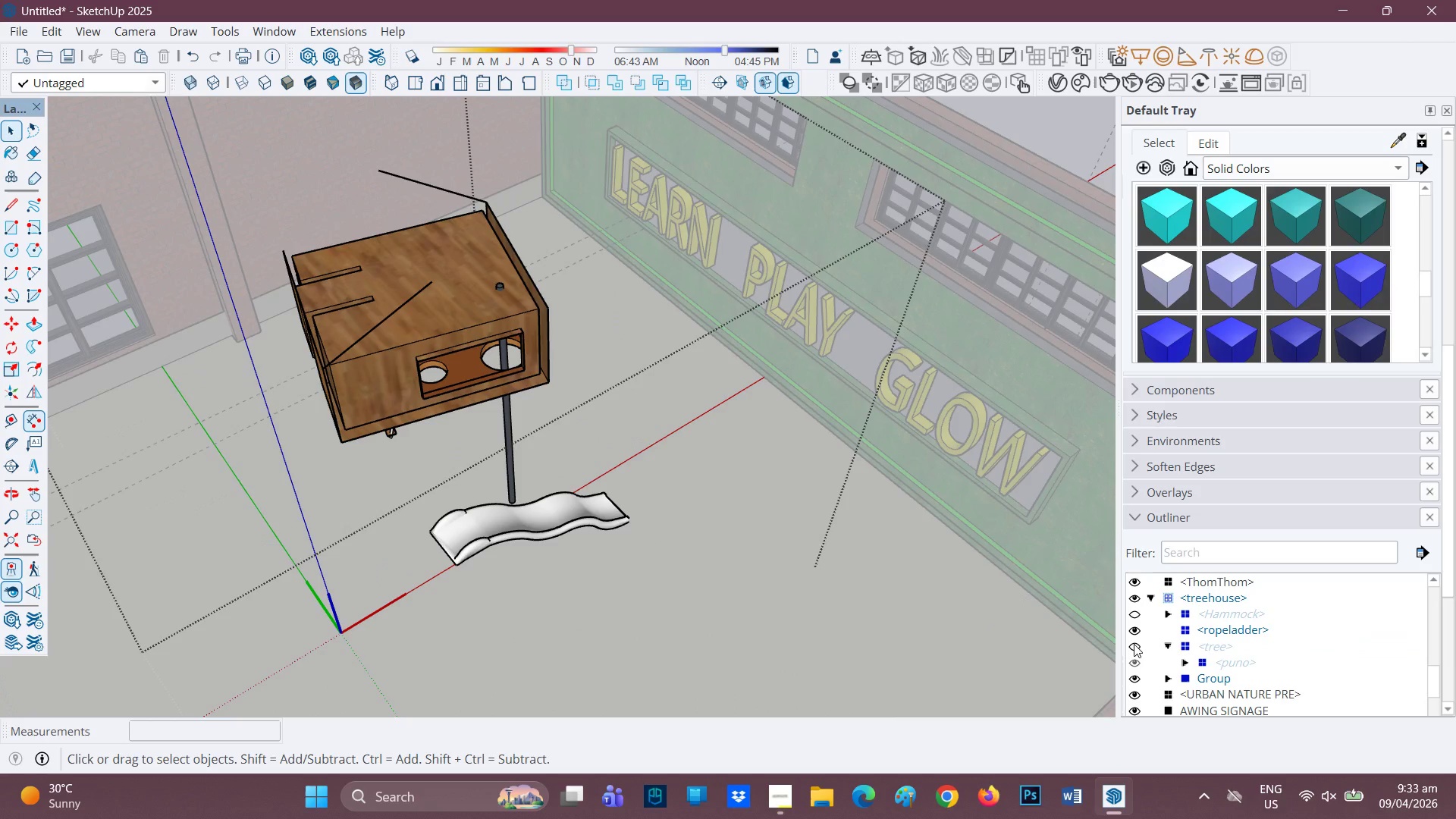 
key(E)
 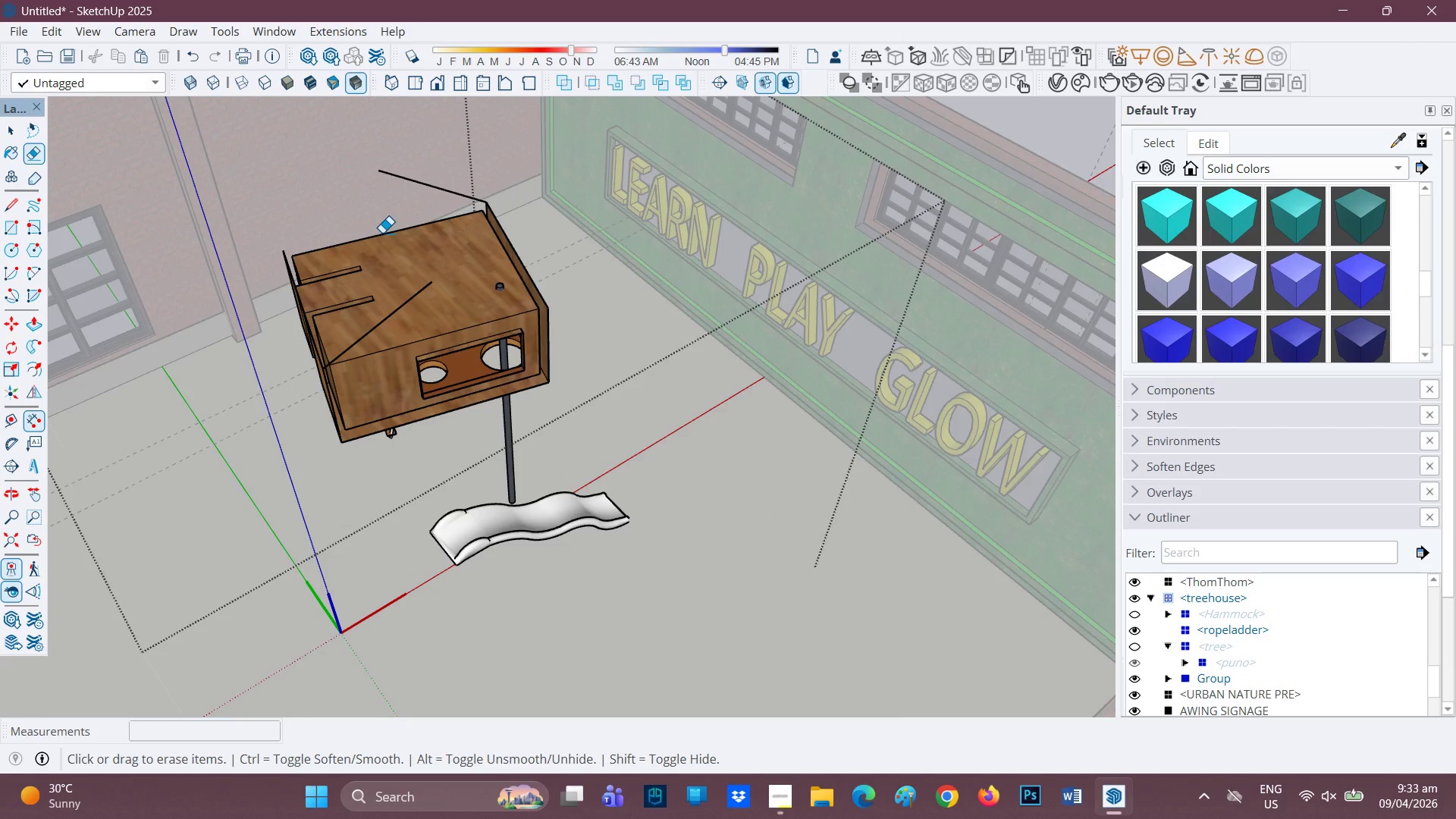 
left_click_drag(start_coordinate=[382, 233], to_coordinate=[355, 338])
 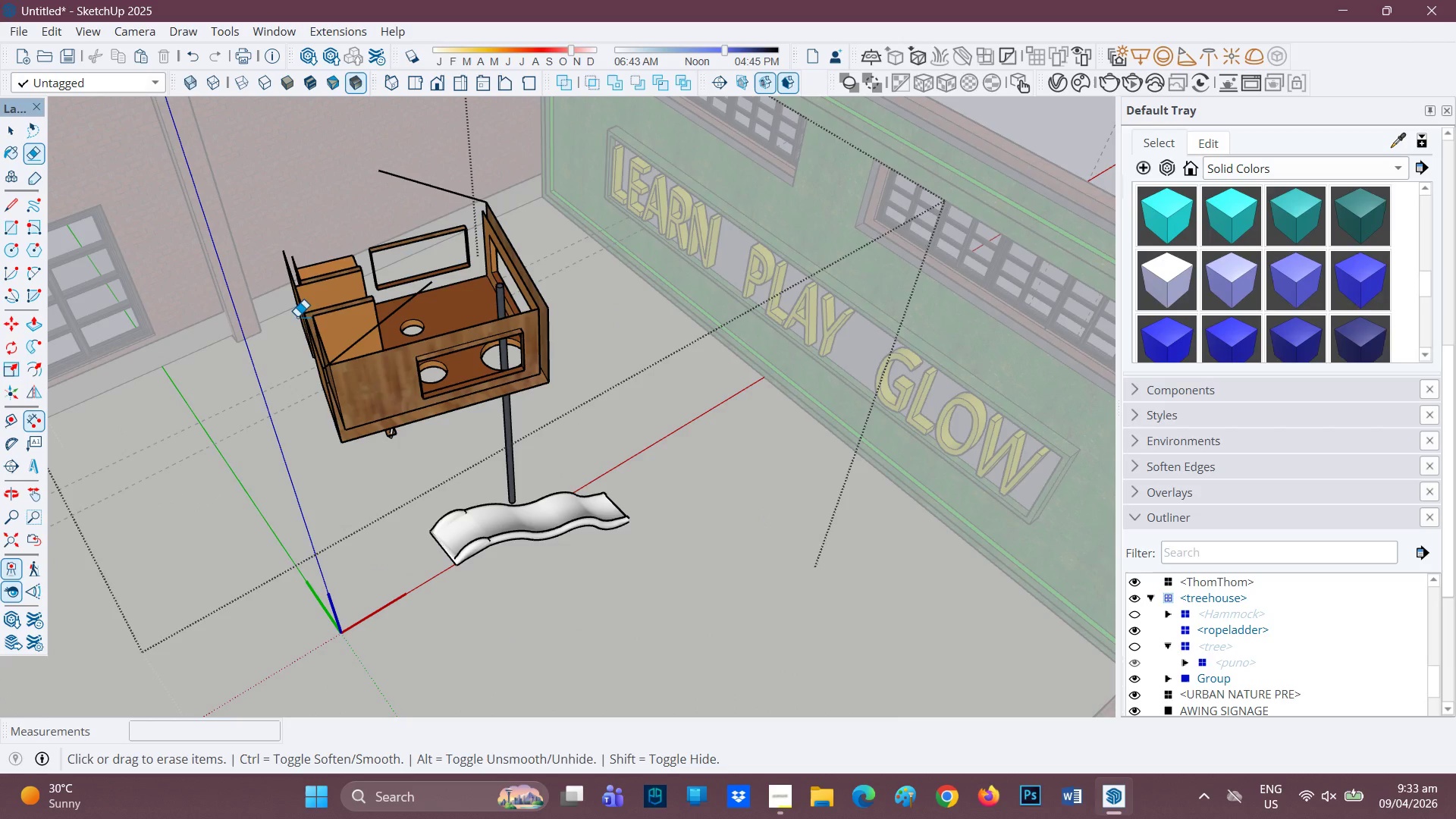 
left_click_drag(start_coordinate=[294, 315], to_coordinate=[380, 323])
 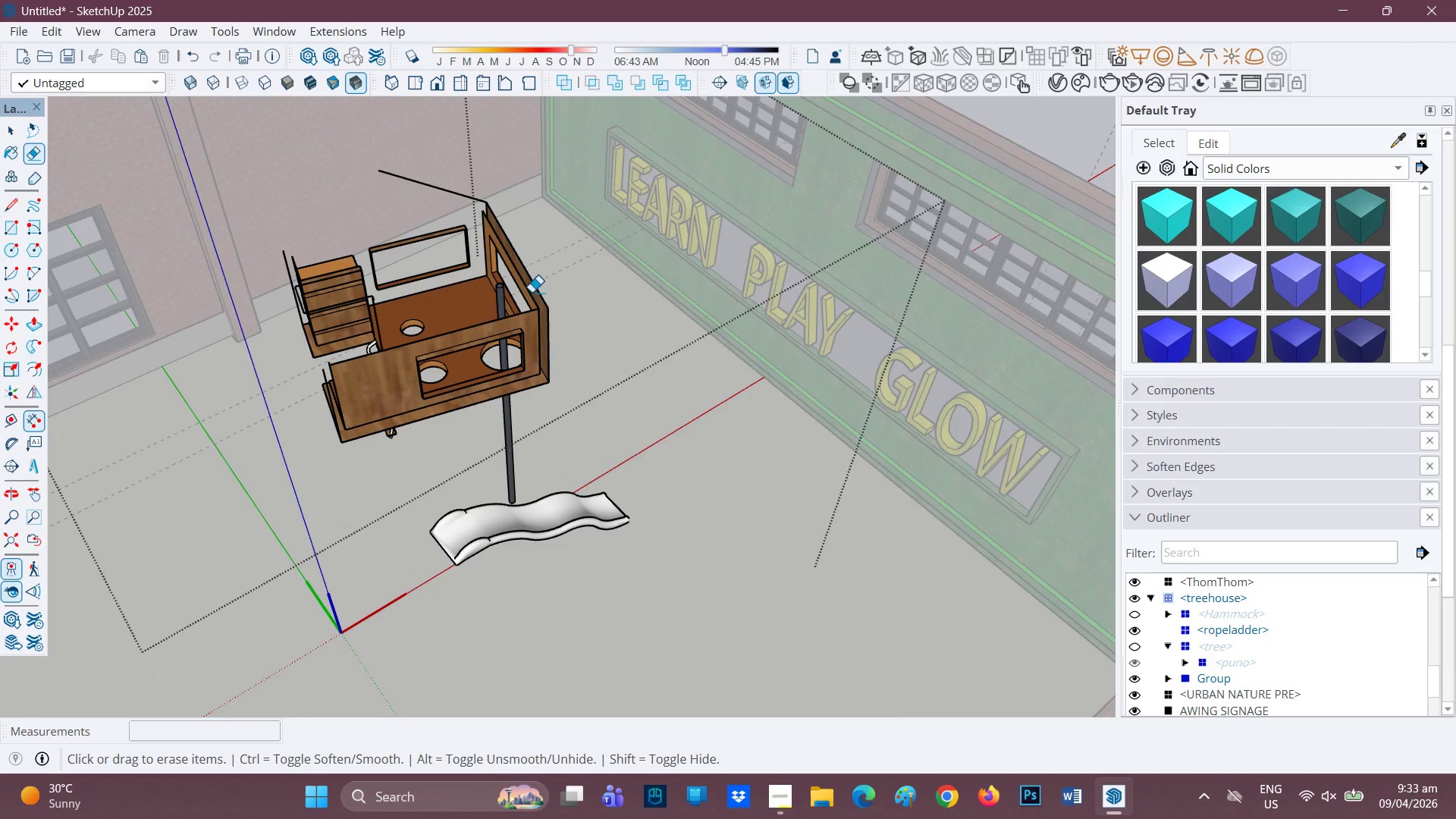 
left_click_drag(start_coordinate=[532, 292], to_coordinate=[344, 318])
 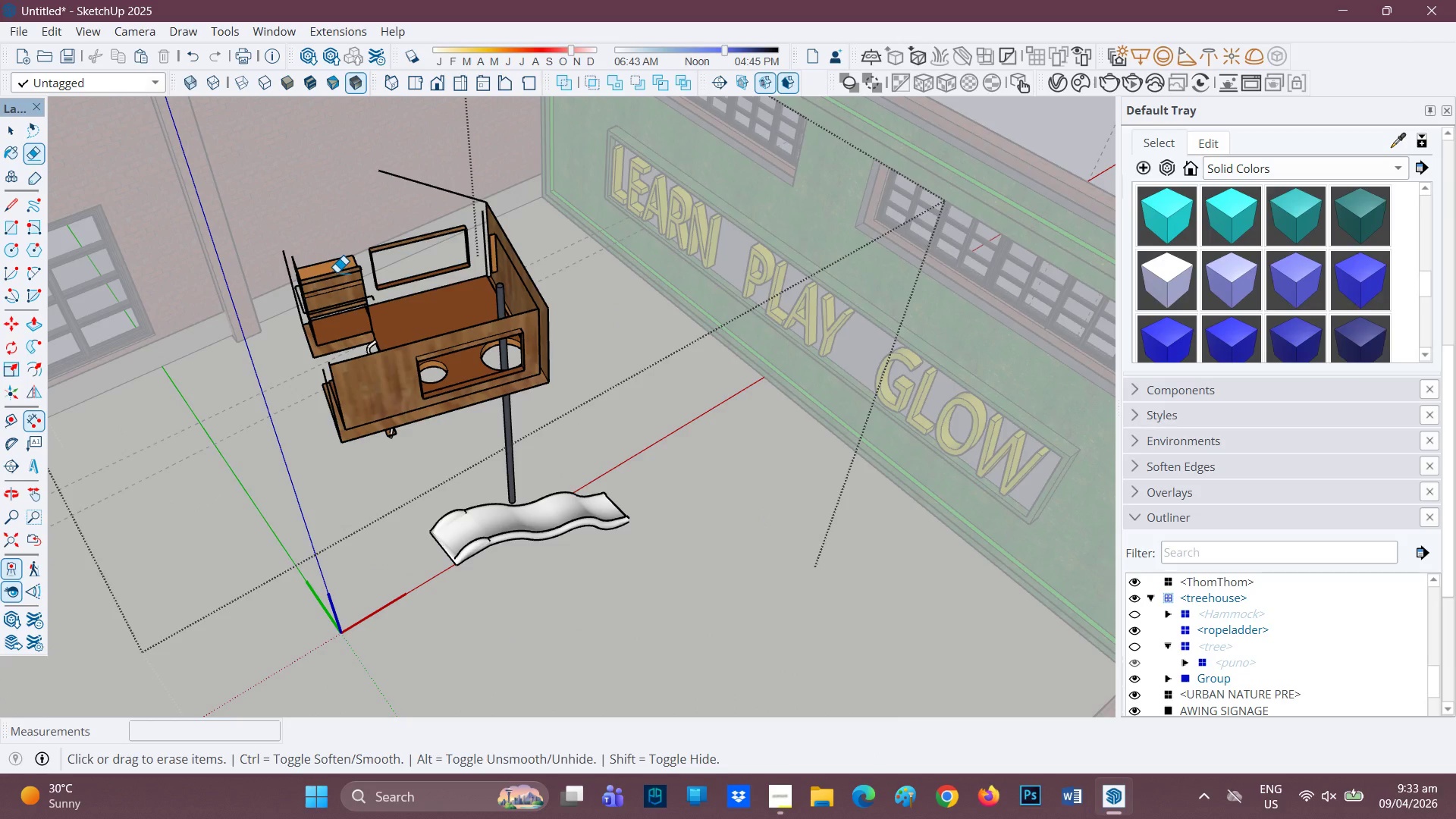 
left_click_drag(start_coordinate=[337, 272], to_coordinate=[325, 325])
 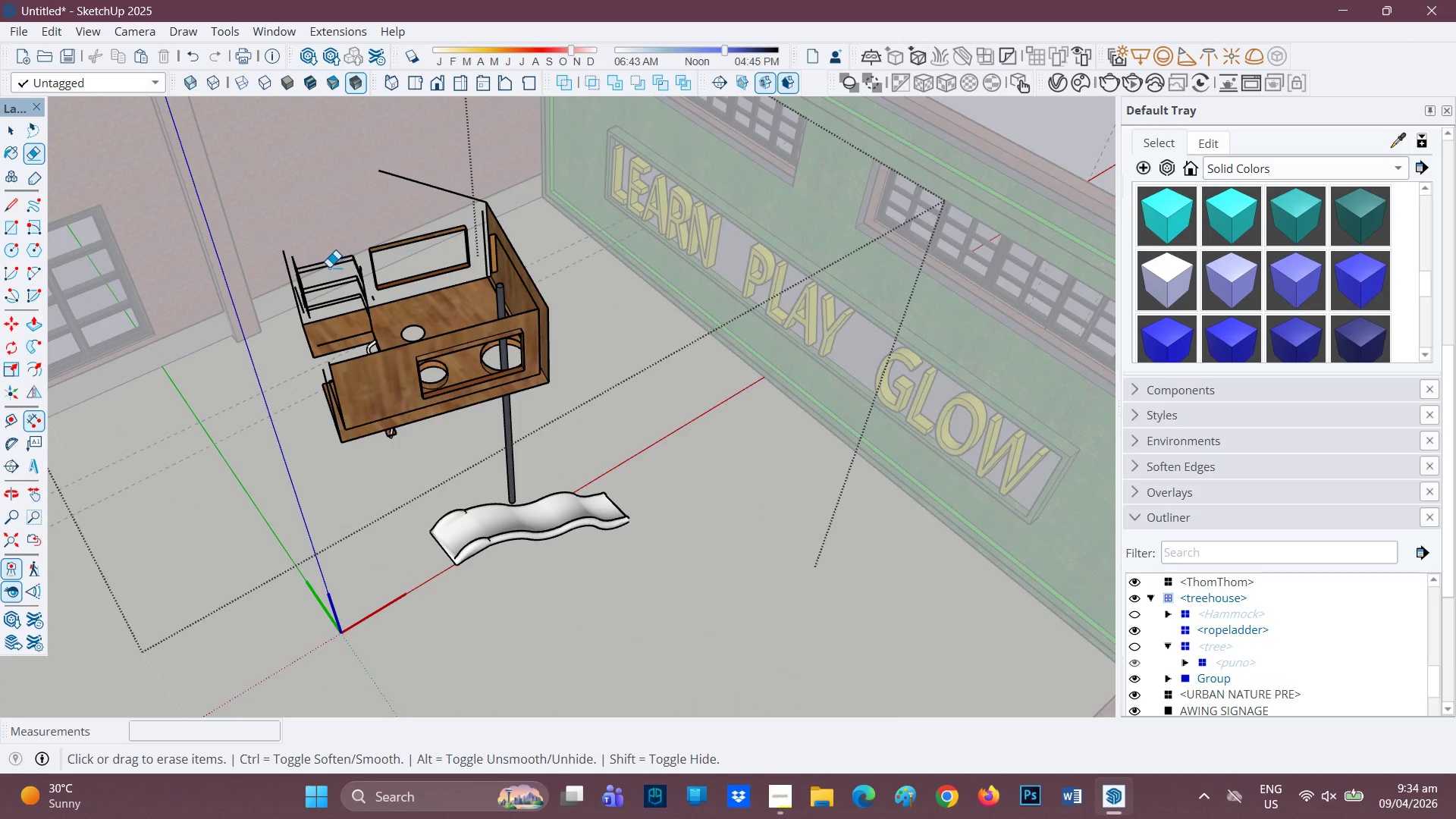 
left_click_drag(start_coordinate=[329, 266], to_coordinate=[344, 344])
 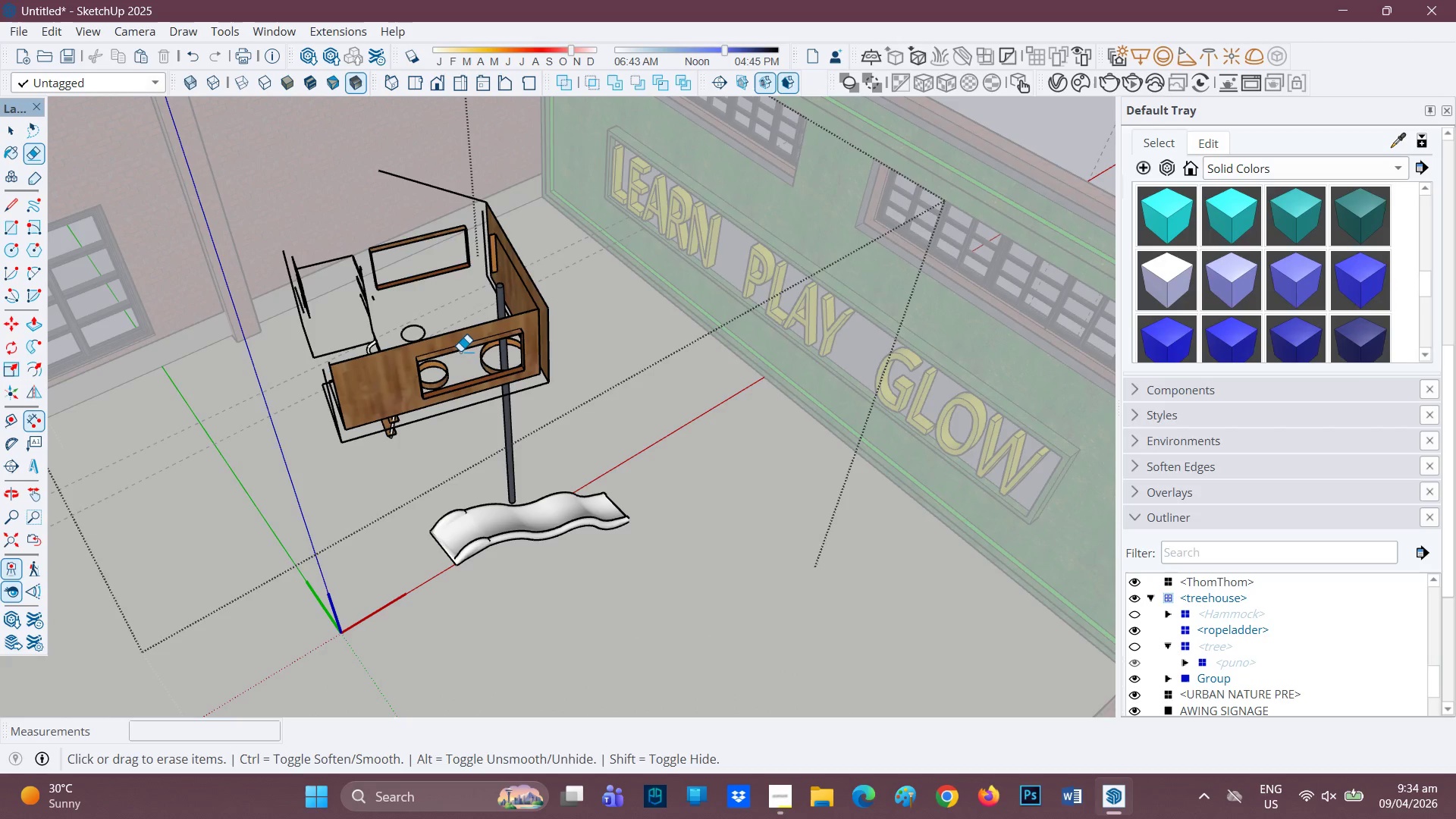 
key(E)
 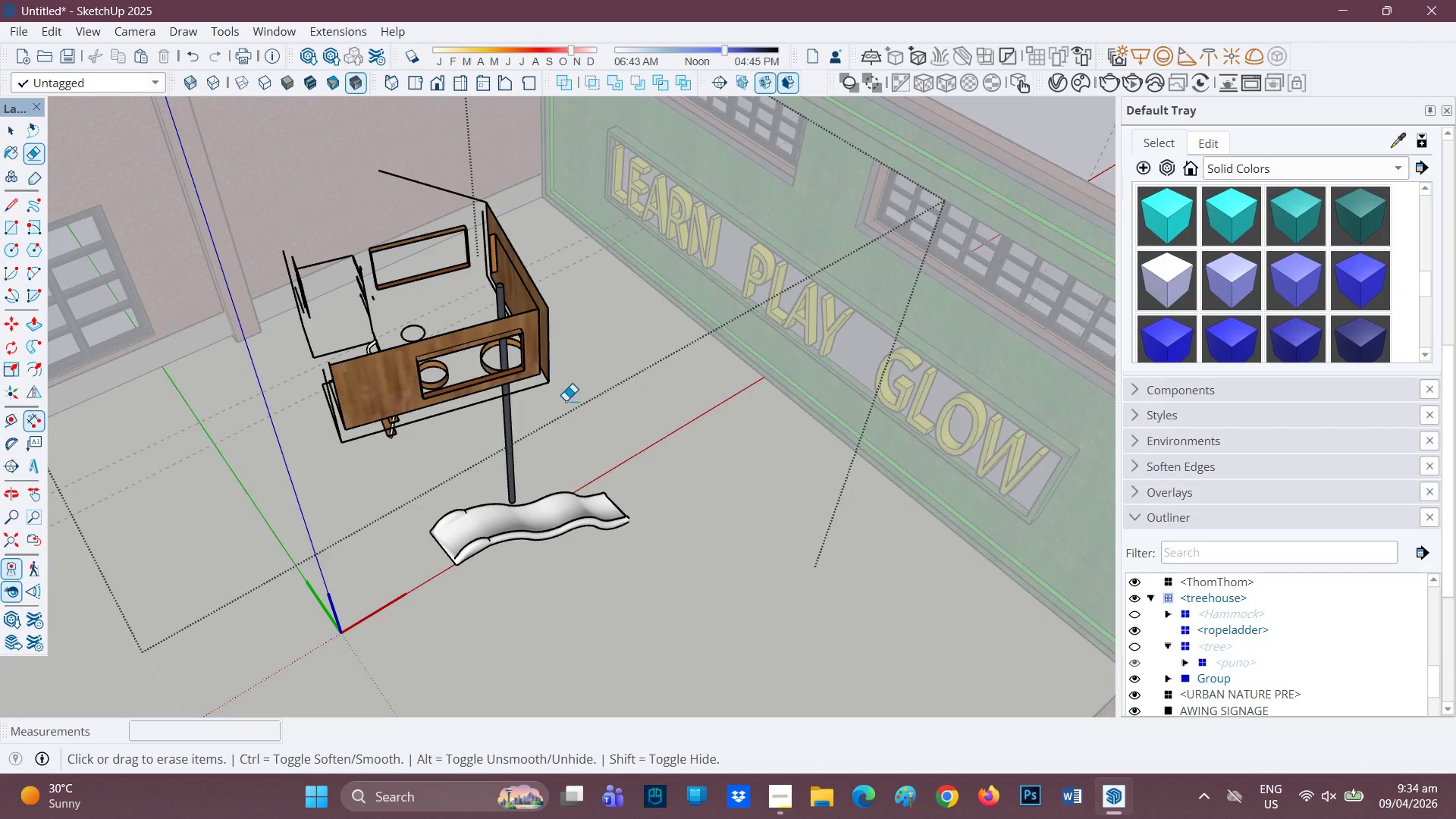 
key(Space)
 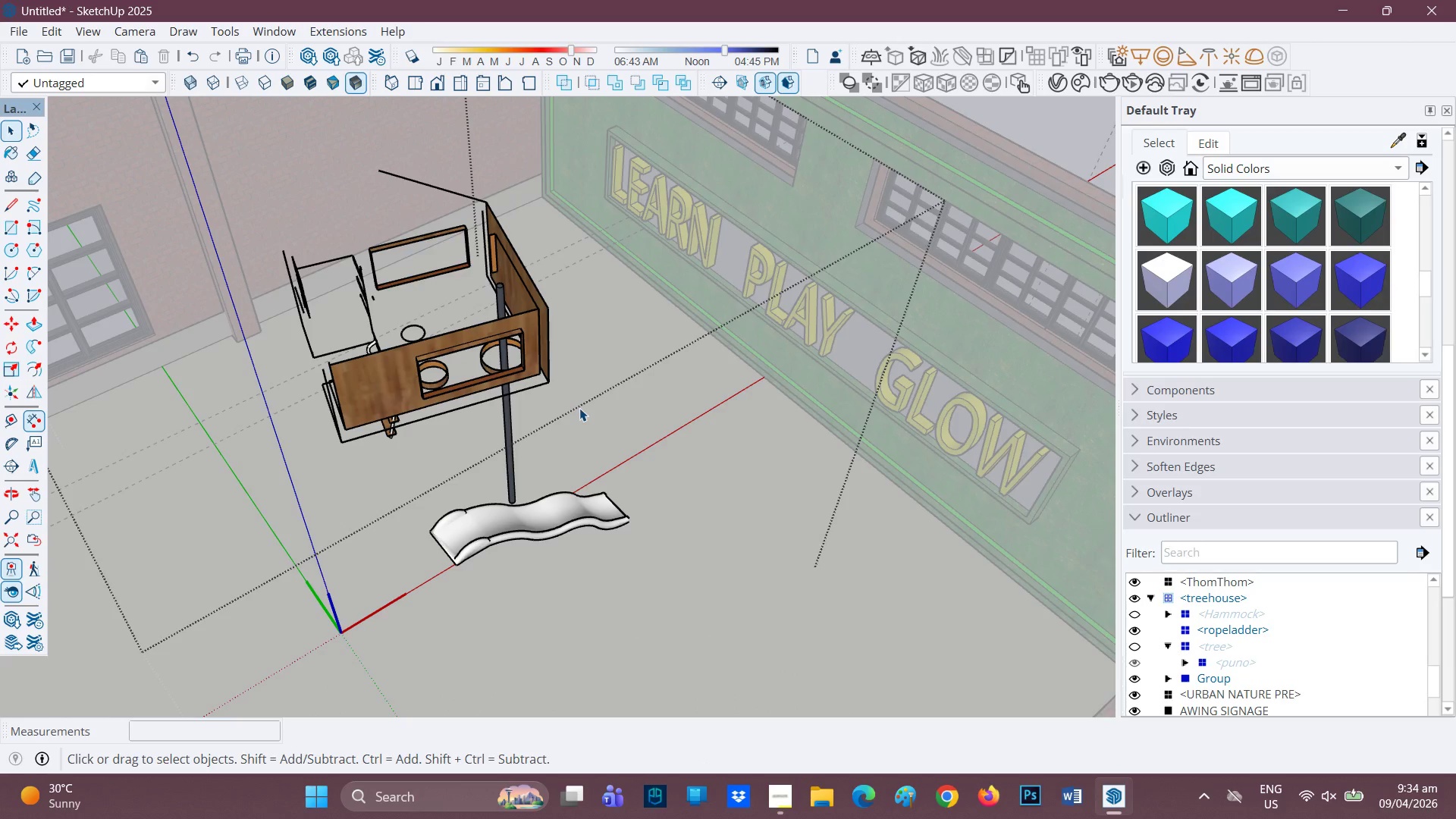 
left_click_drag(start_coordinate=[579, 408], to_coordinate=[229, 124])
 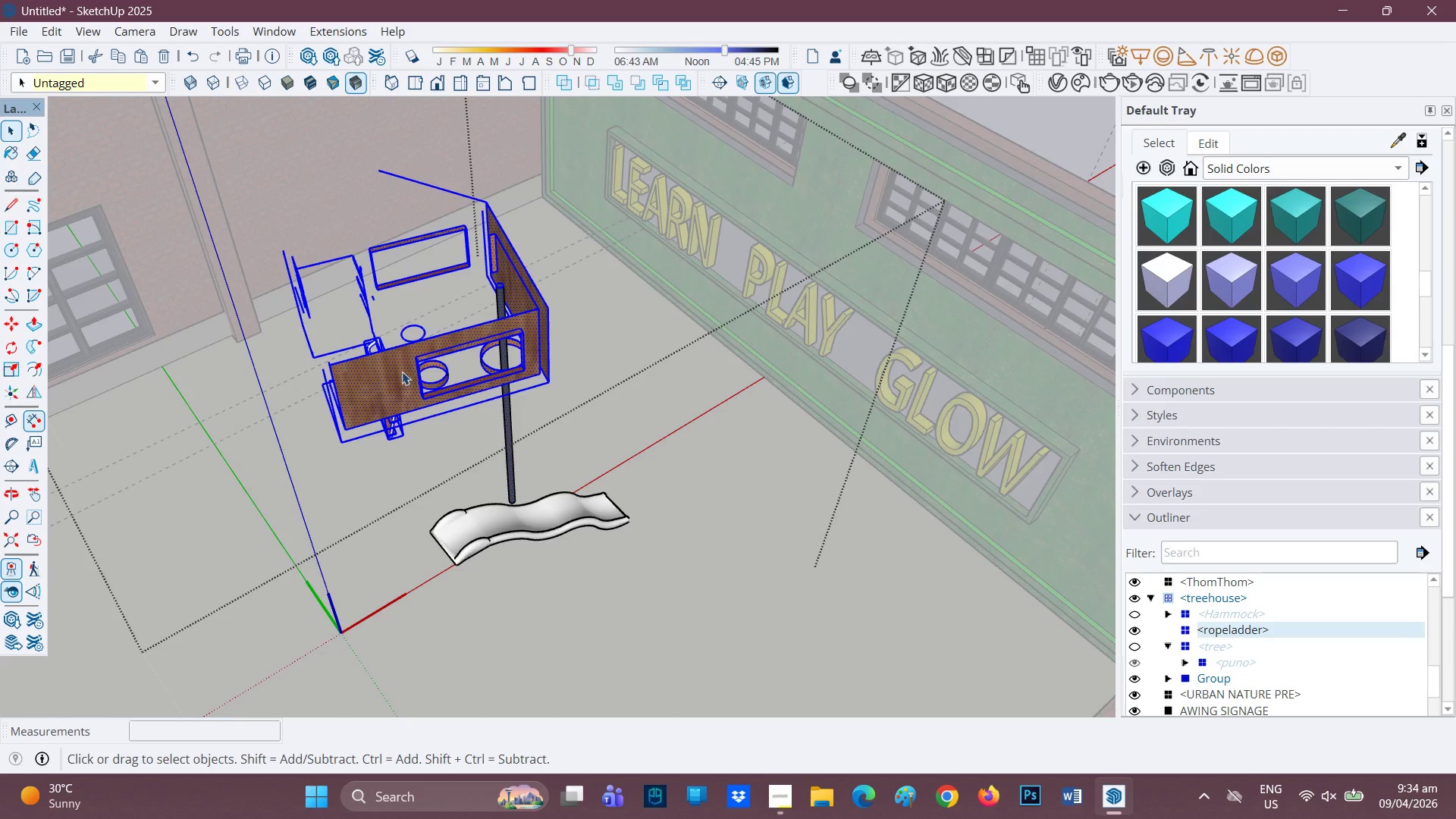 
right_click([400, 372])
 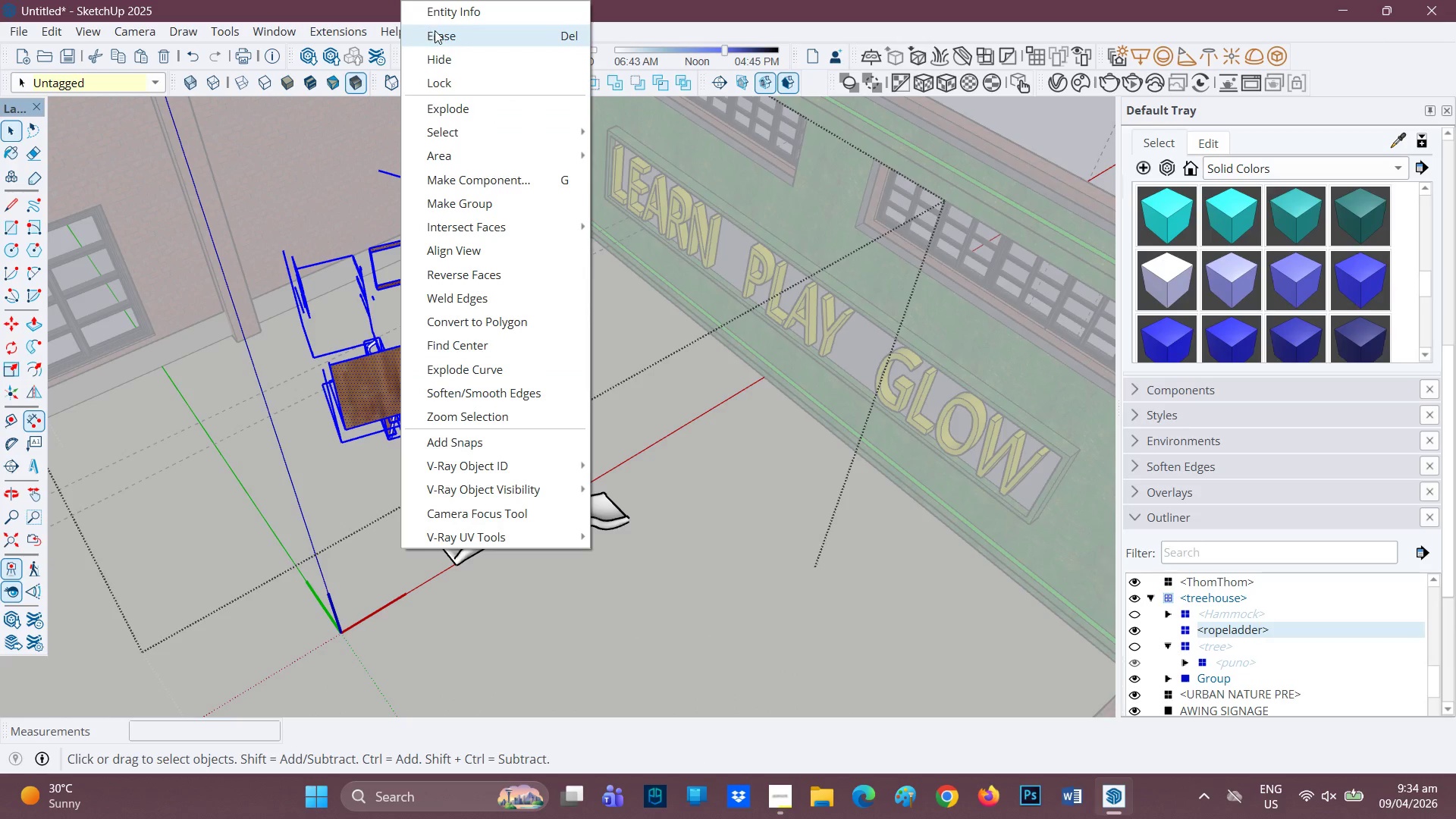 
left_click([435, 30])
 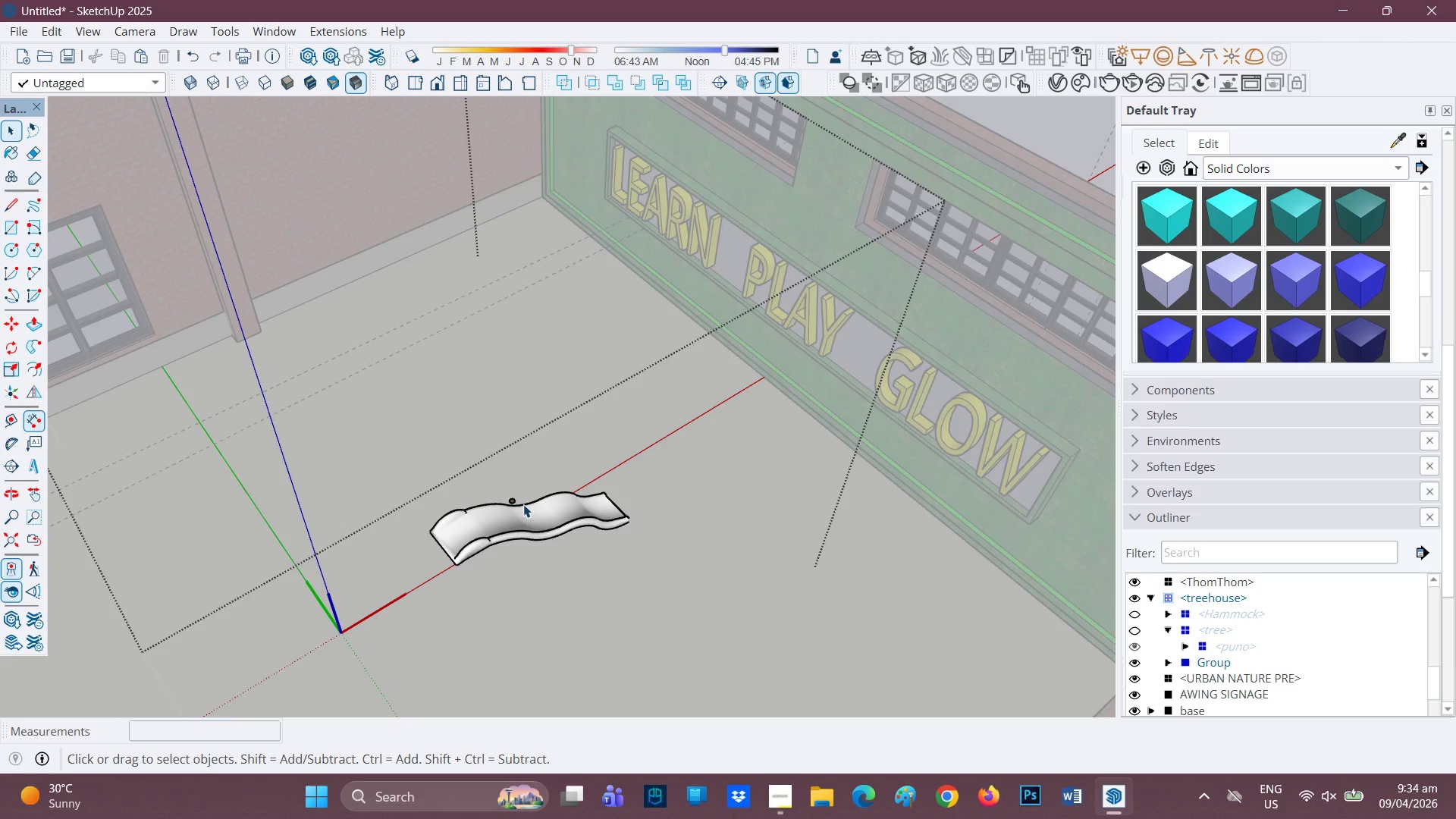 
left_click_drag(start_coordinate=[517, 499], to_coordinate=[502, 492])
 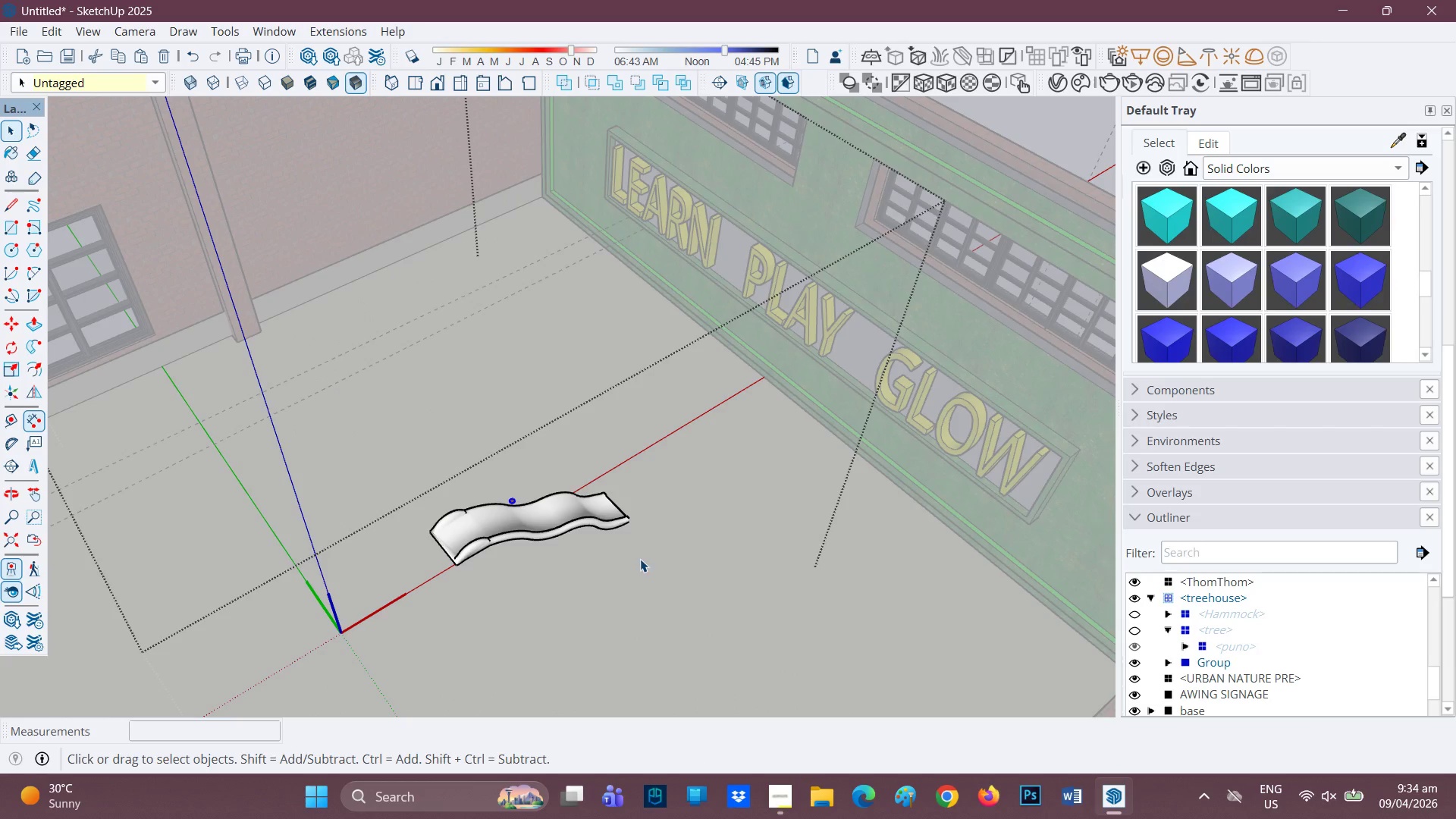 
left_click_drag(start_coordinate=[645, 564], to_coordinate=[318, 410])
 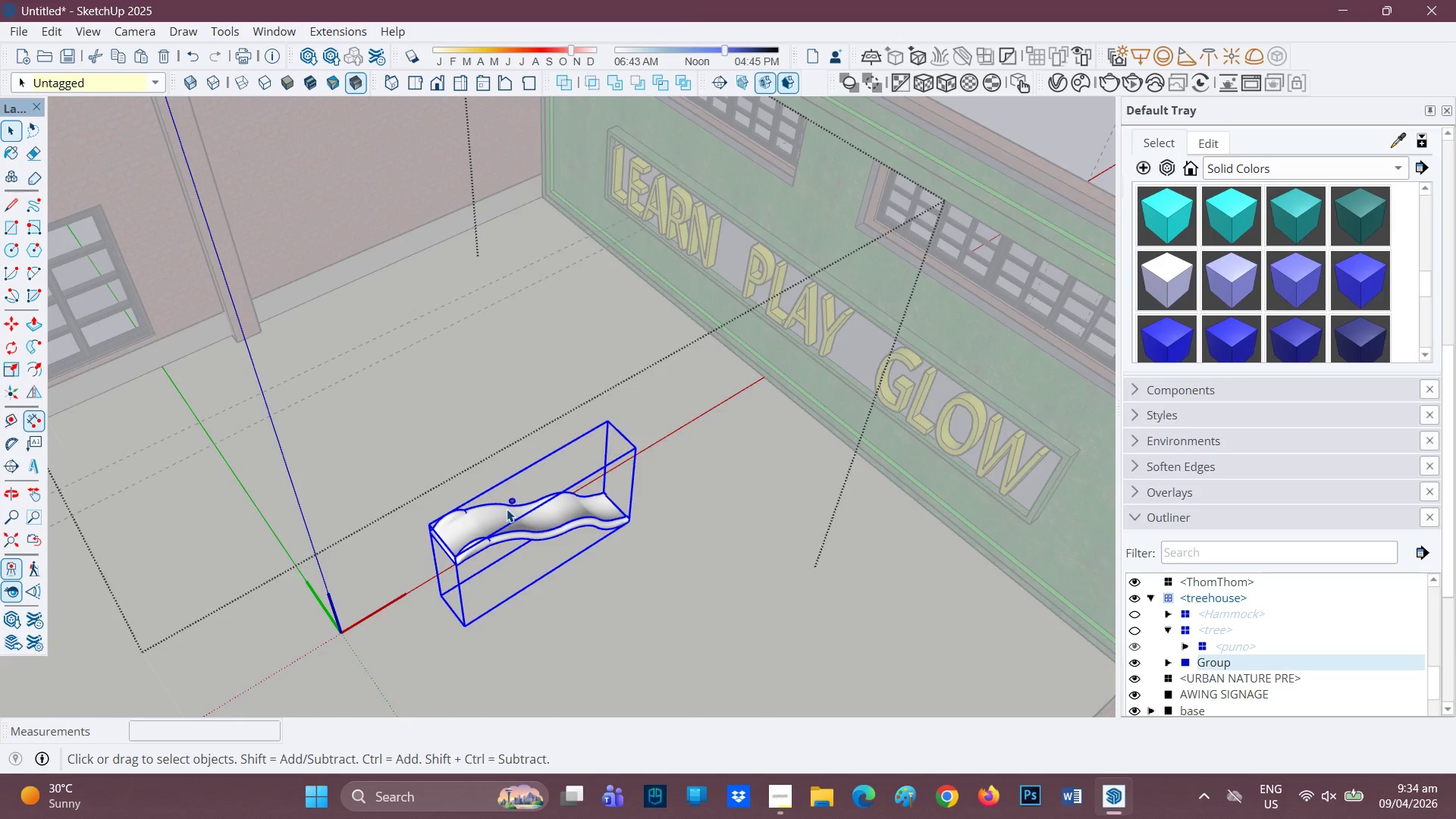 
right_click([507, 508])
 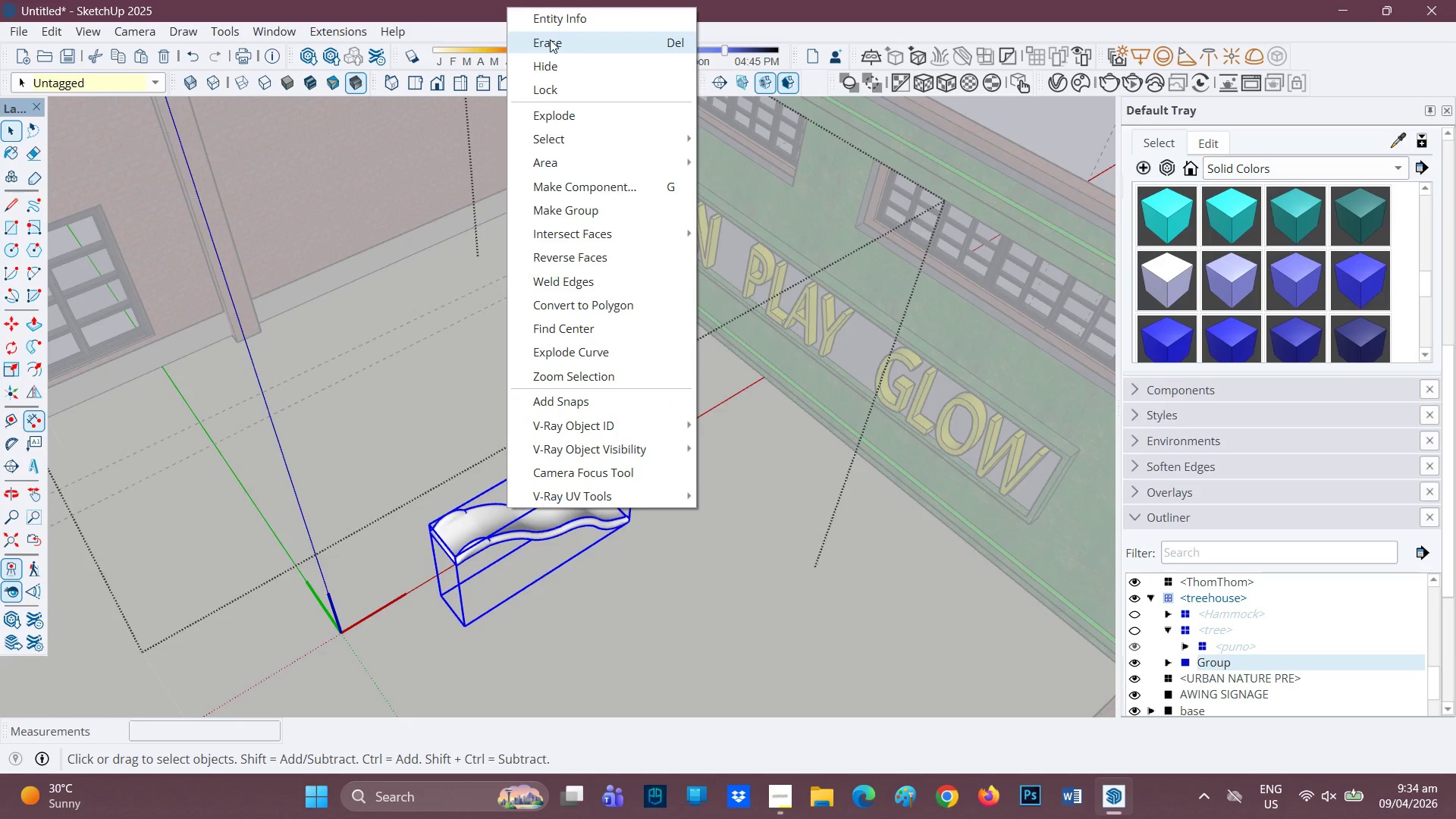 
left_click([549, 39])
 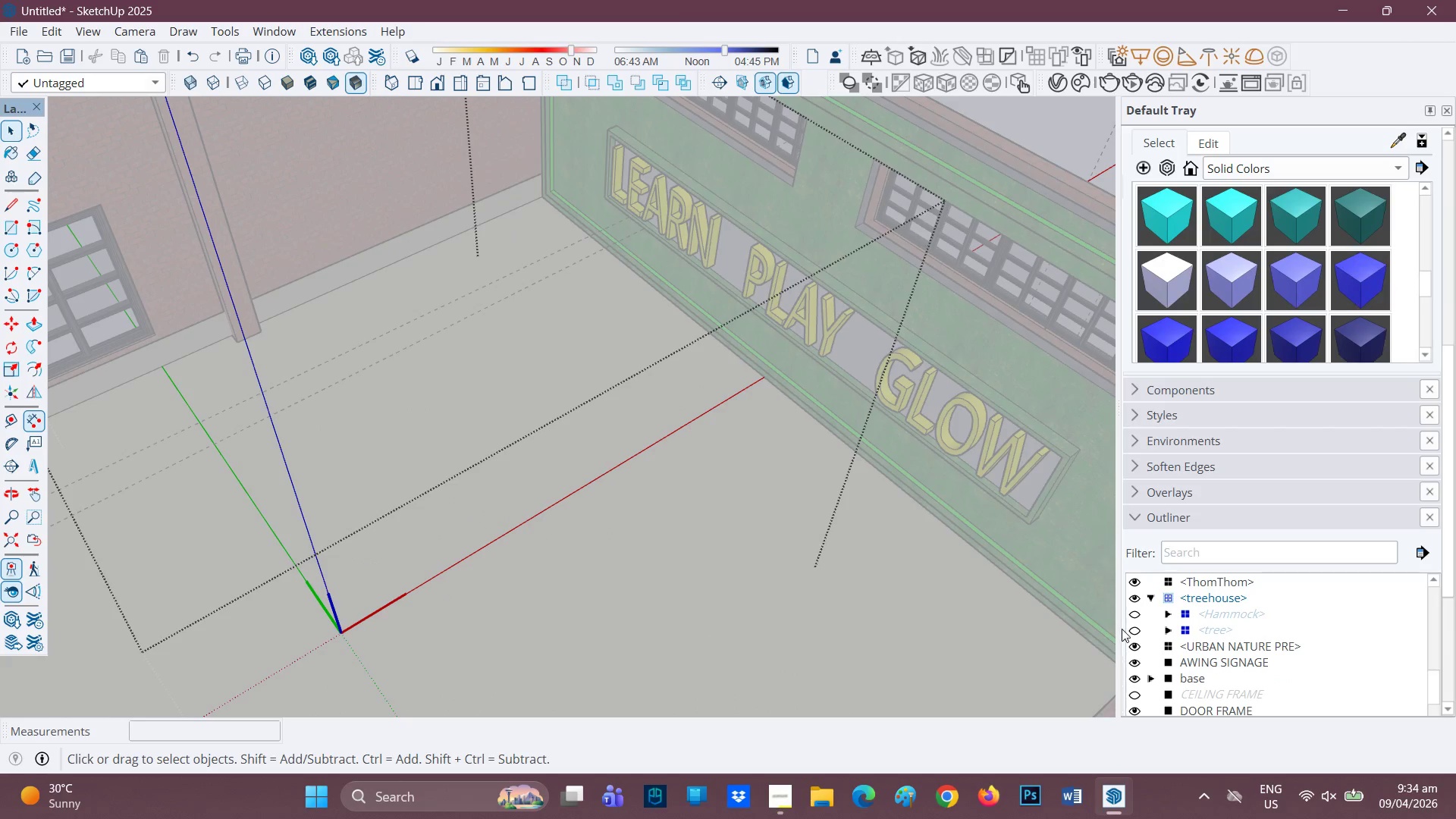 
left_click([1129, 631])
 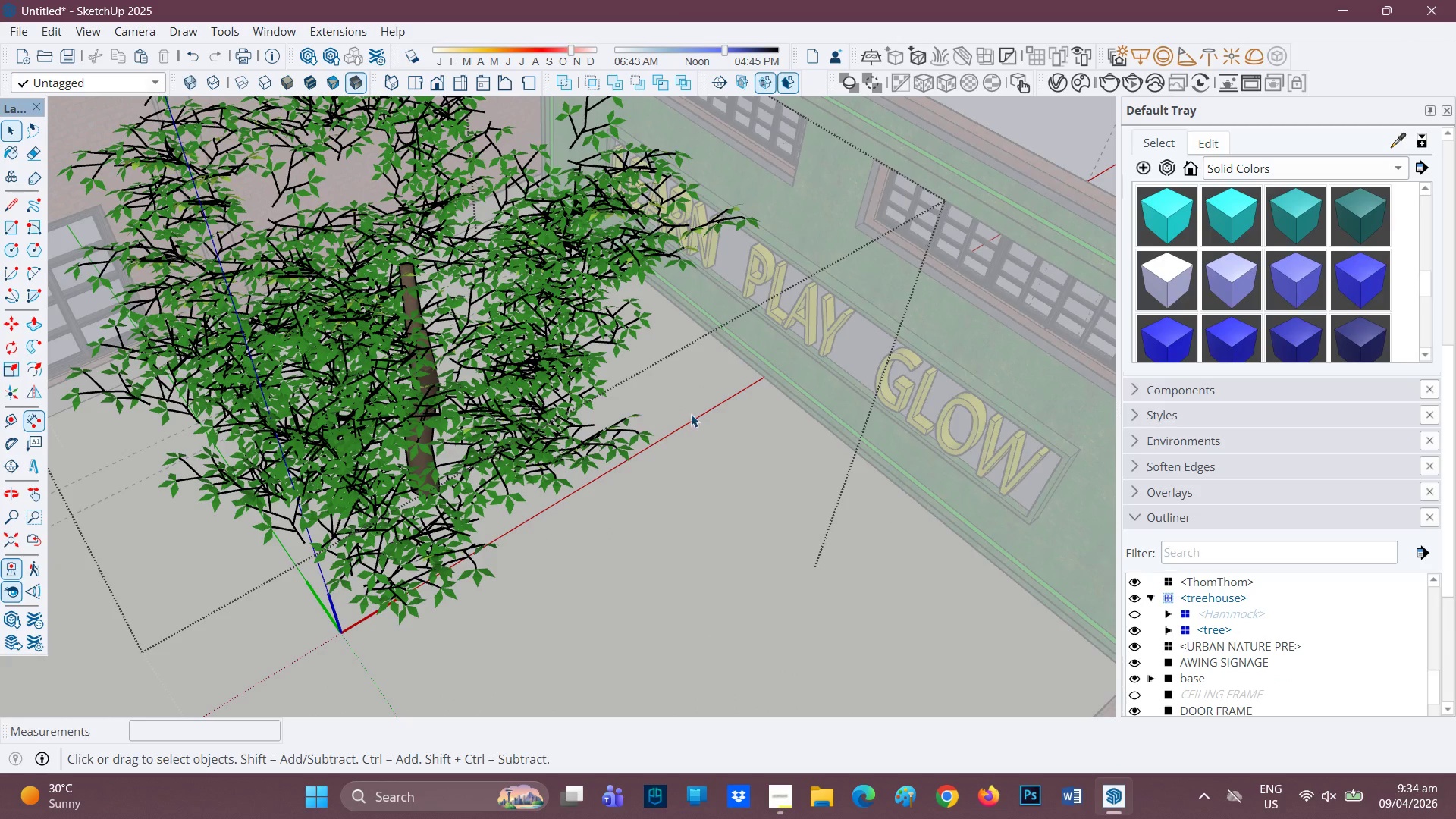 
scroll: coordinate [566, 264], scroll_direction: down, amount: 8.0
 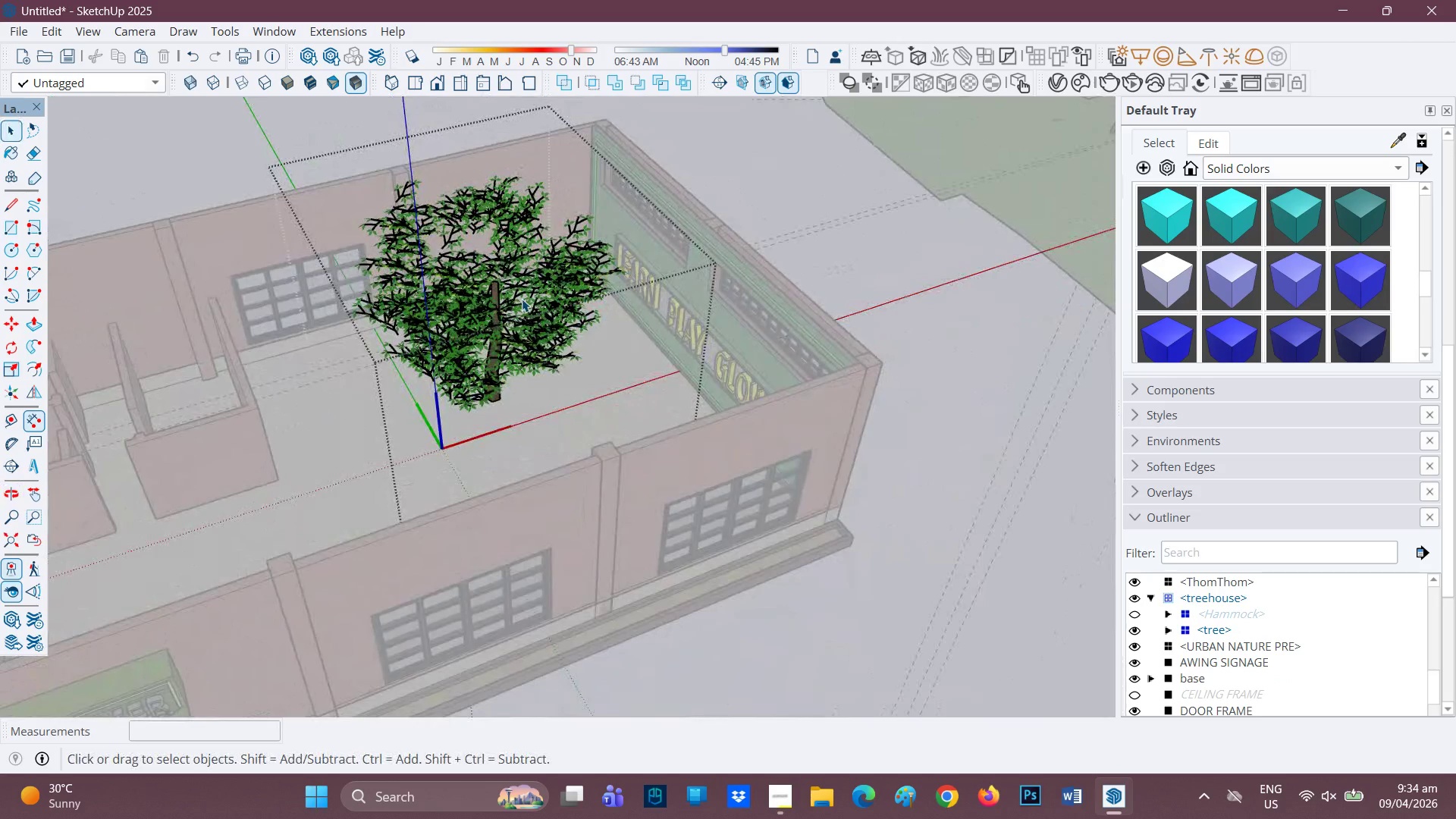 
key(Space)
 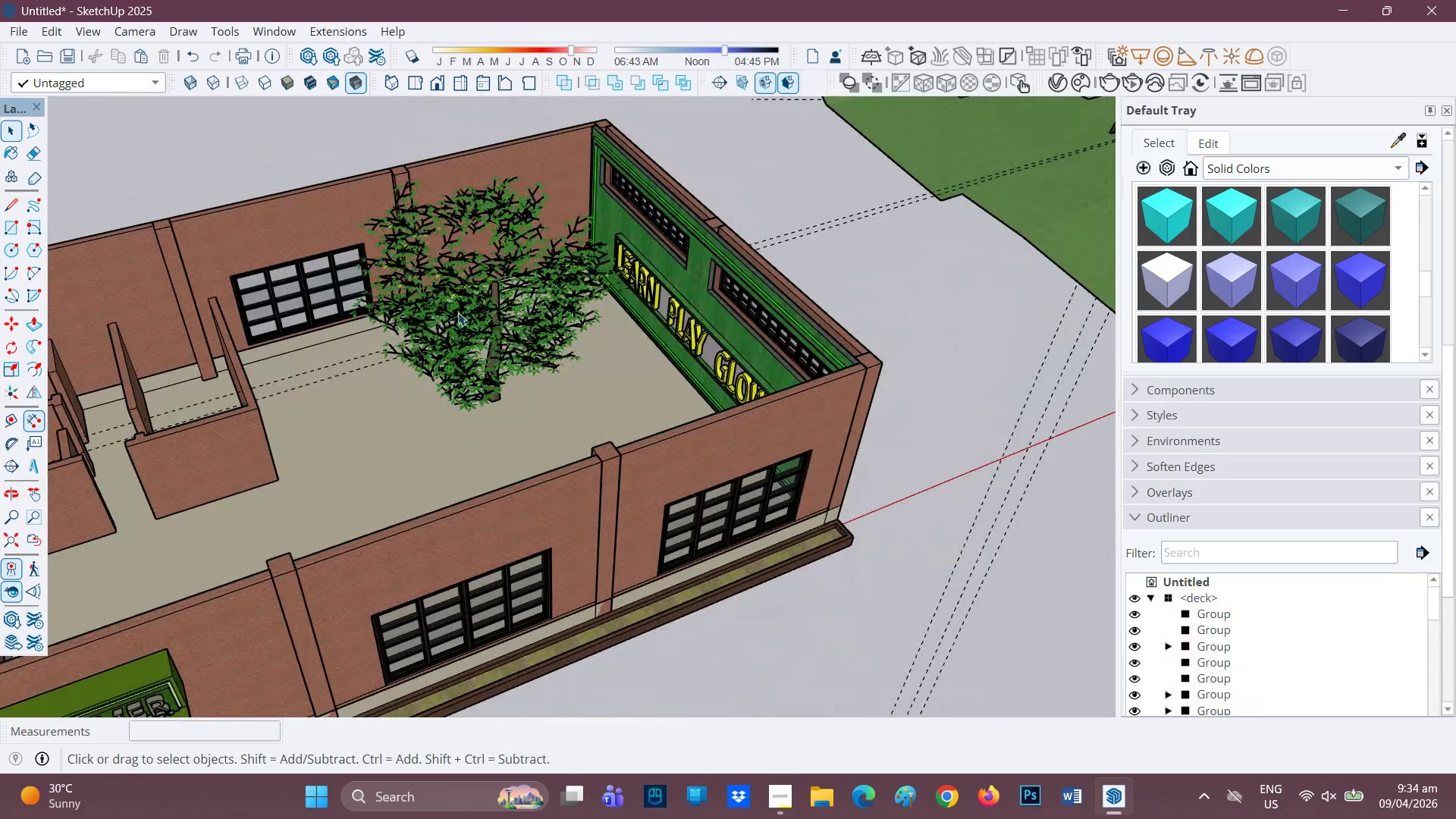 
left_click([482, 312])
 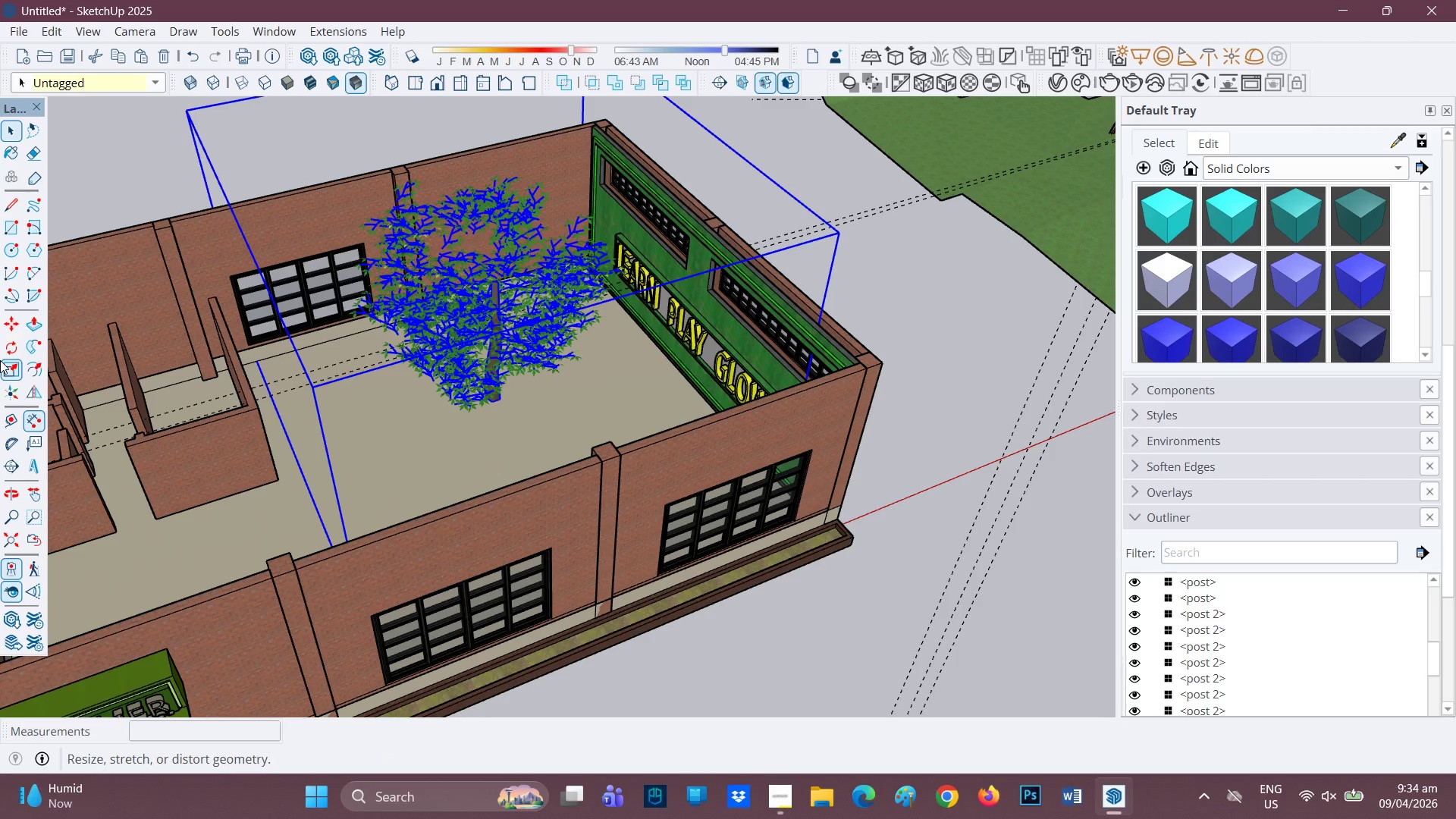 
left_click([9, 369])
 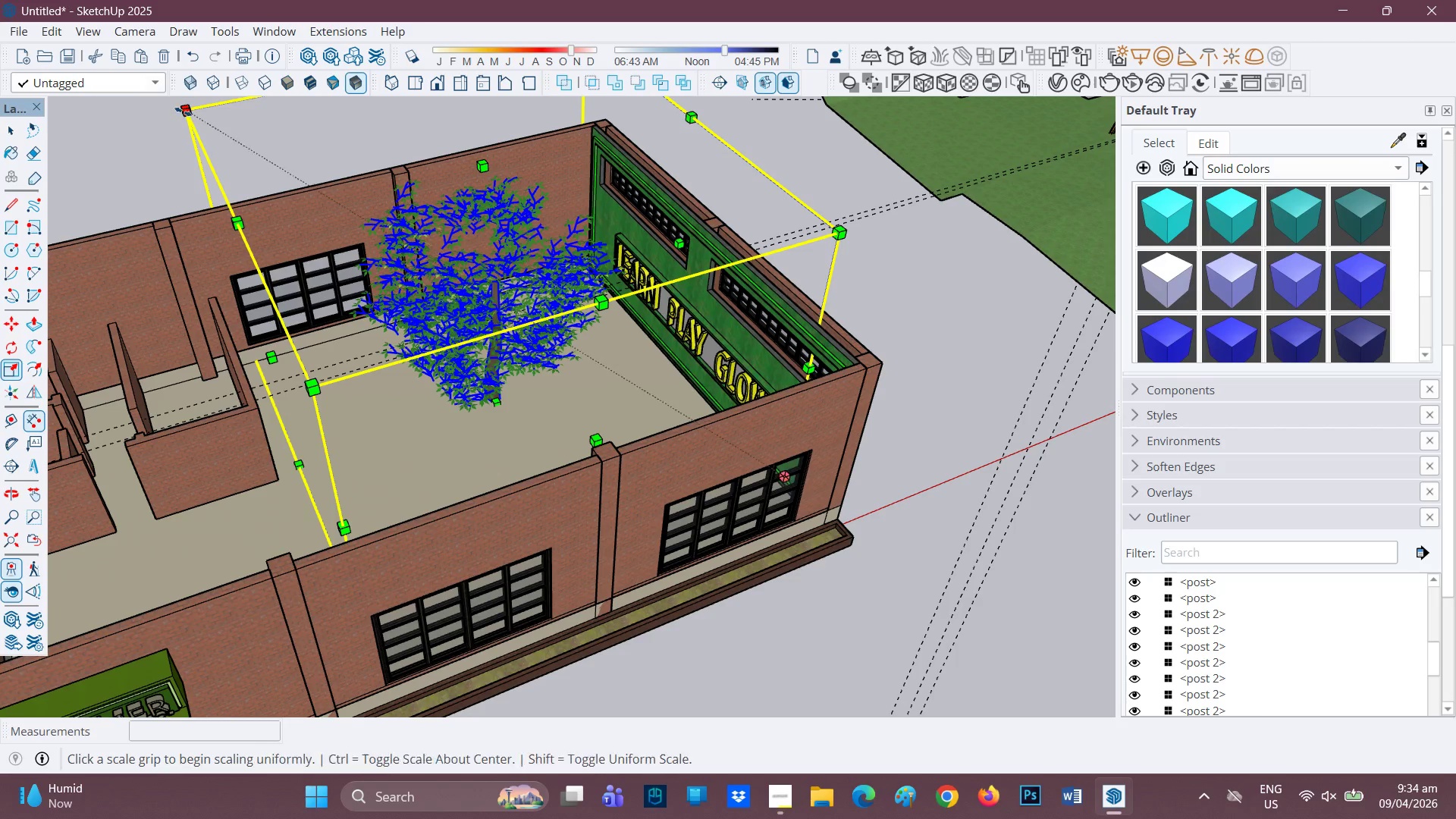 
left_click([184, 115])
 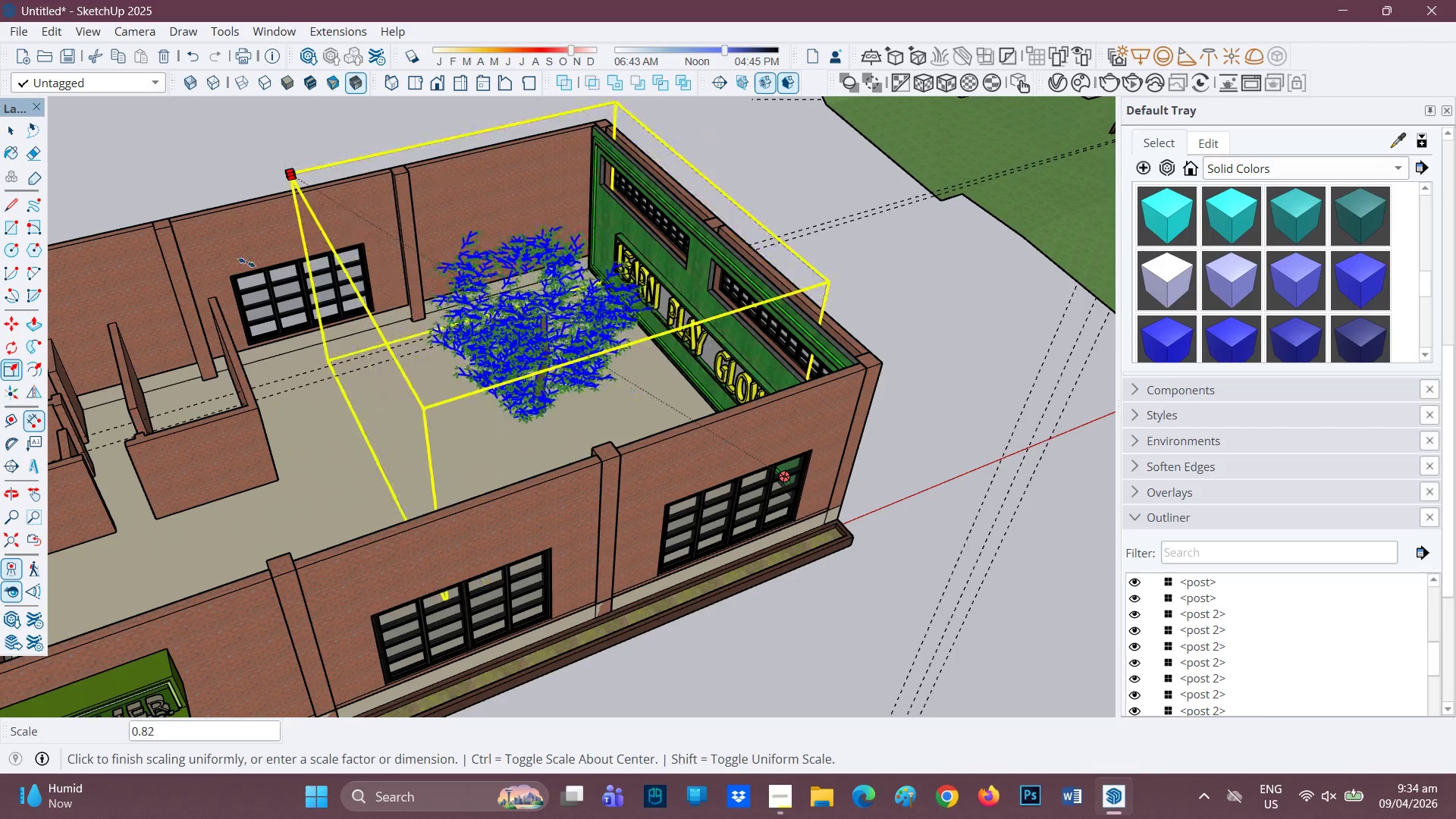 
left_click([257, 268])
 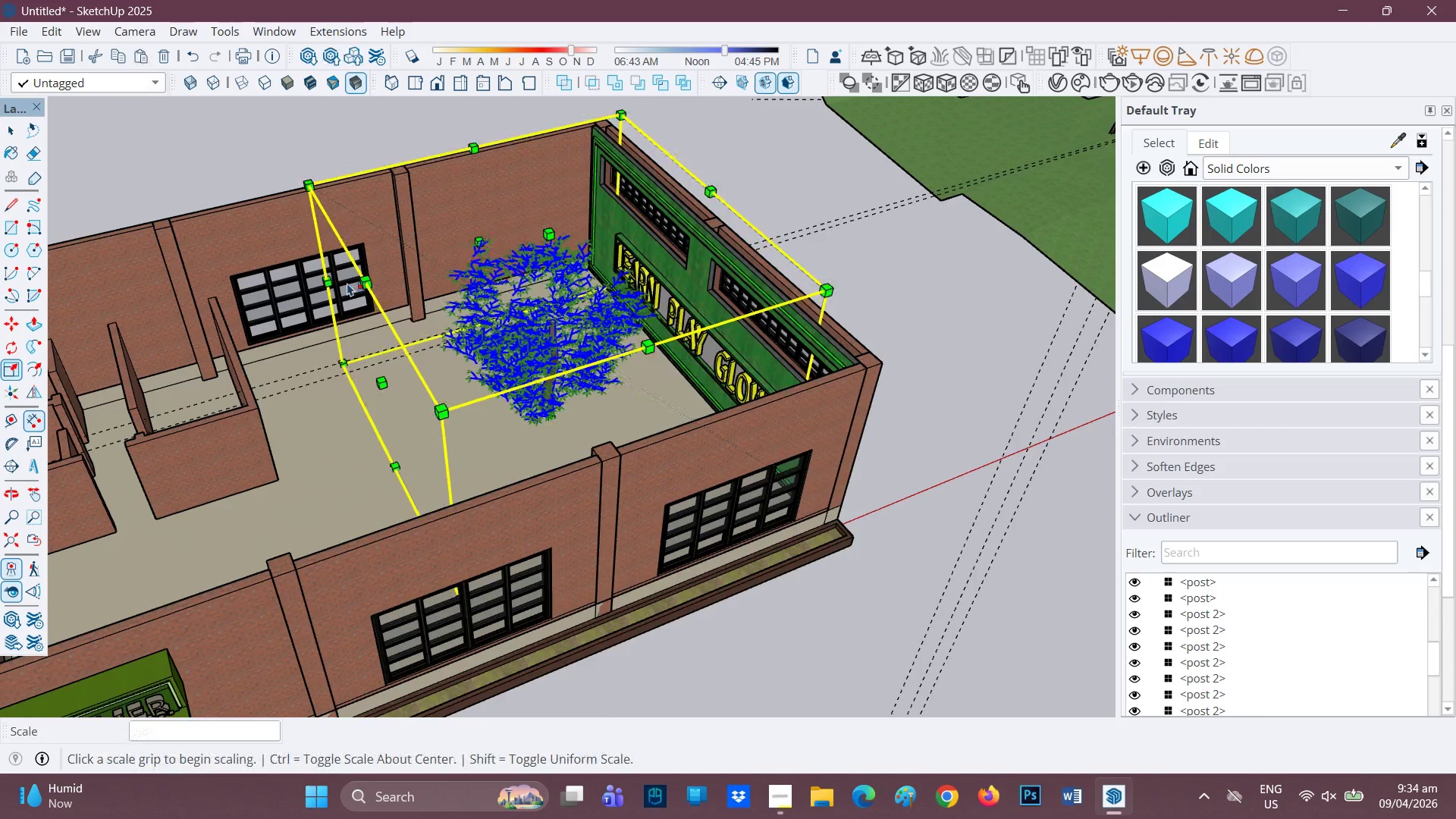 
scroll: coordinate [526, 250], scroll_direction: up, amount: 4.0
 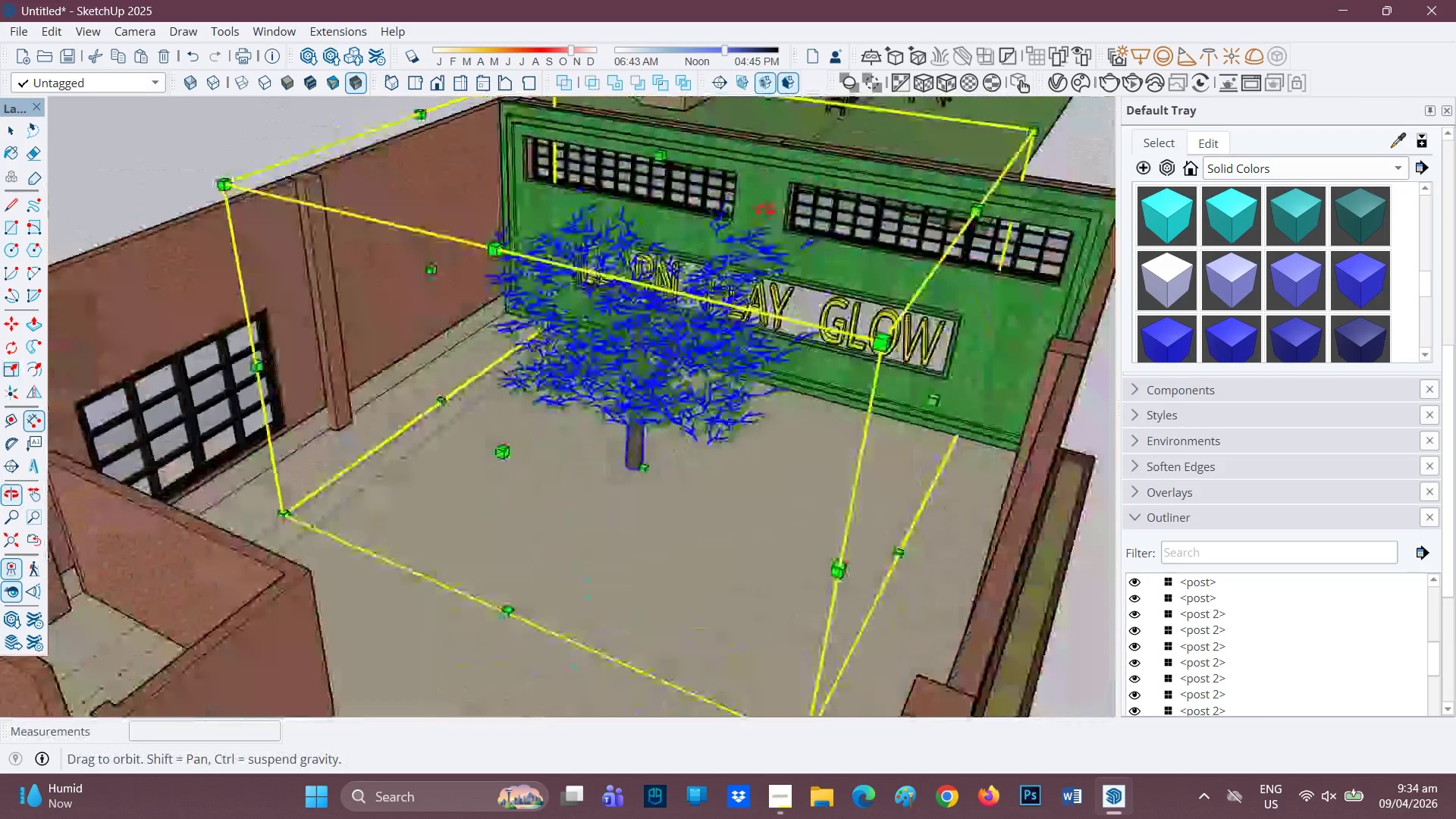 
scroll: coordinate [727, 400], scroll_direction: down, amount: 1.0
 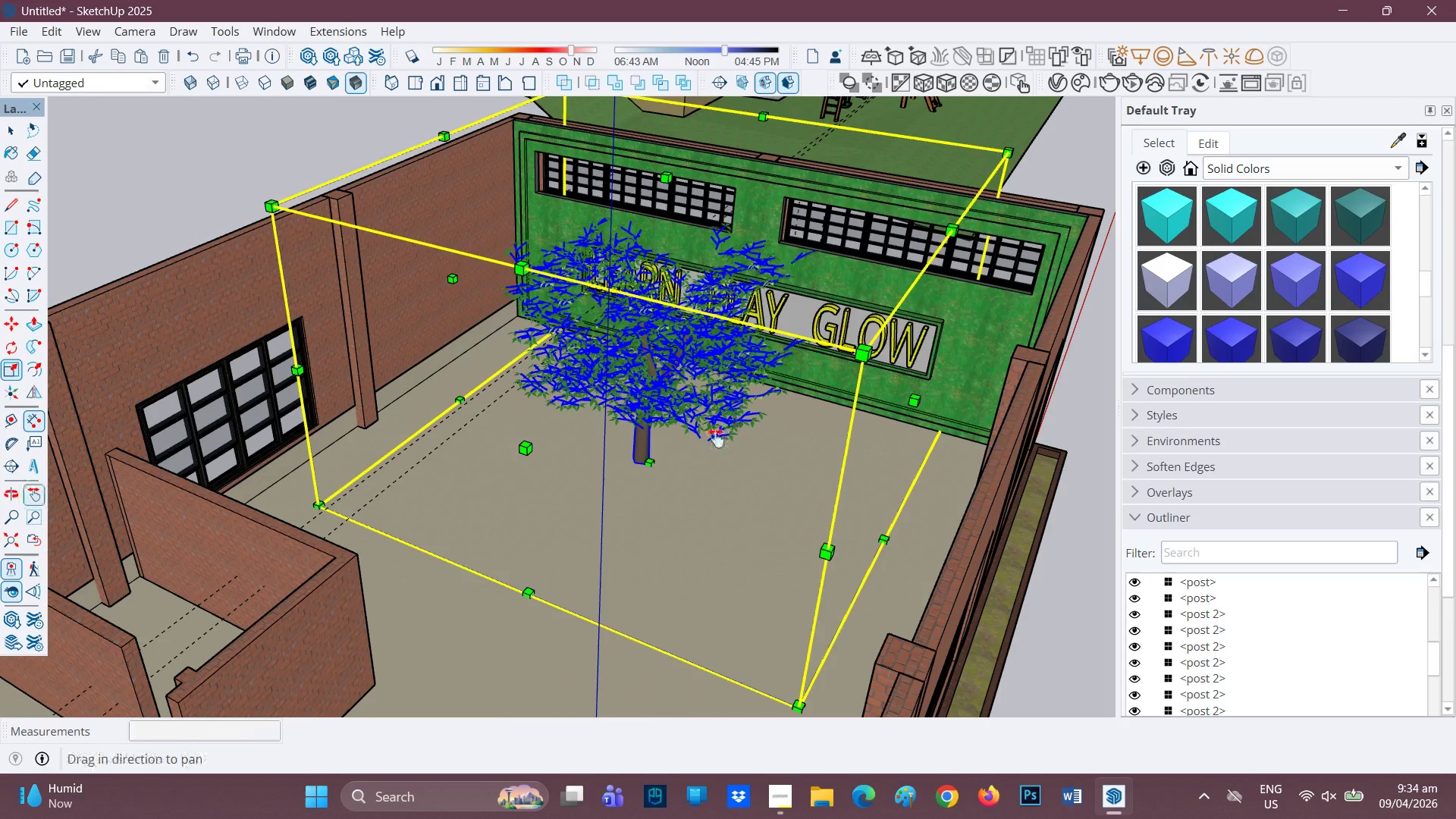 
type(HM)
 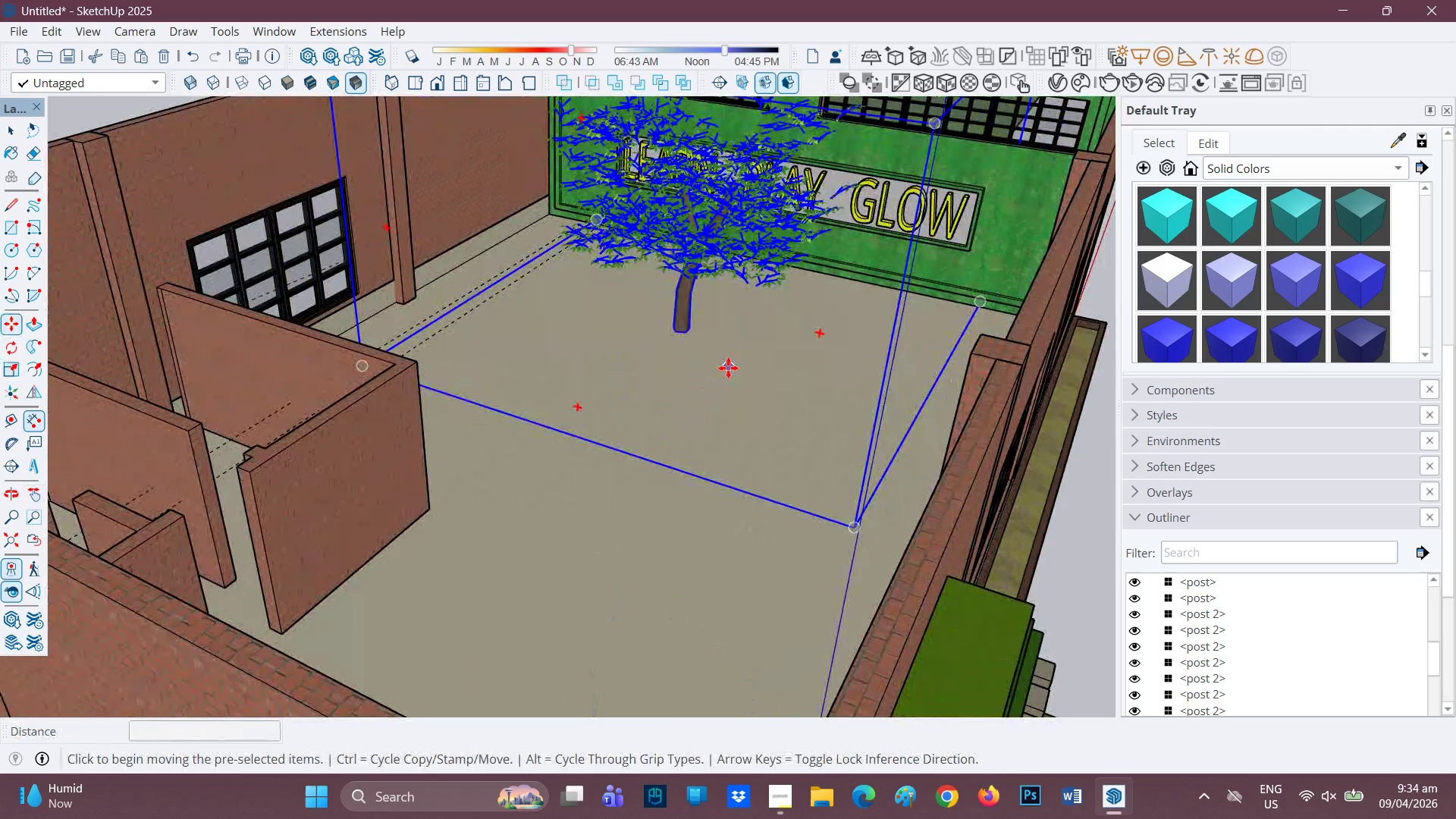 
left_click_drag(start_coordinate=[726, 425], to_coordinate=[775, 265])
 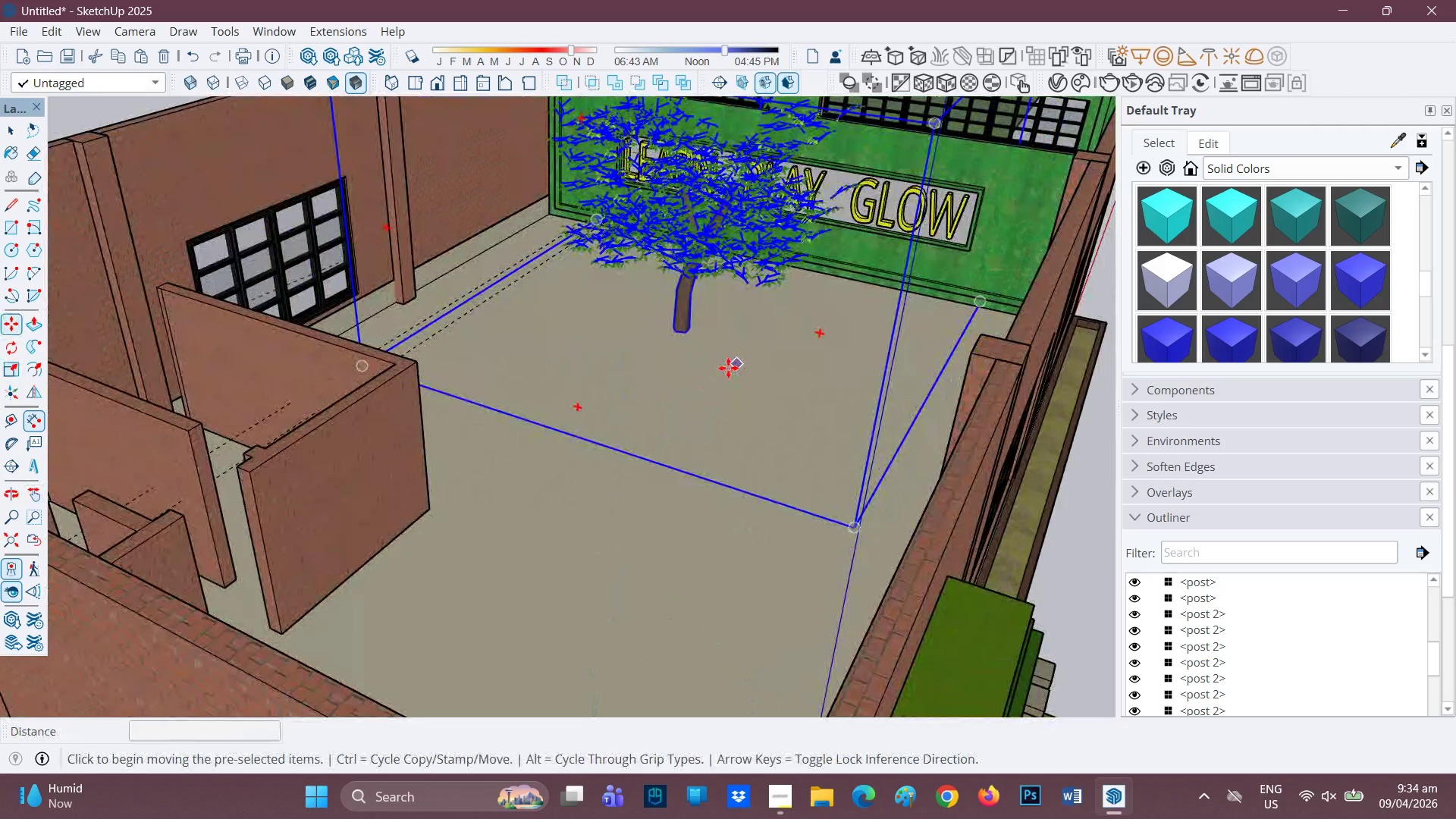 
left_click([728, 368])
 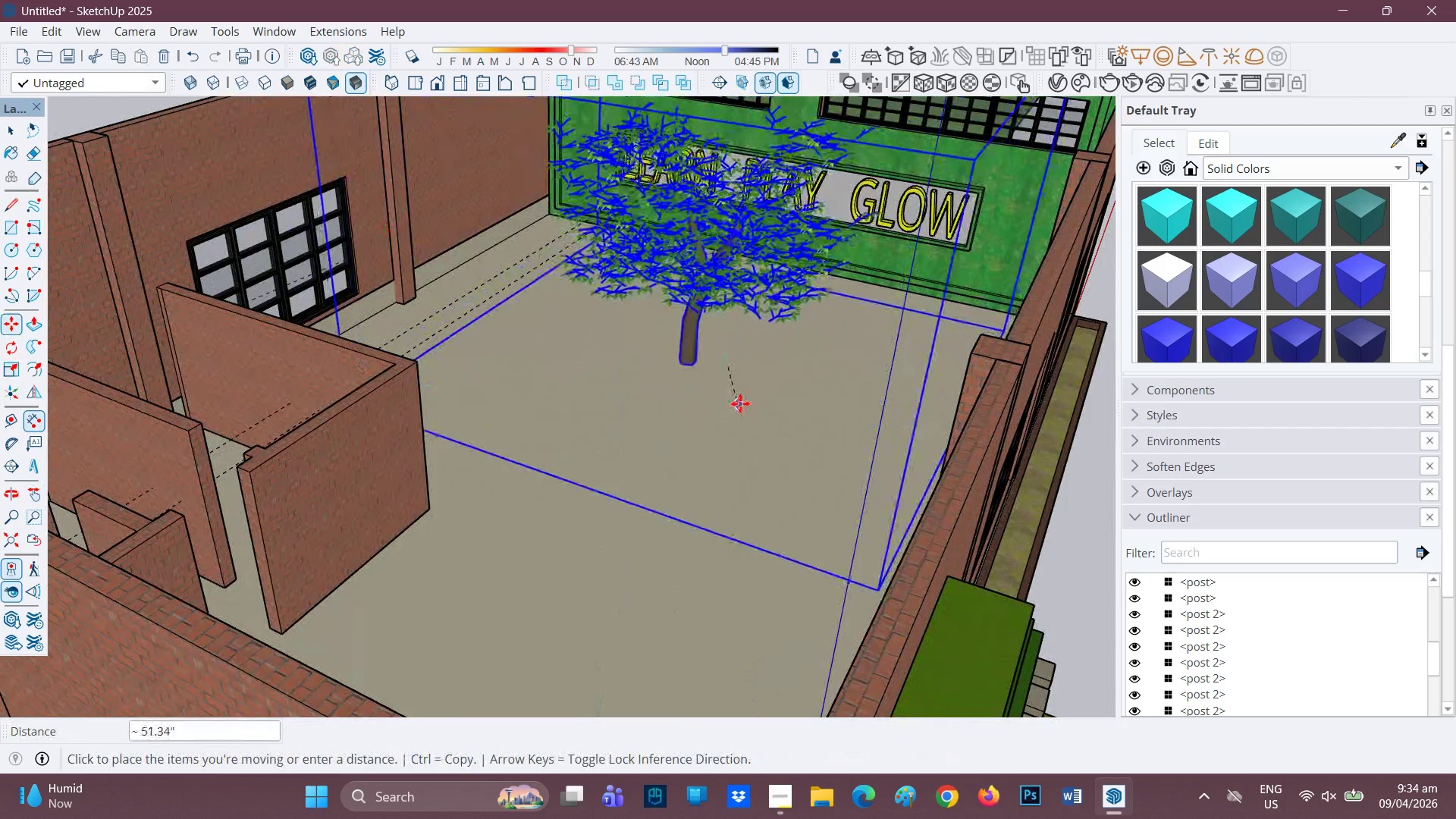 
scroll: coordinate [850, 230], scroll_direction: down, amount: 10.0
 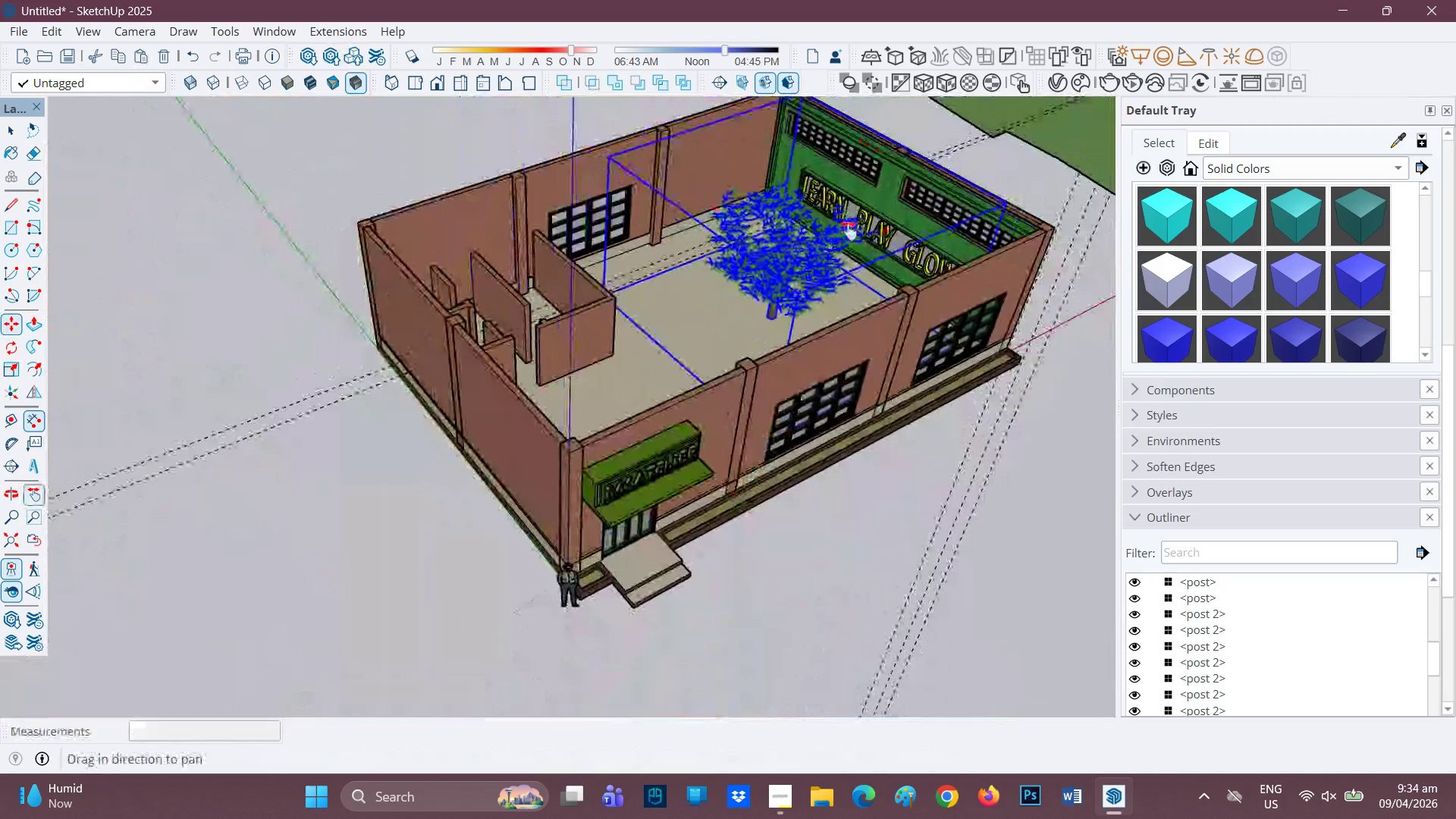 
key(H)
 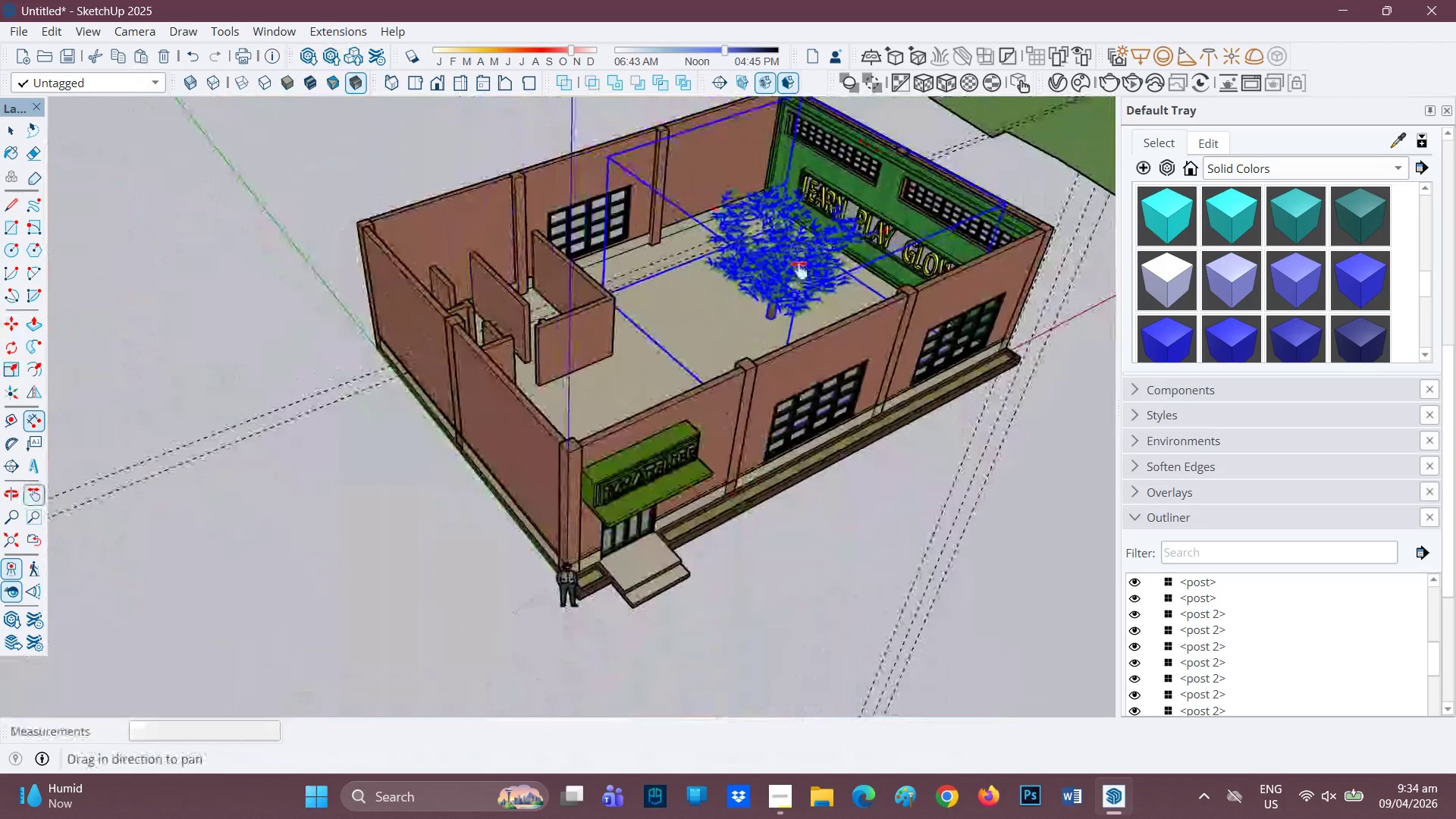 
left_click_drag(start_coordinate=[849, 231], to_coordinate=[412, 380])
 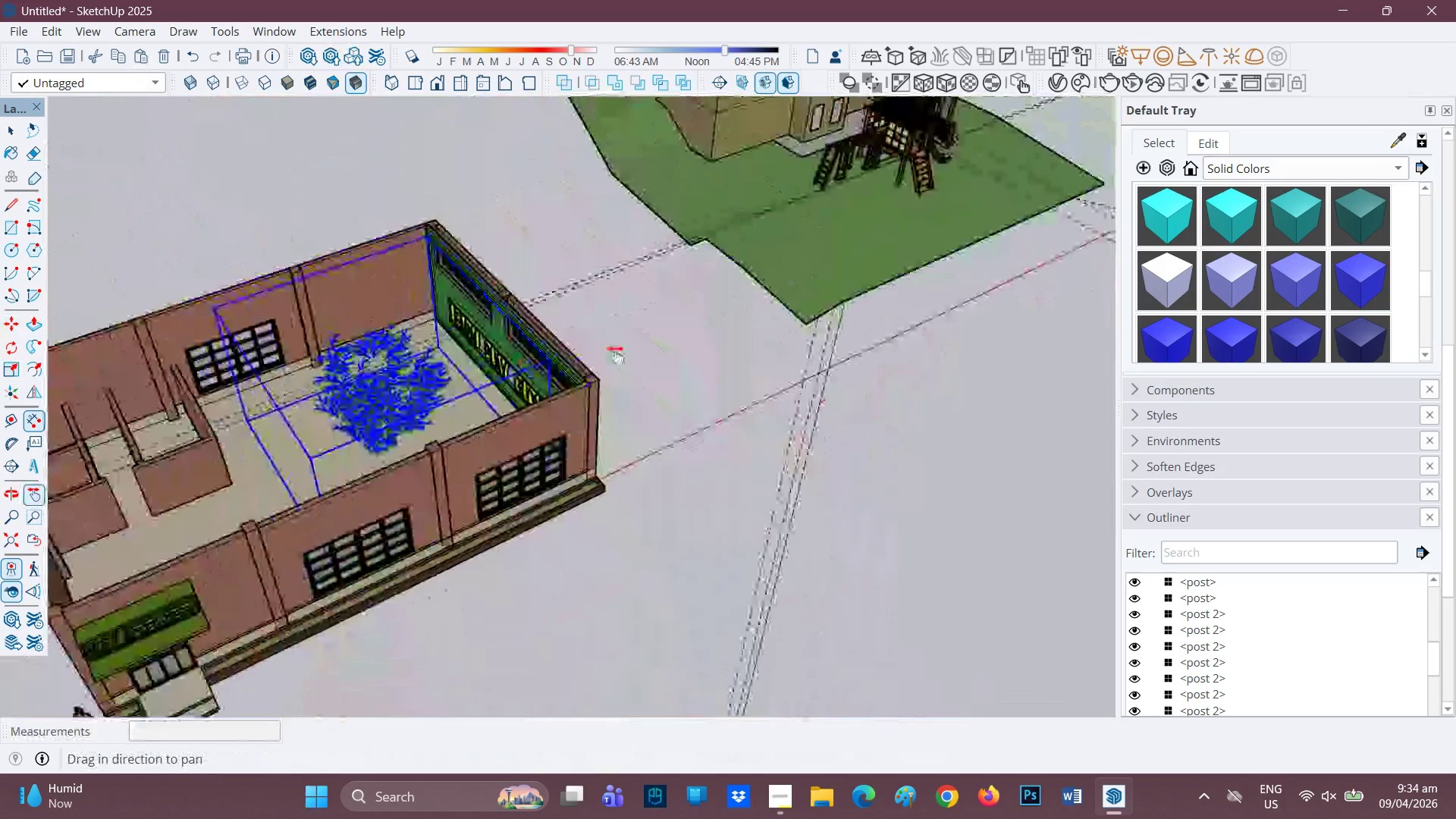 
key(Space)
 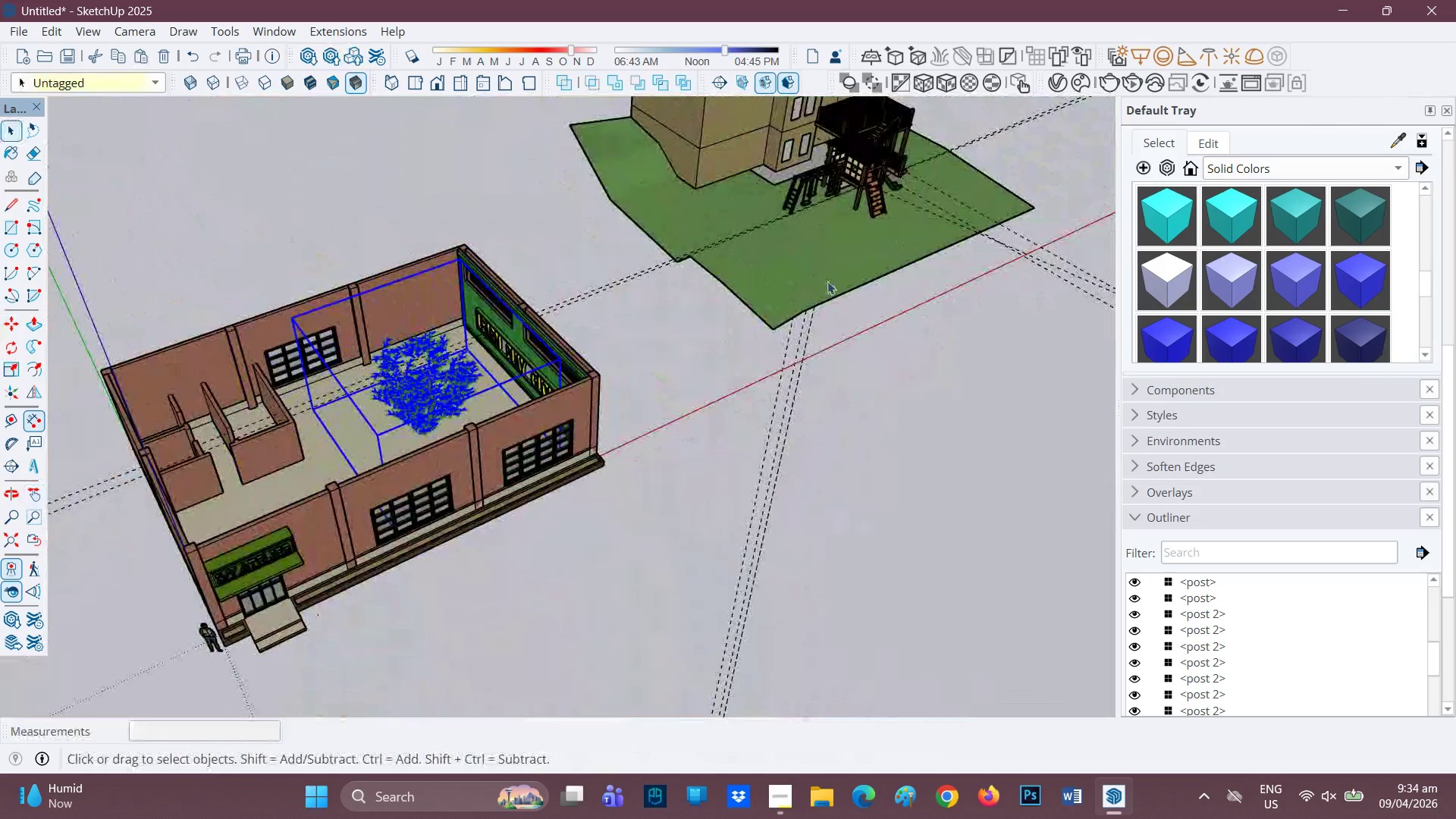 
scroll: coordinate [610, 356], scroll_direction: down, amount: 3.0
 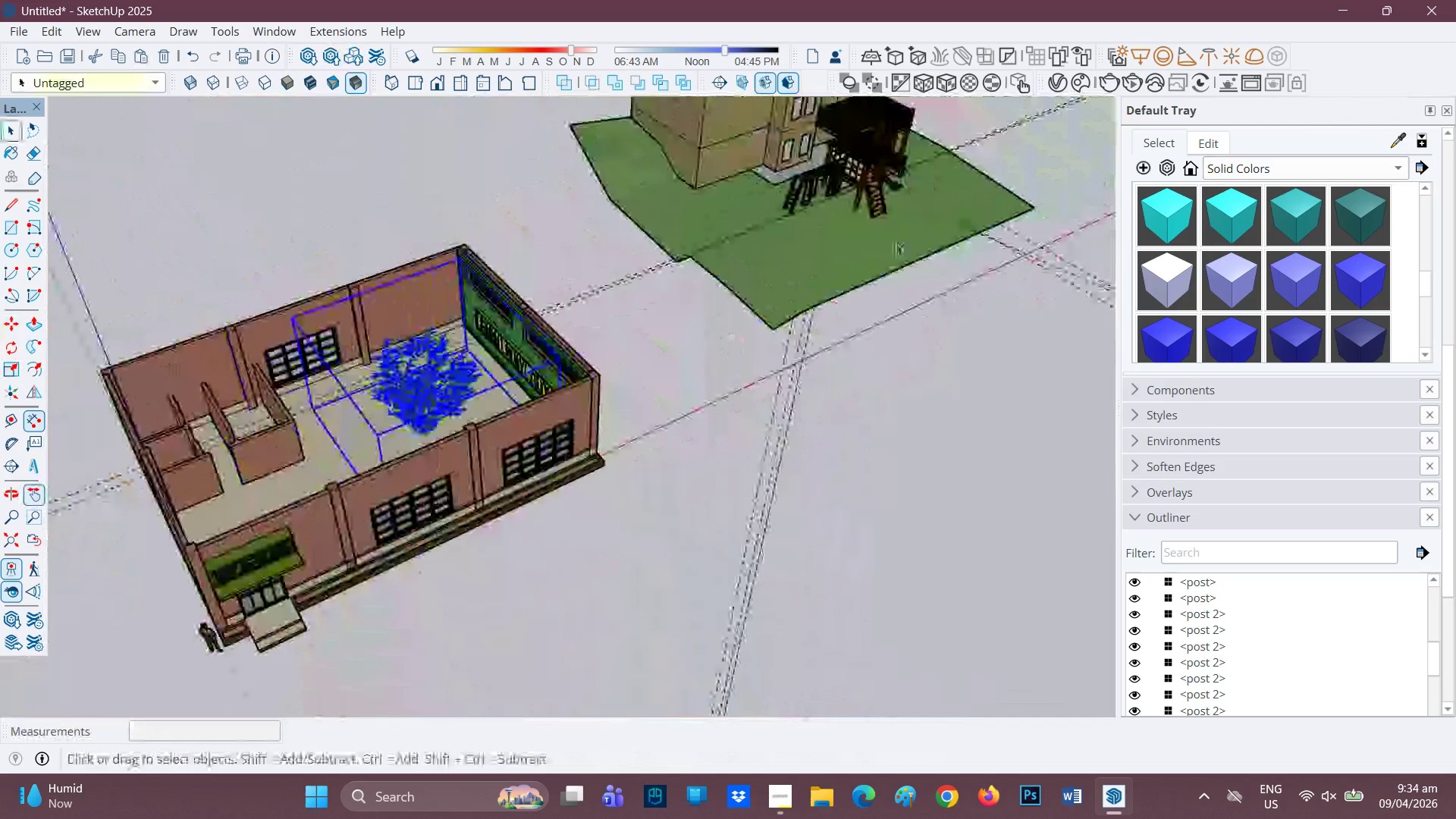 
left_click_drag(start_coordinate=[866, 252], to_coordinate=[607, 408])
 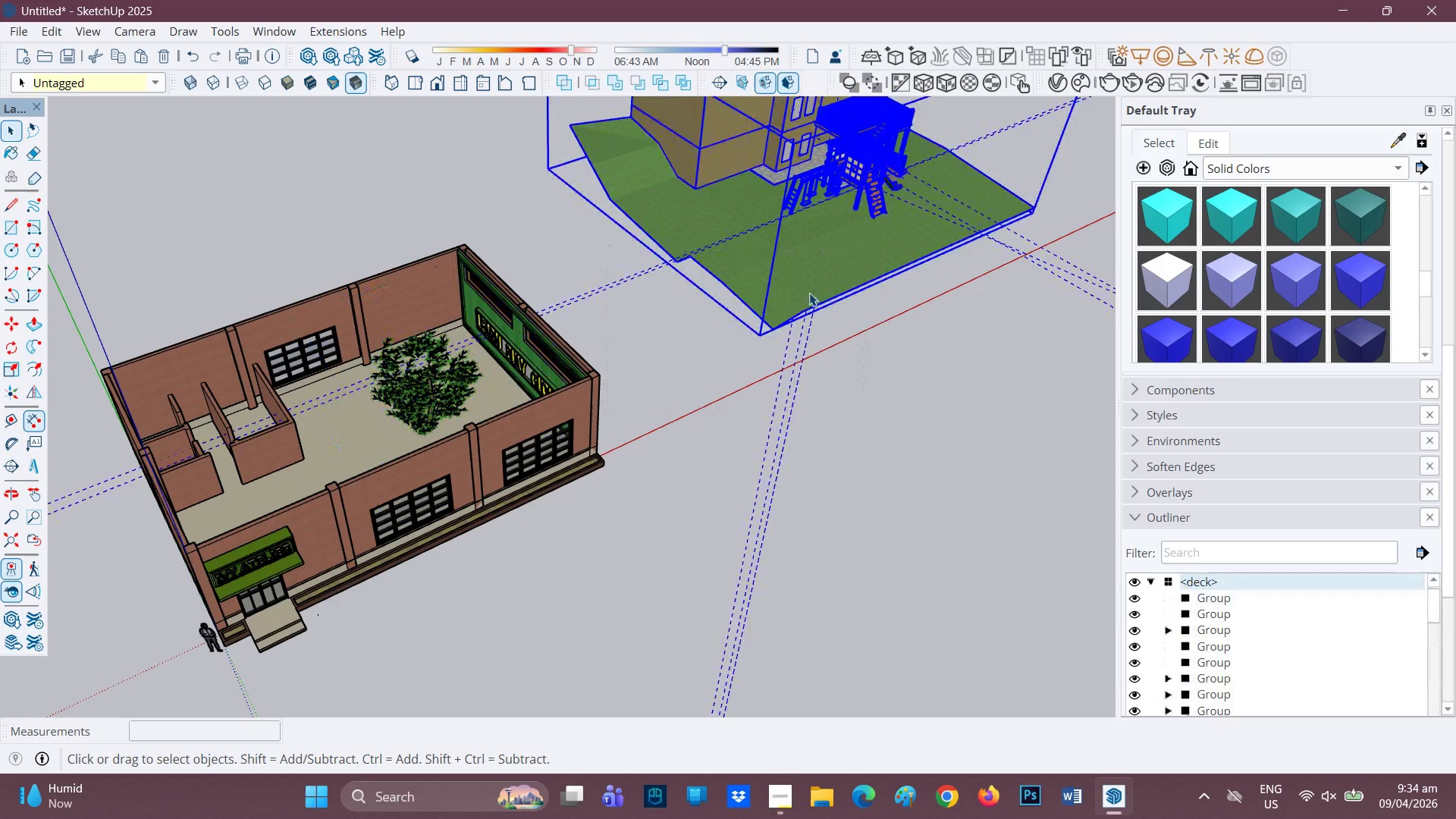 
key(H)
 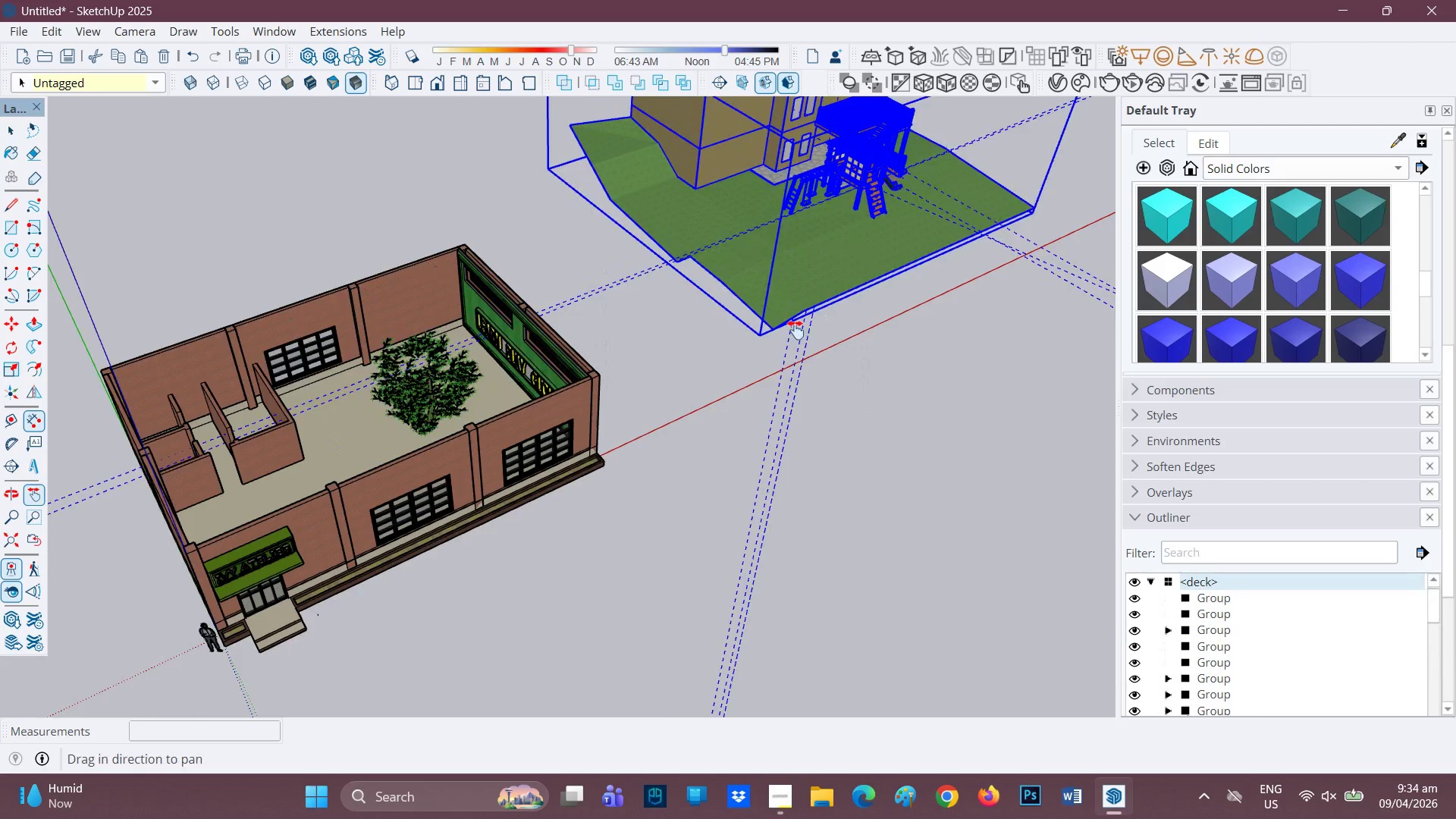 
left_click_drag(start_coordinate=[817, 304], to_coordinate=[422, 551])
 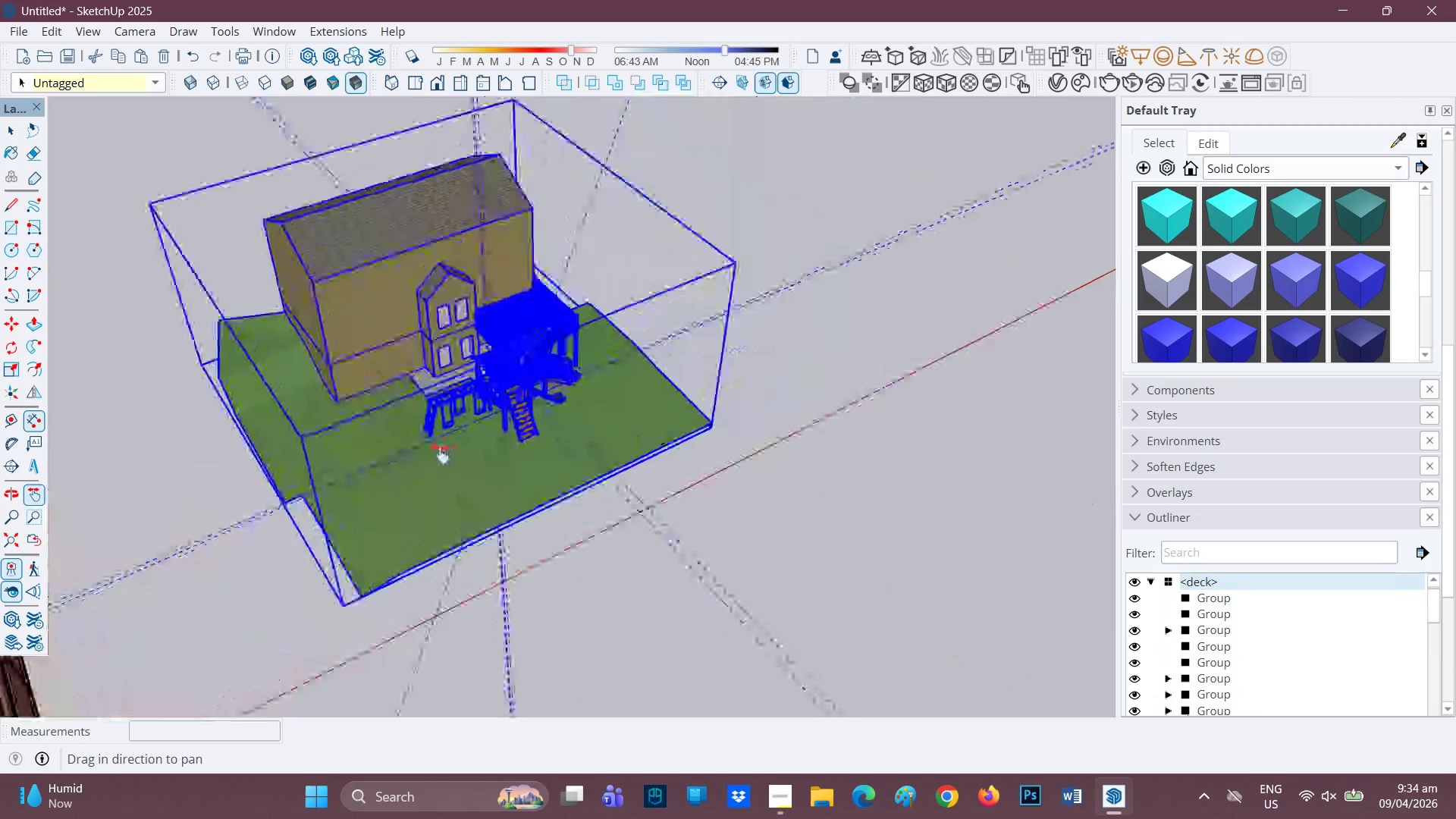 
scroll: coordinate [488, 404], scroll_direction: up, amount: 6.0
 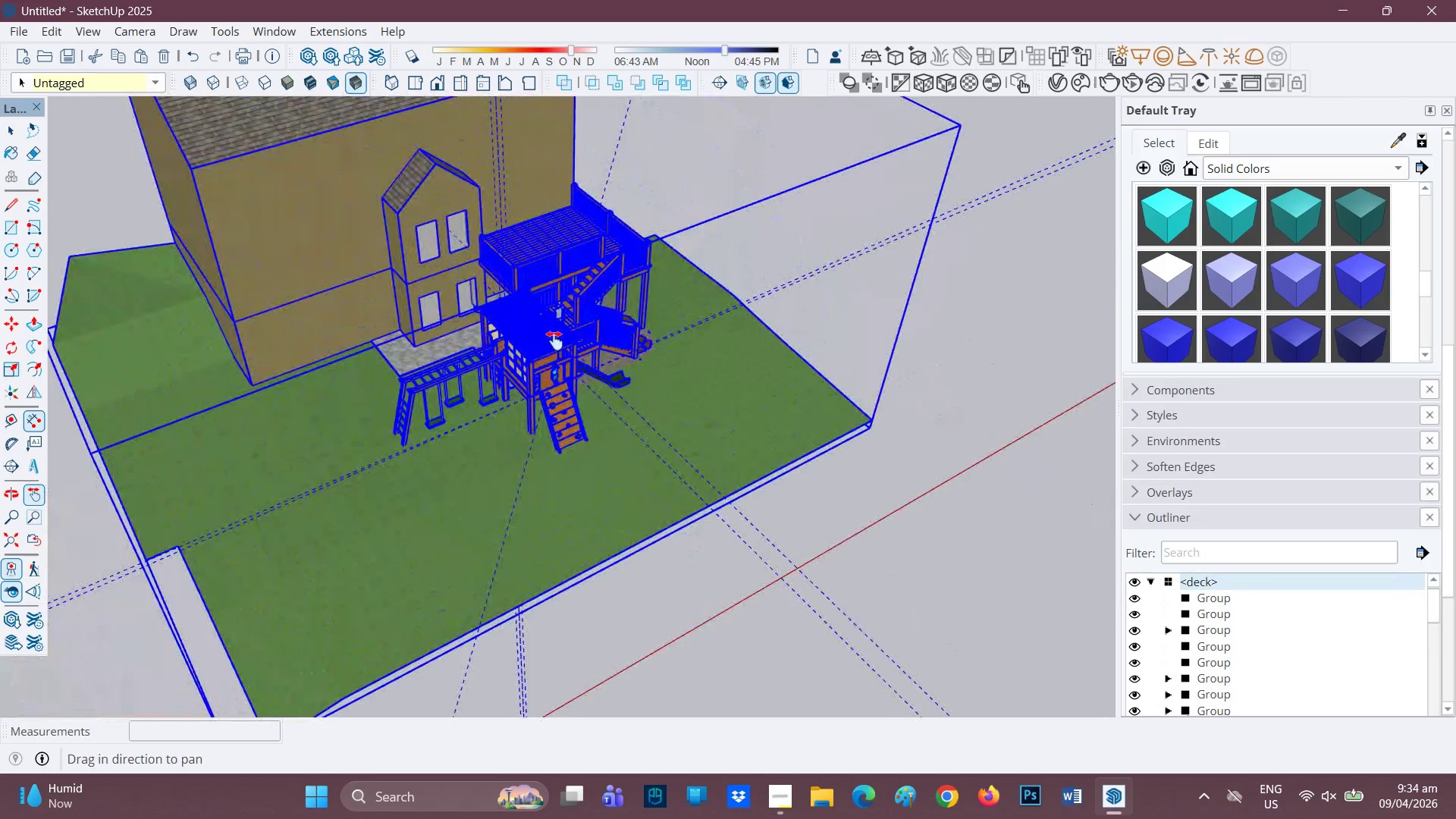 
key(Space)
 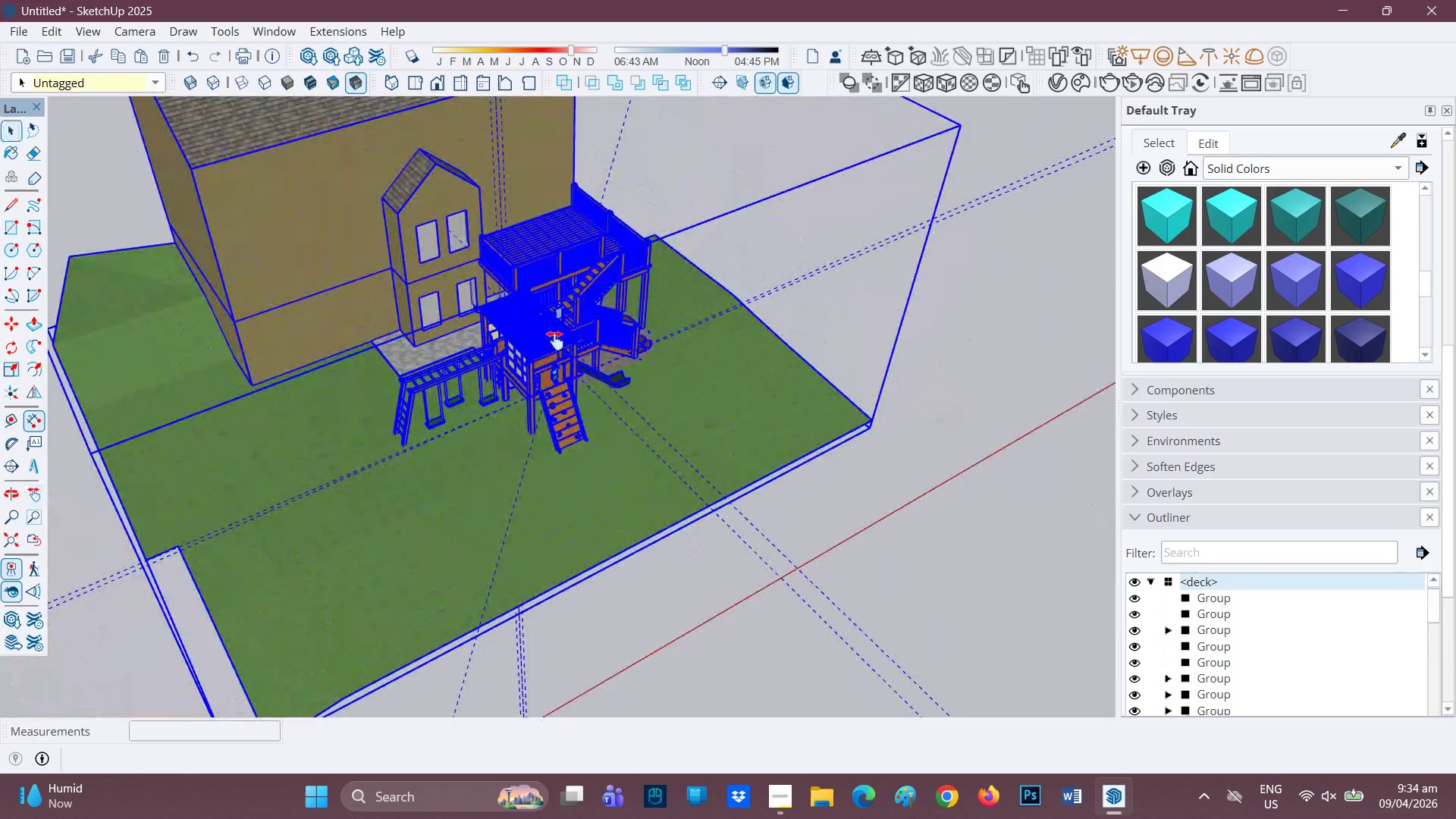 
double_click([555, 340])
 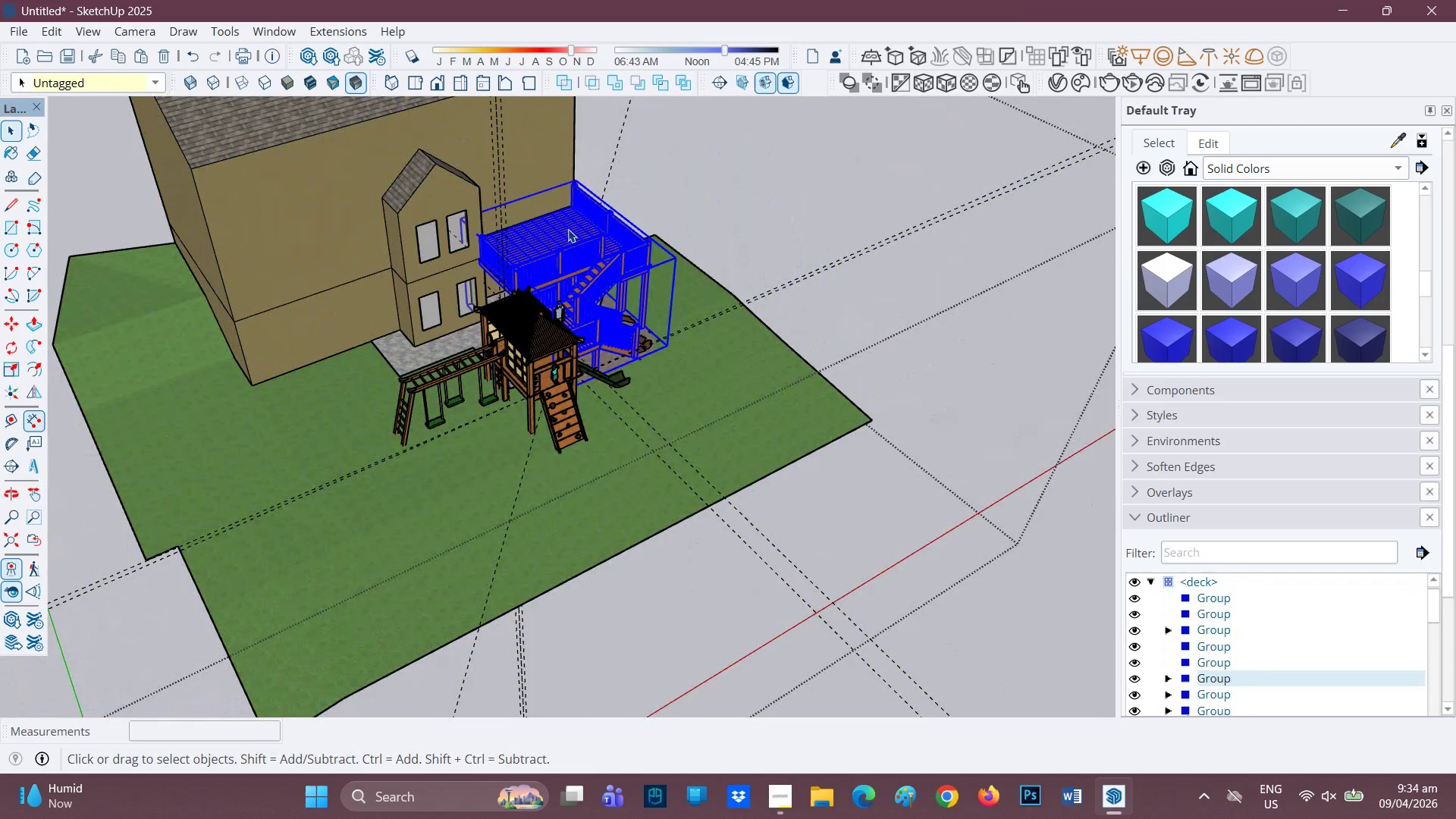 
left_click([363, 189])
 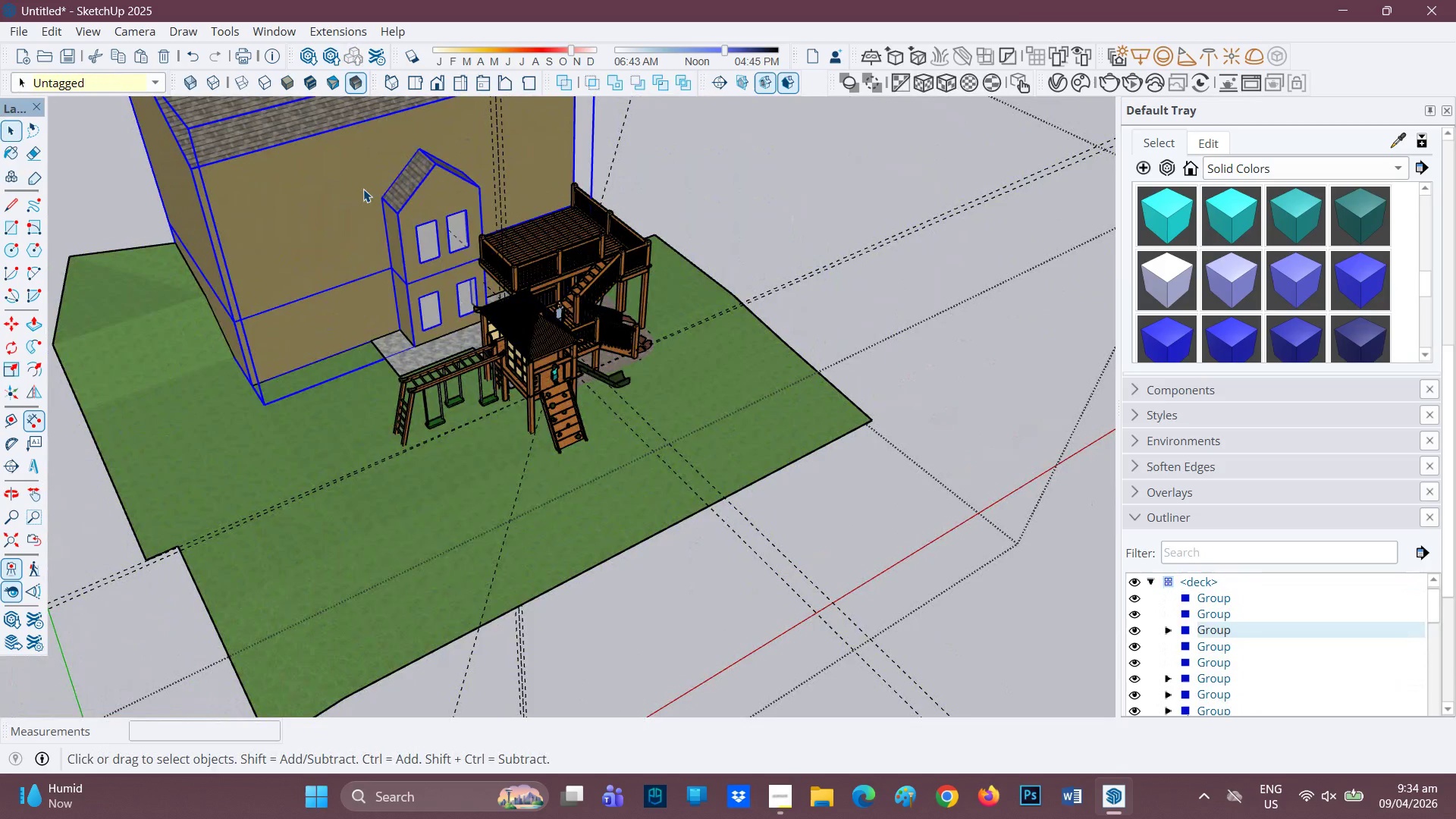 
right_click([363, 189])
 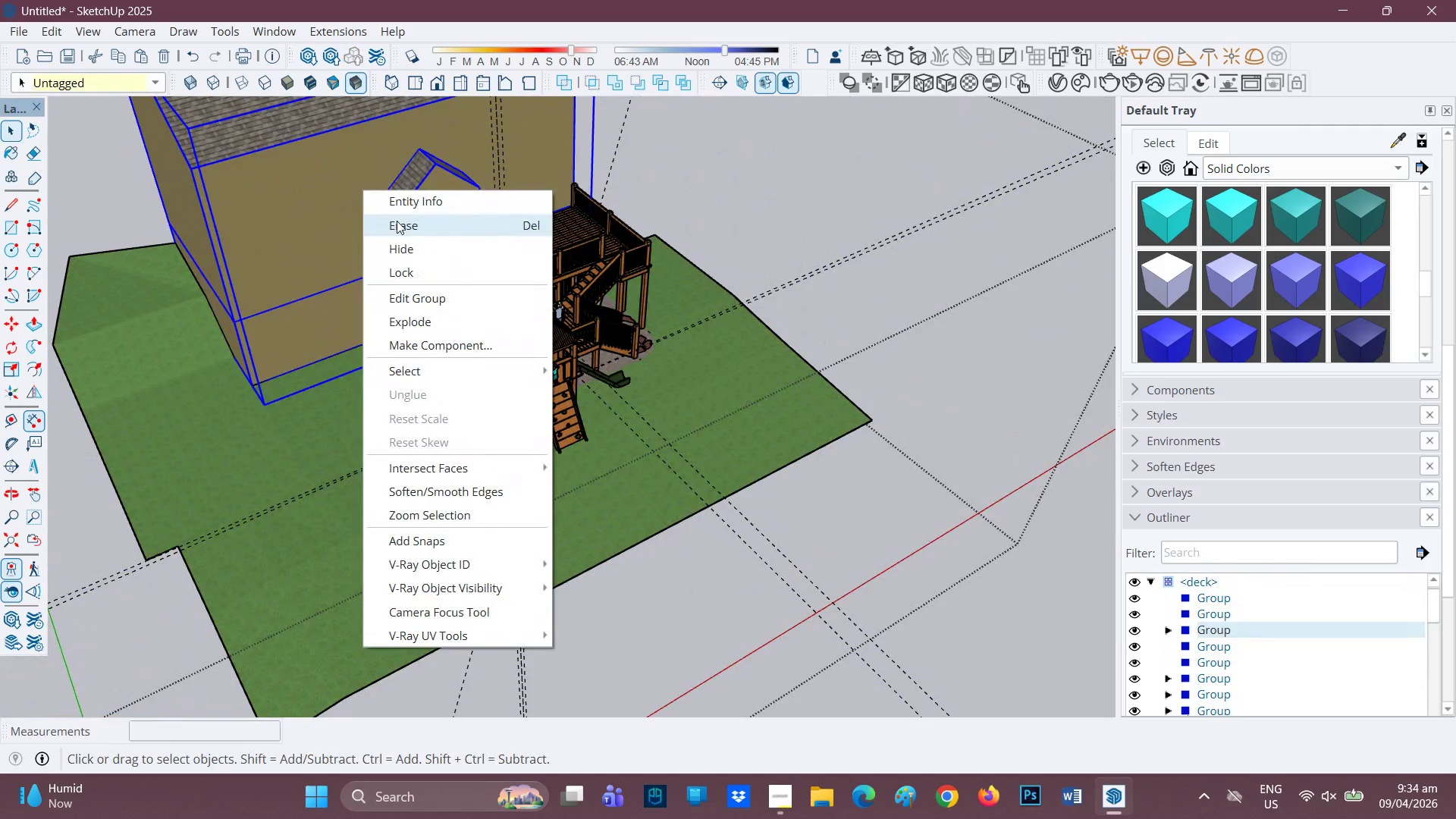 
left_click([397, 221])
 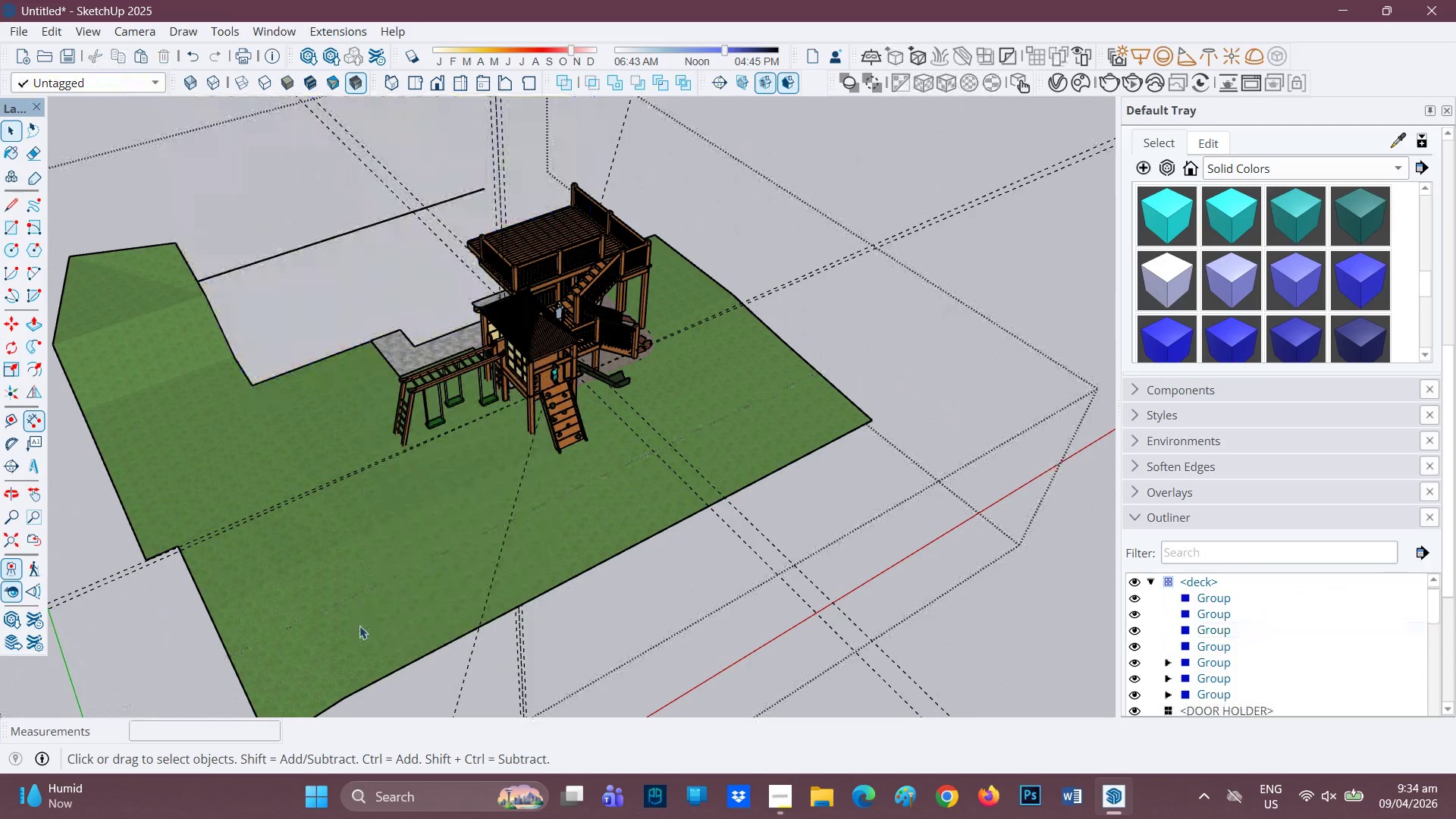 
left_click_drag(start_coordinate=[359, 626], to_coordinate=[204, 476])
 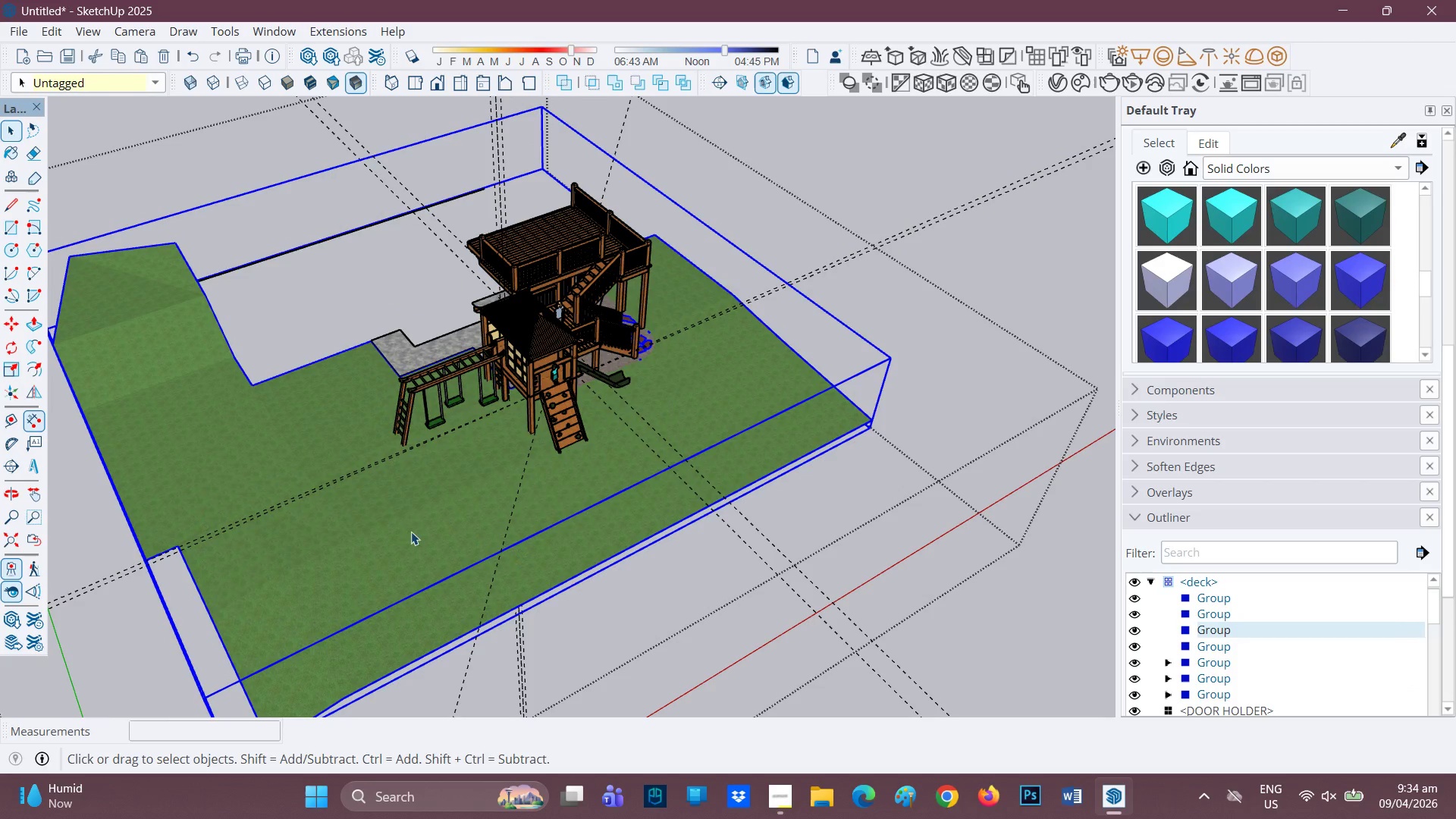 
right_click([318, 461])
 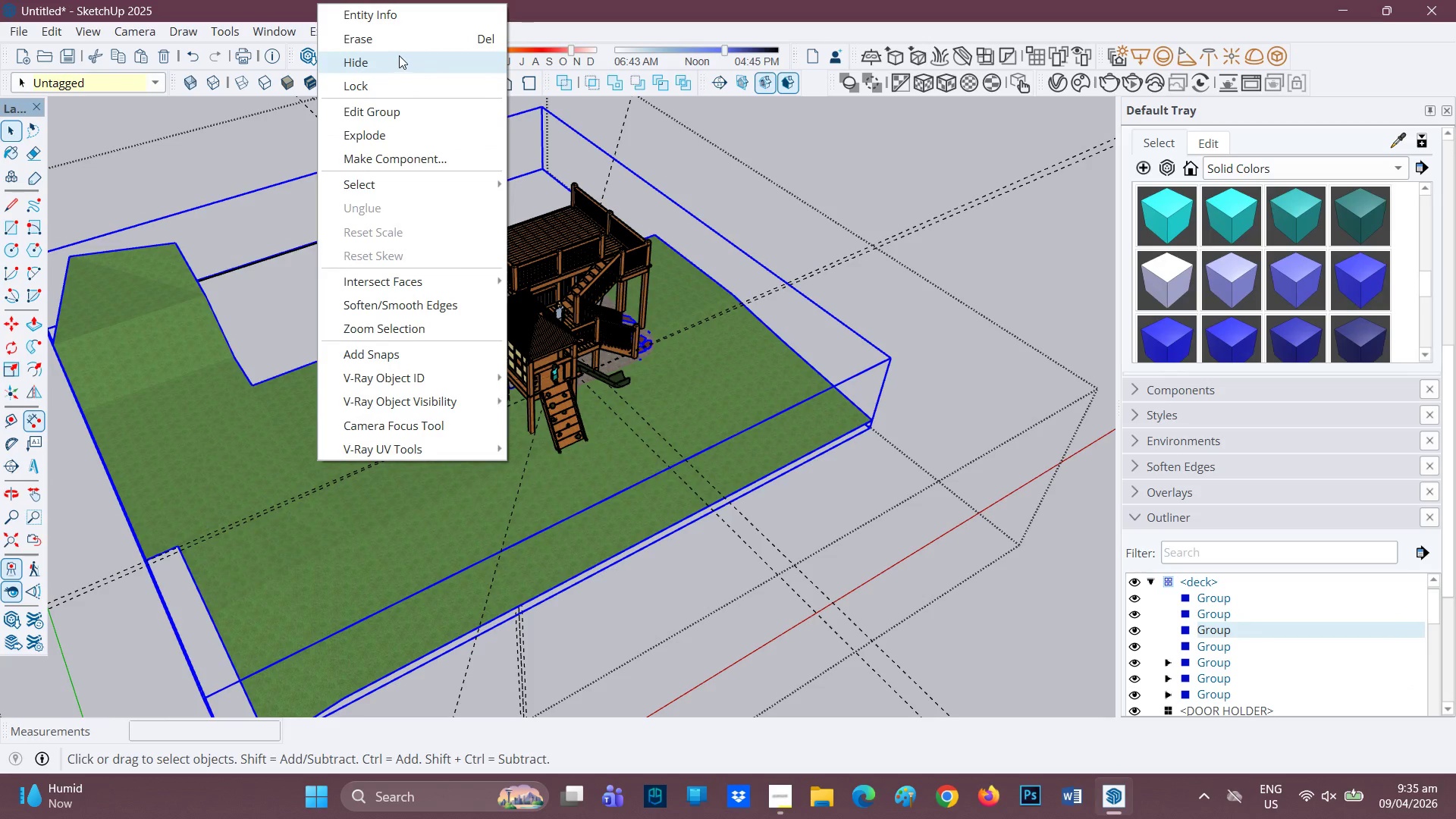 
left_click([399, 47])
 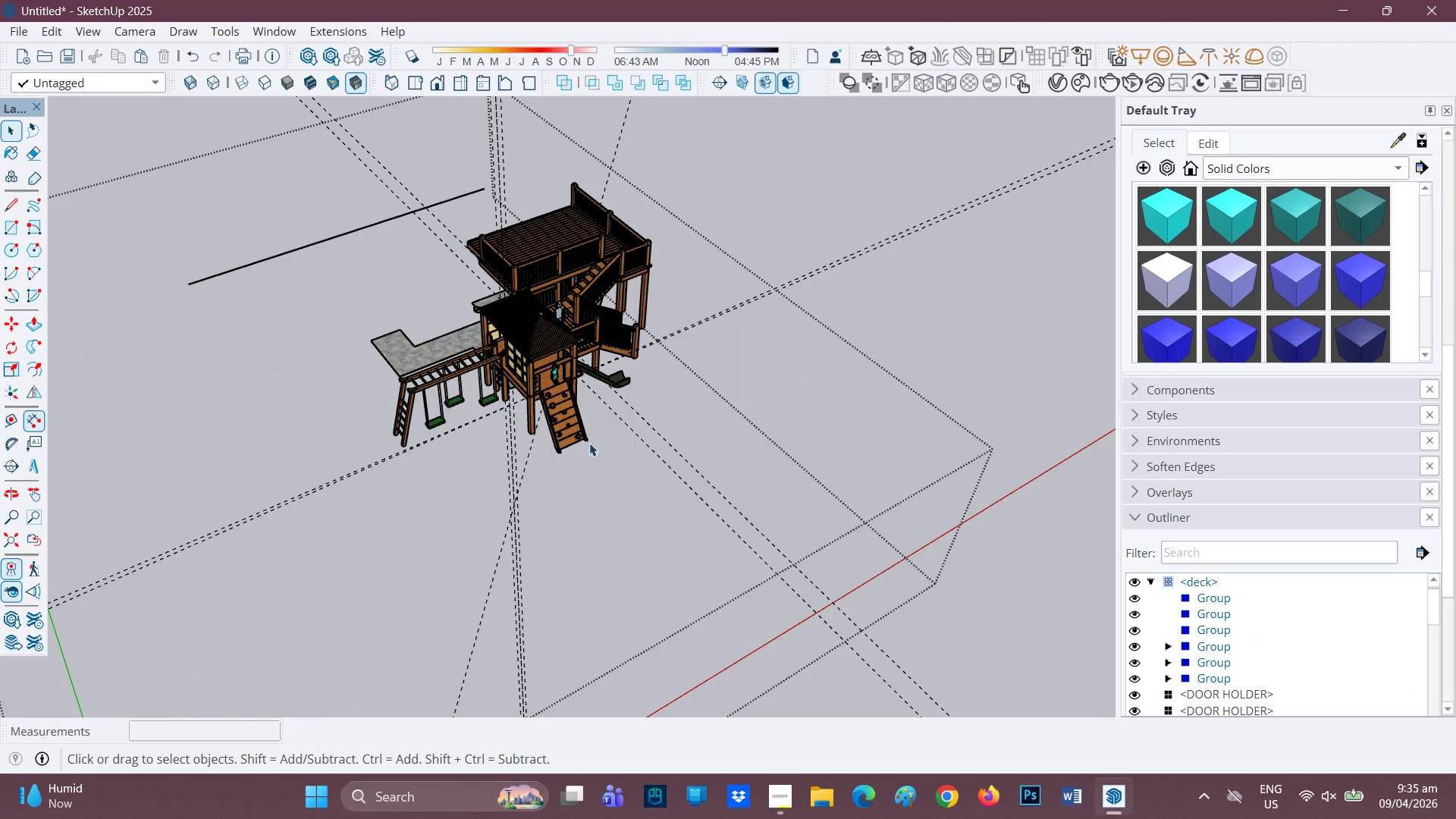 
scroll: coordinate [704, 323], scroll_direction: up, amount: 4.0
 